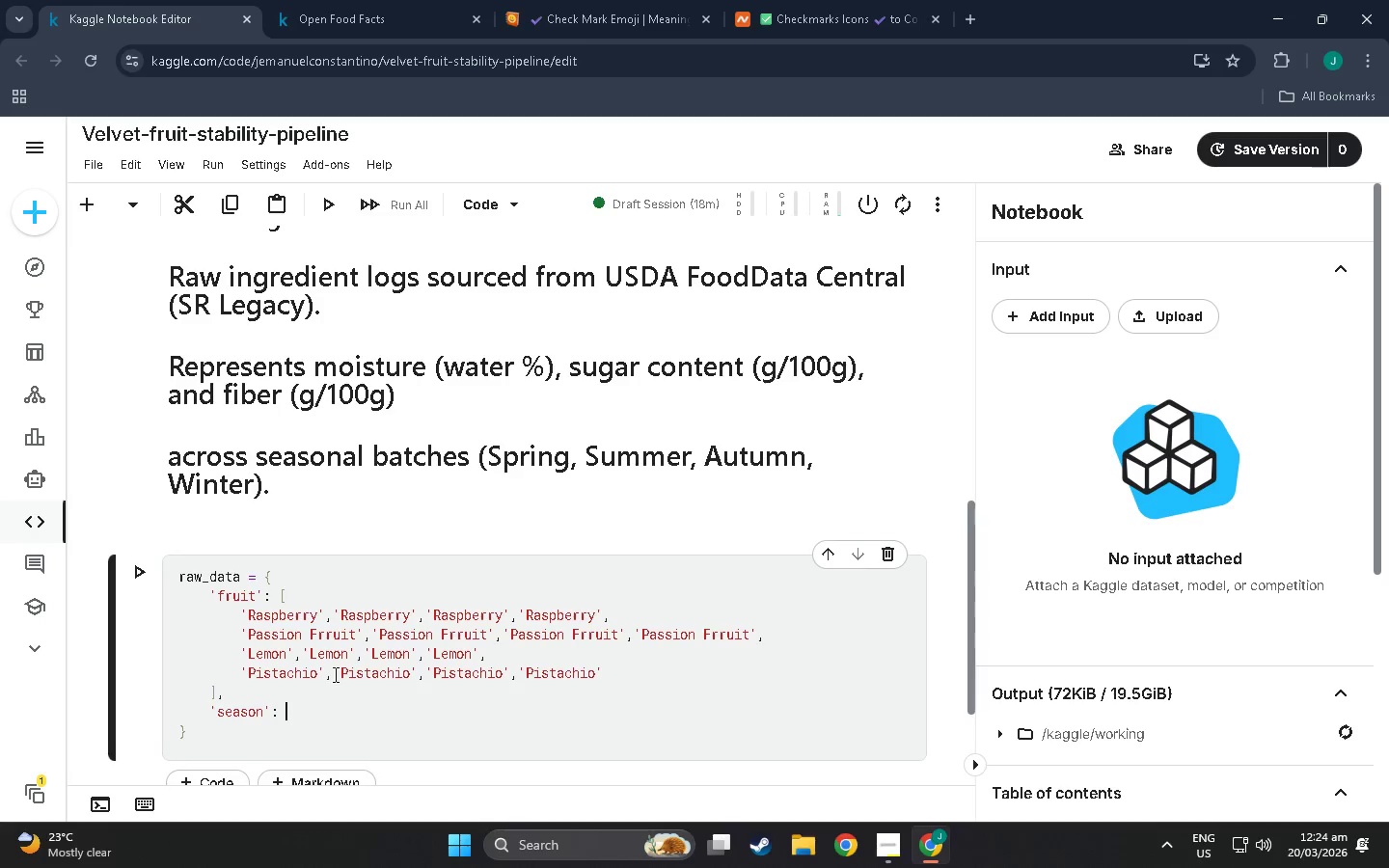 
hold_key(key=ShiftLeft, duration=0.36)
 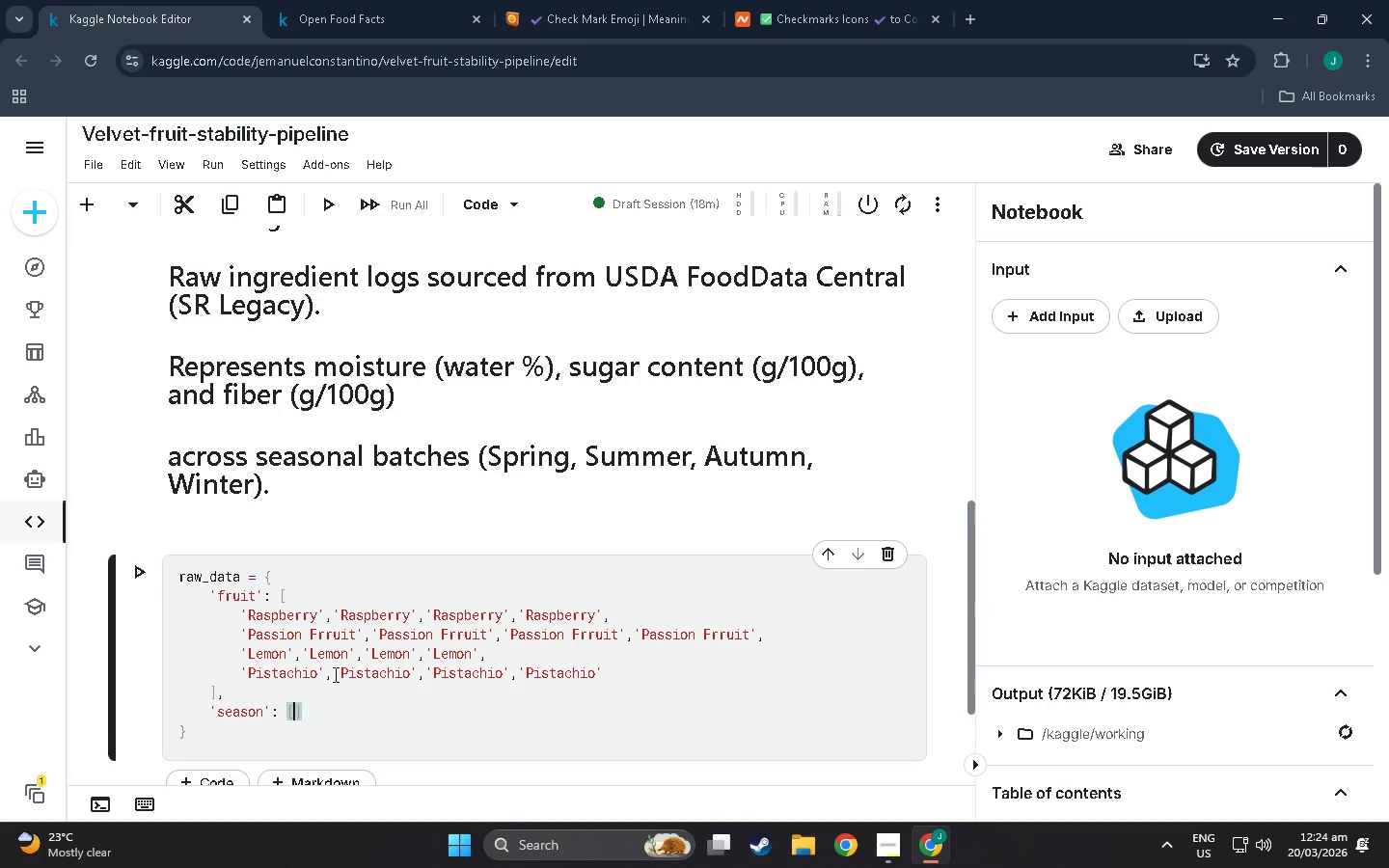 
type([Spring)
 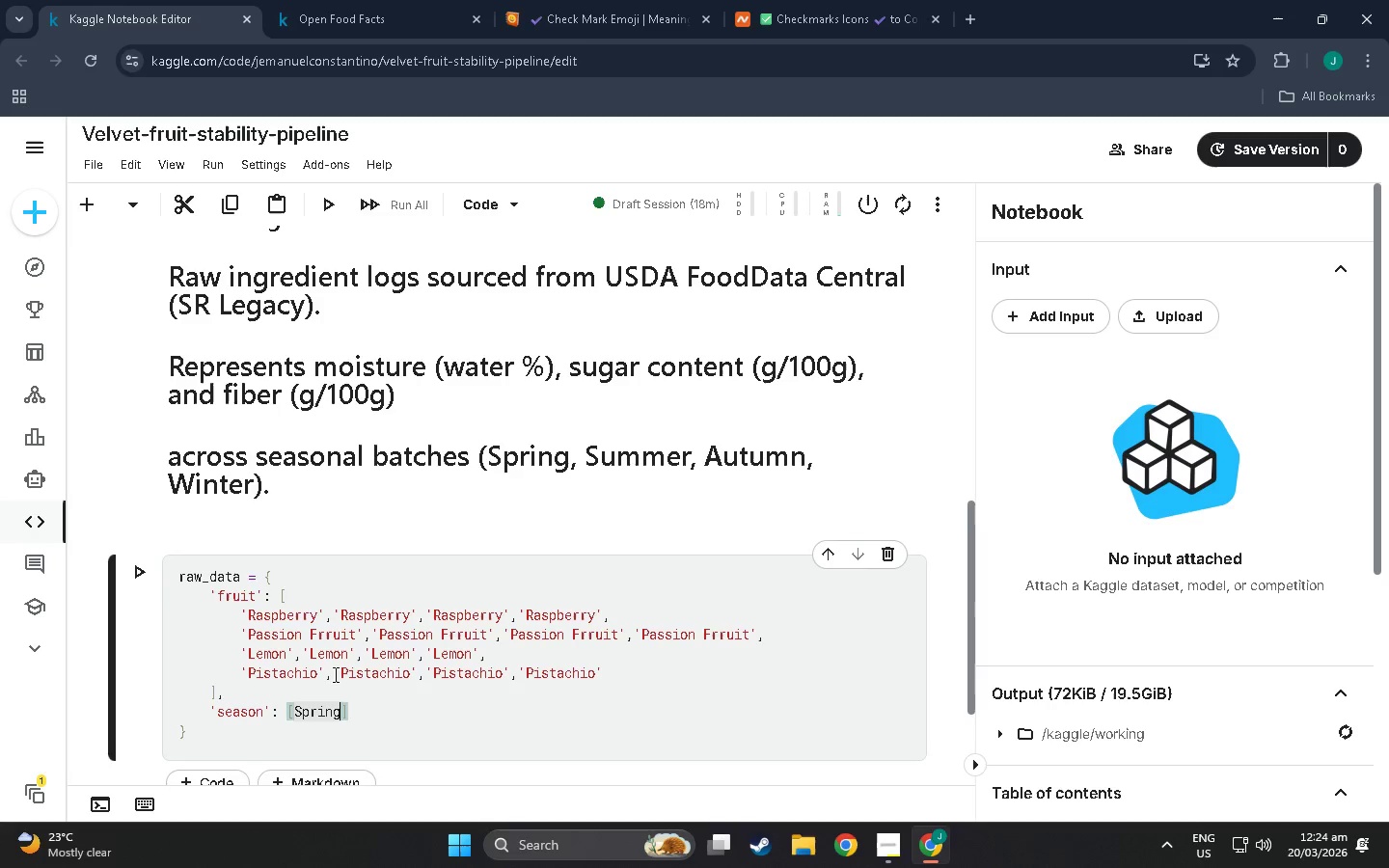 
key(Backspace)
key(Backspace)
key(Backspace)
key(Backspace)
key(Backspace)
key(Backspace)
type('Spring)
 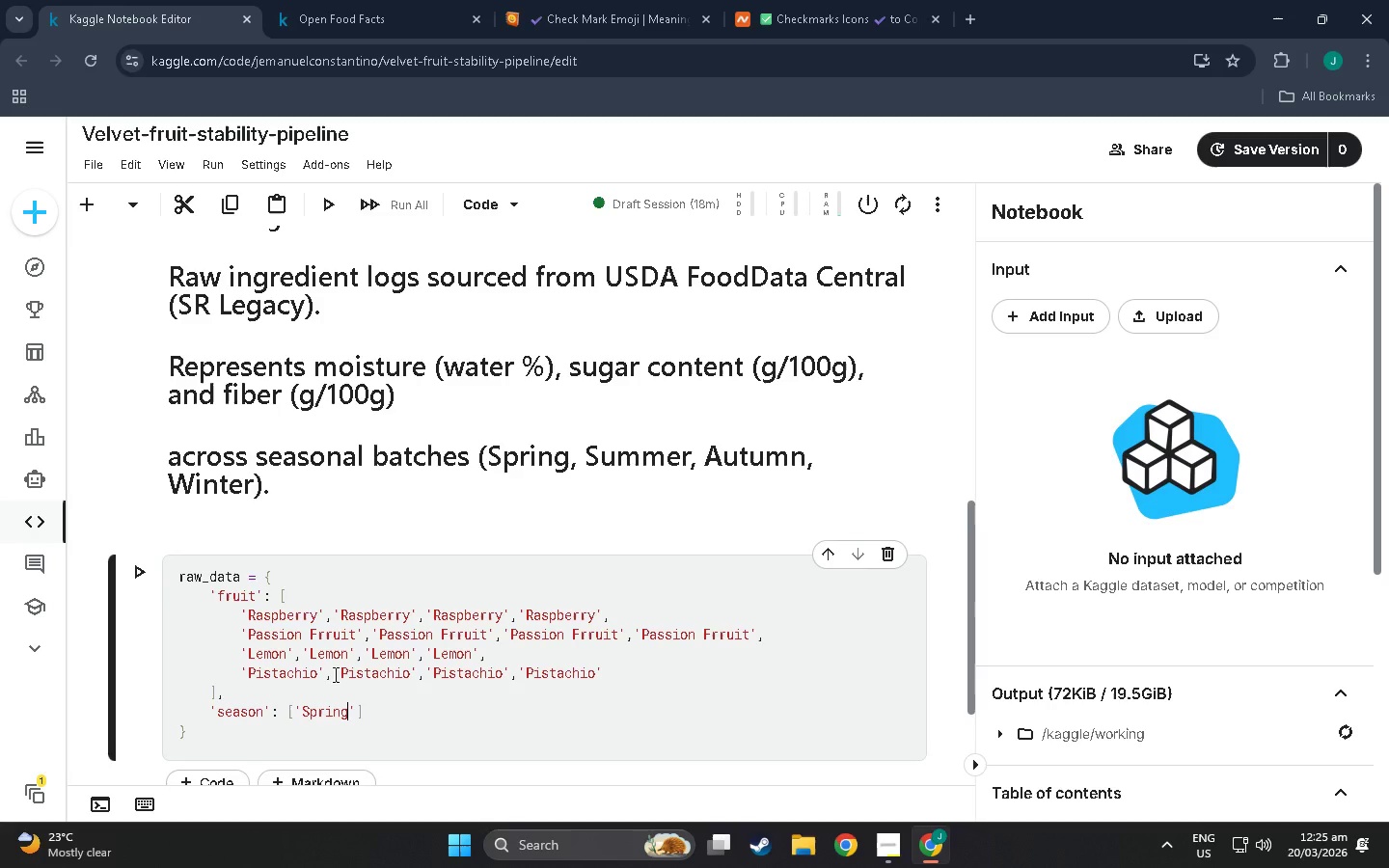 
key(ArrowRight)
 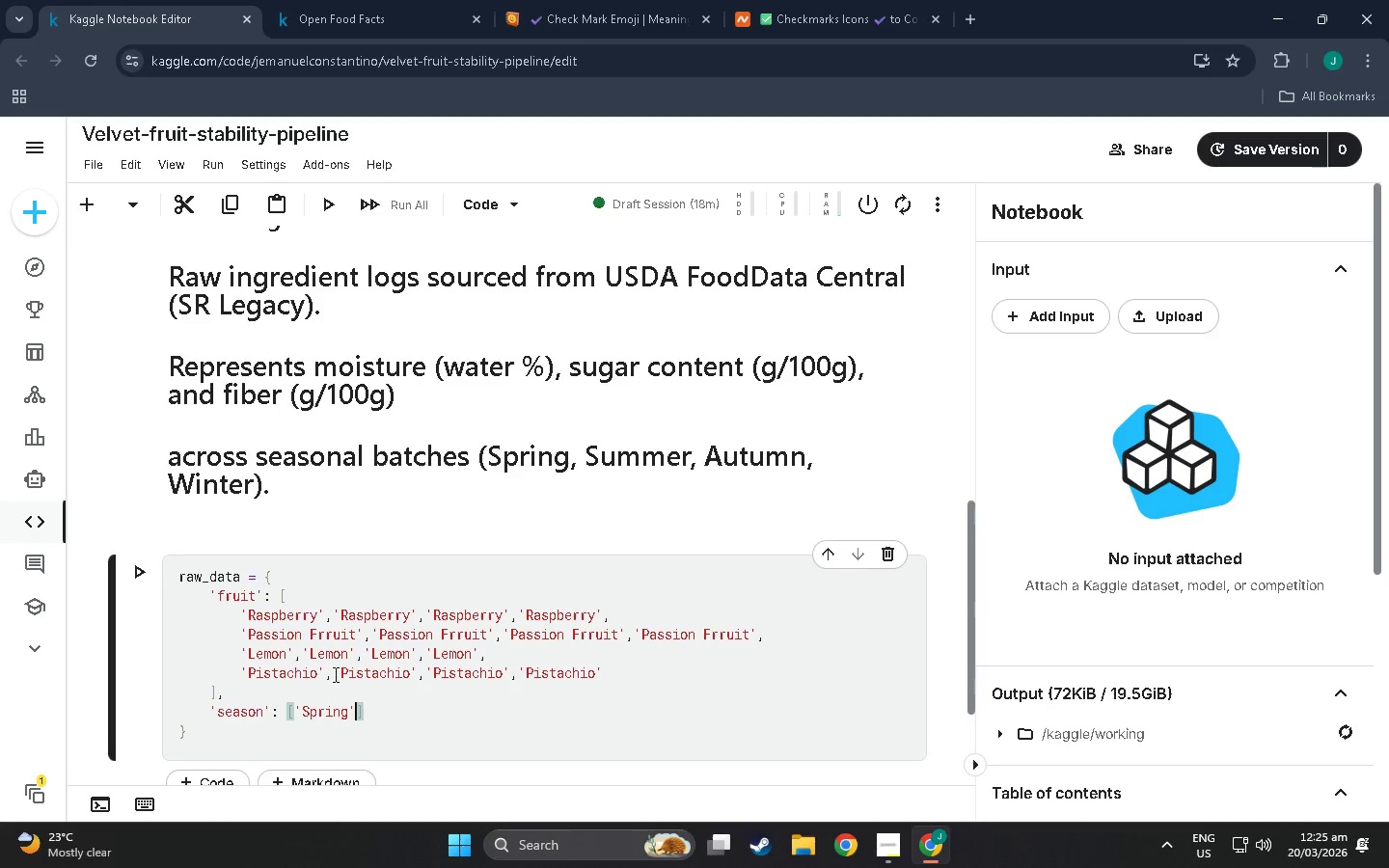 
key(Comma)
 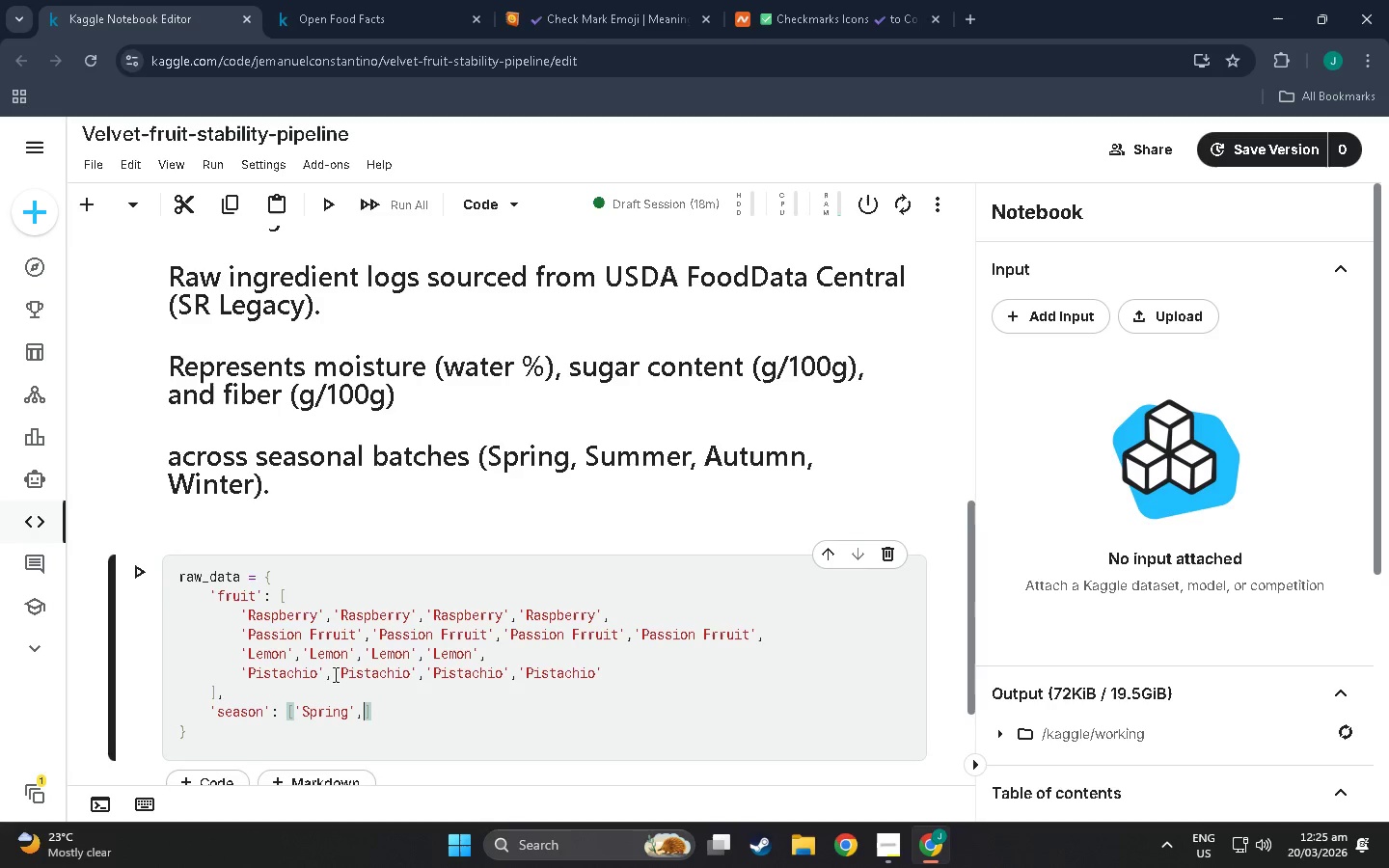 
type('Summer)
 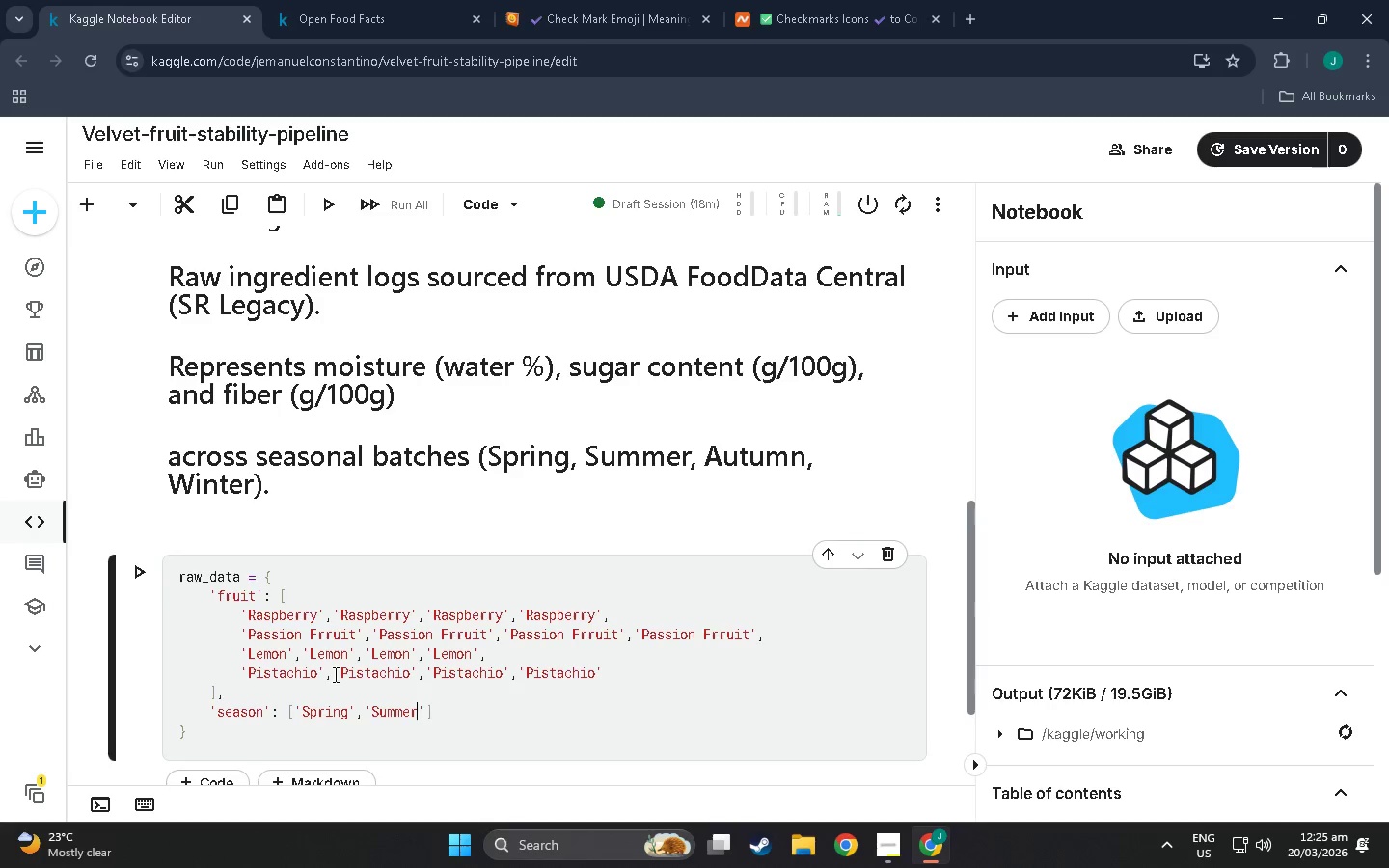 
key(ArrowRight)
 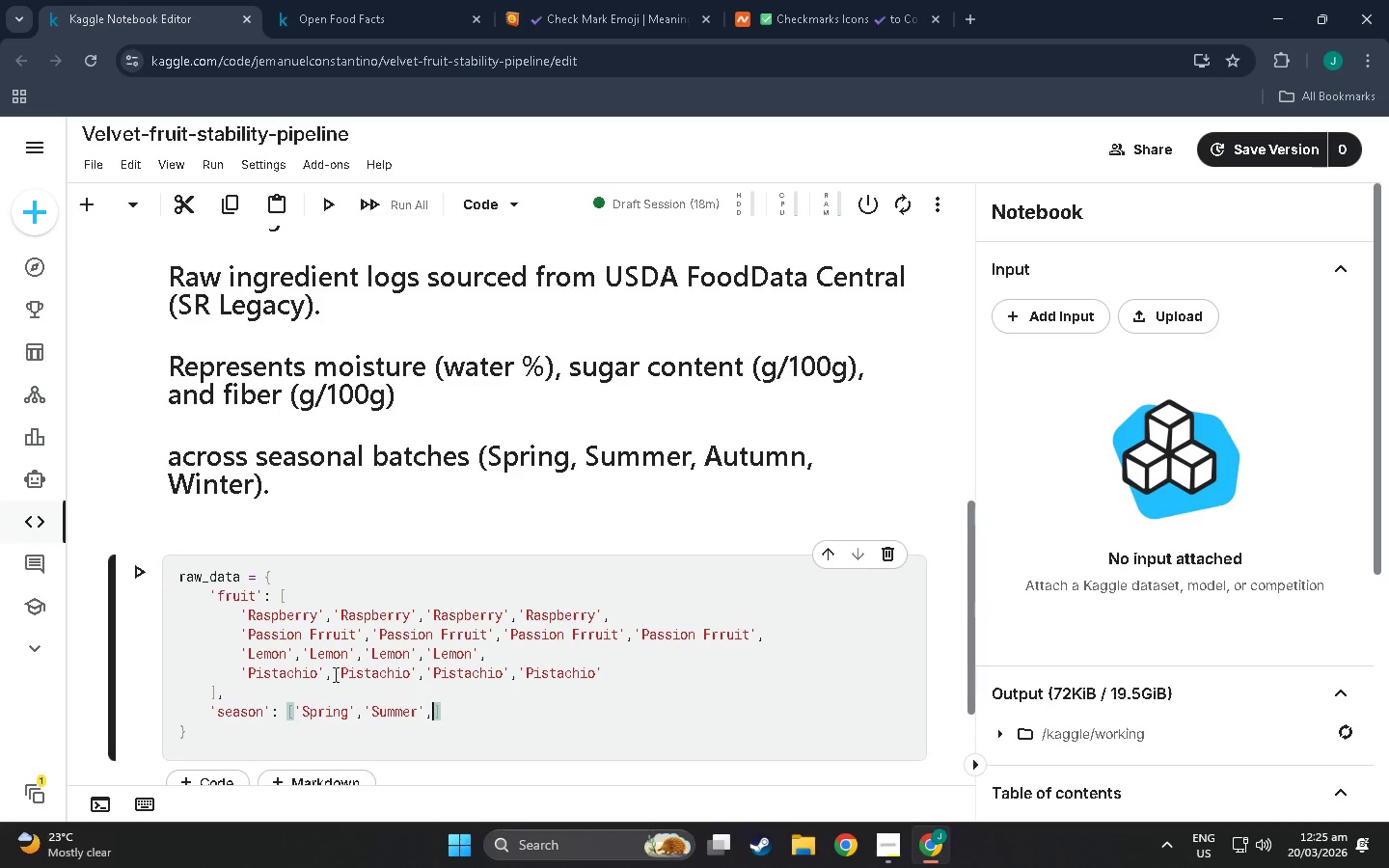 
type(, 'Autumn)
 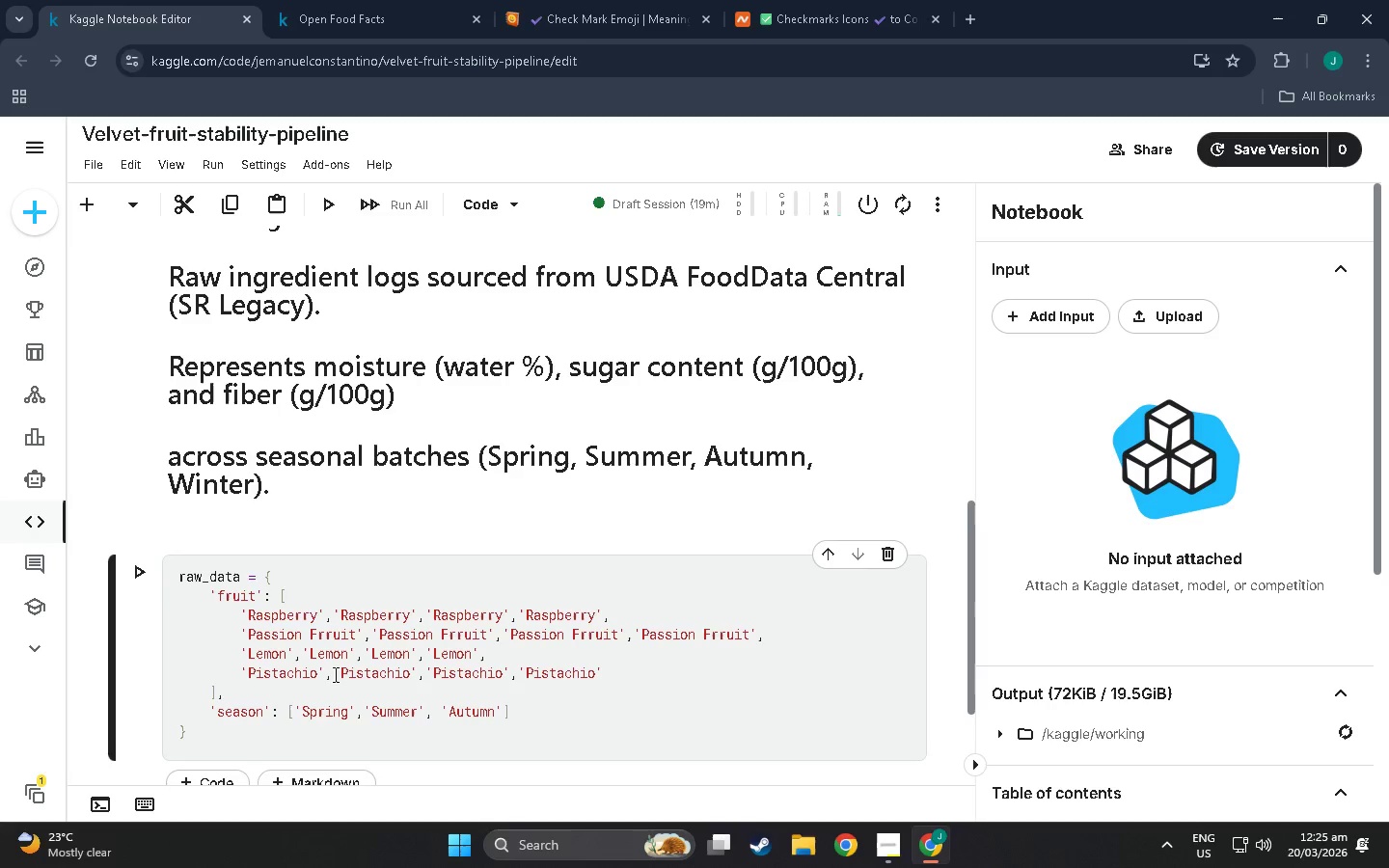 
key(ArrowRight)
 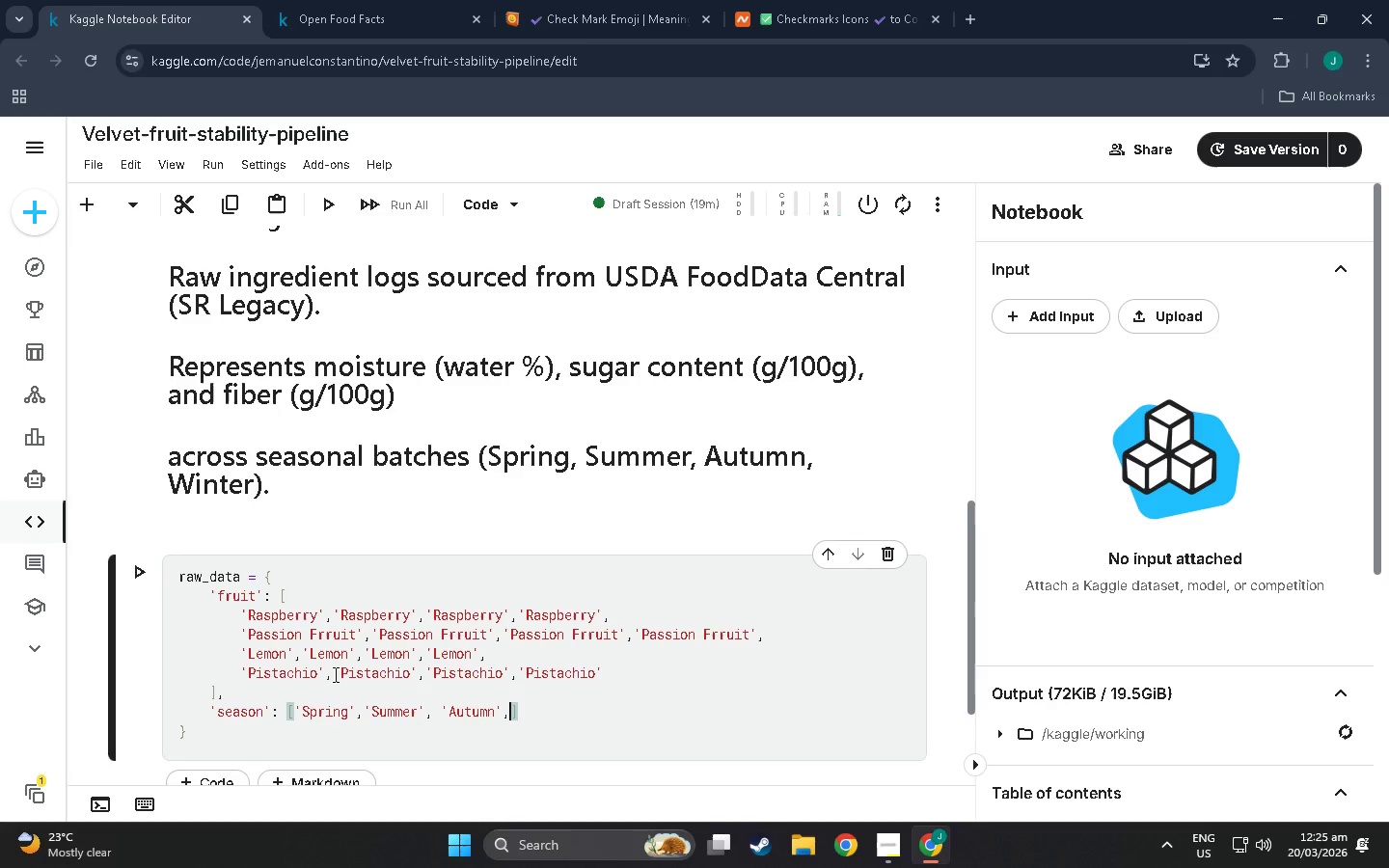 
key(Comma)
 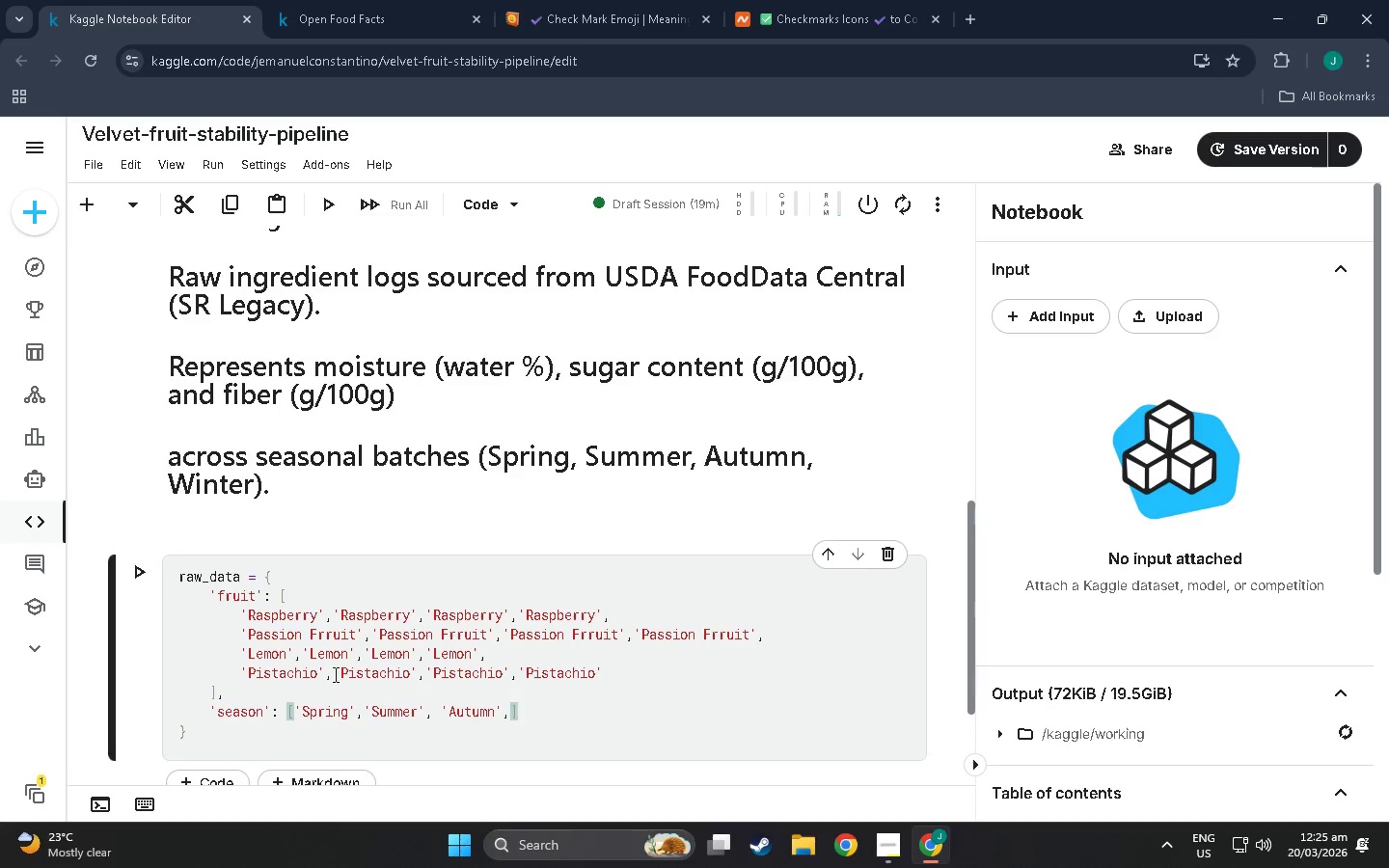 
key(Space)
 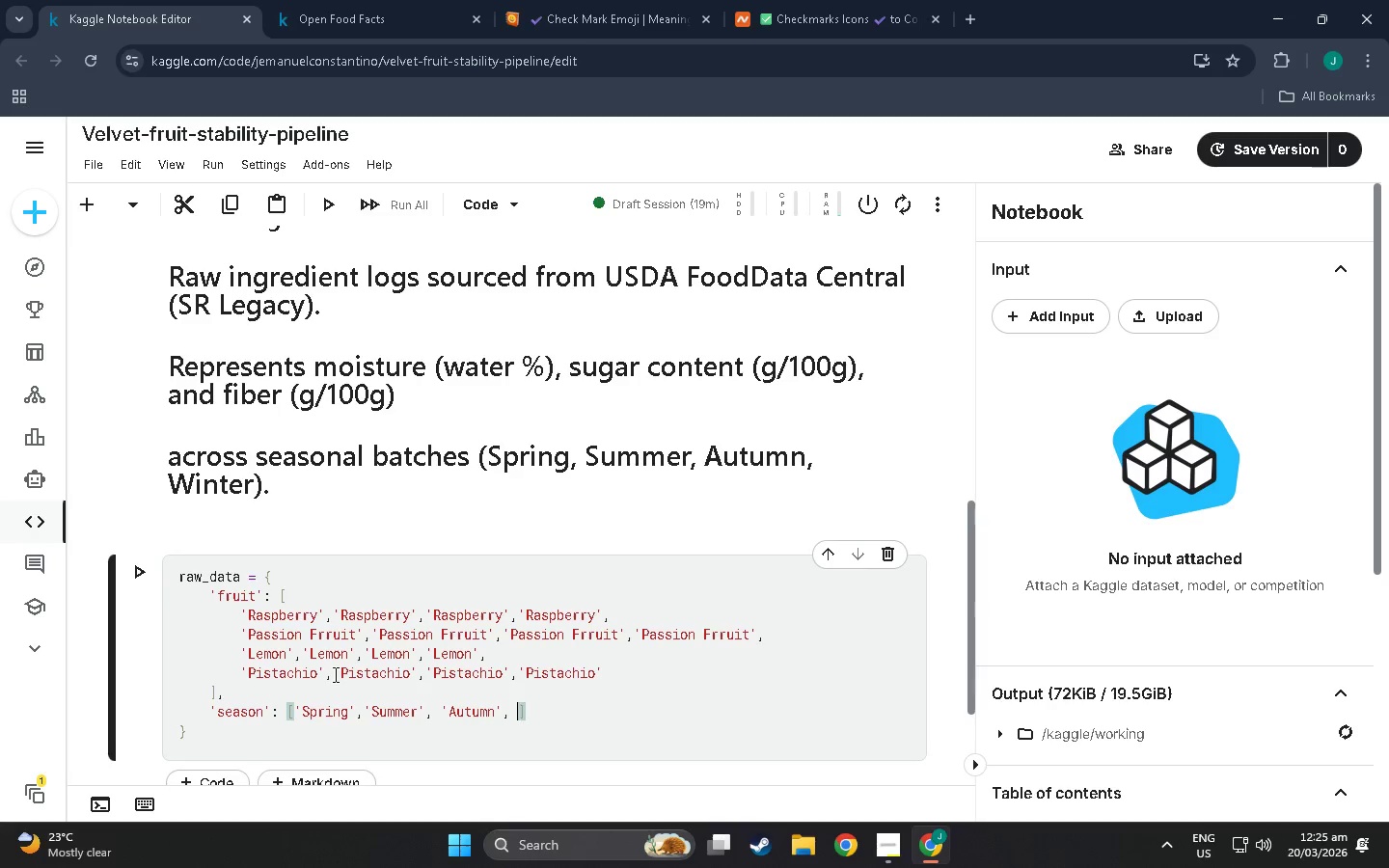 
key(Shift+Quote)
 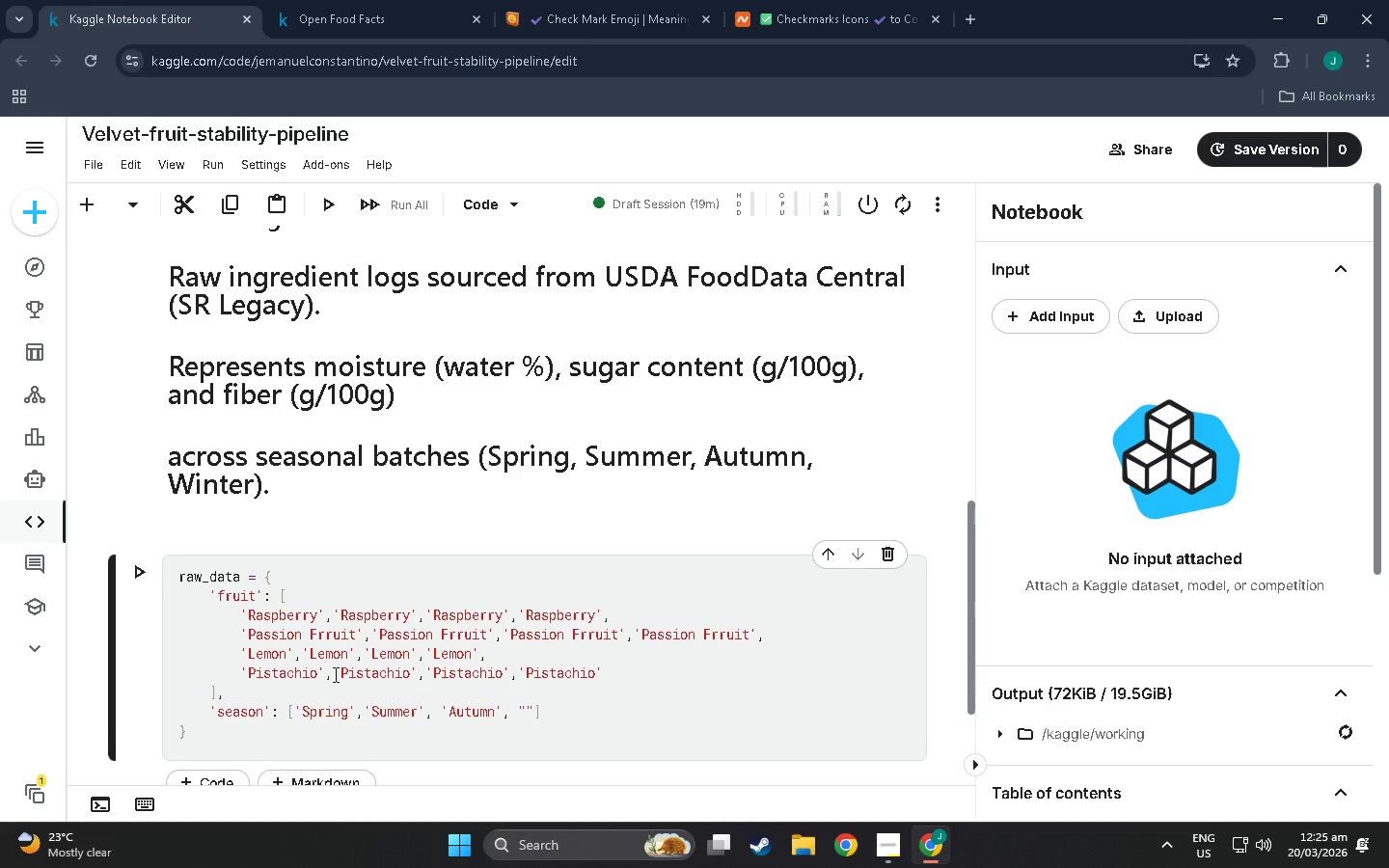 
key(Shift+Backspace)
 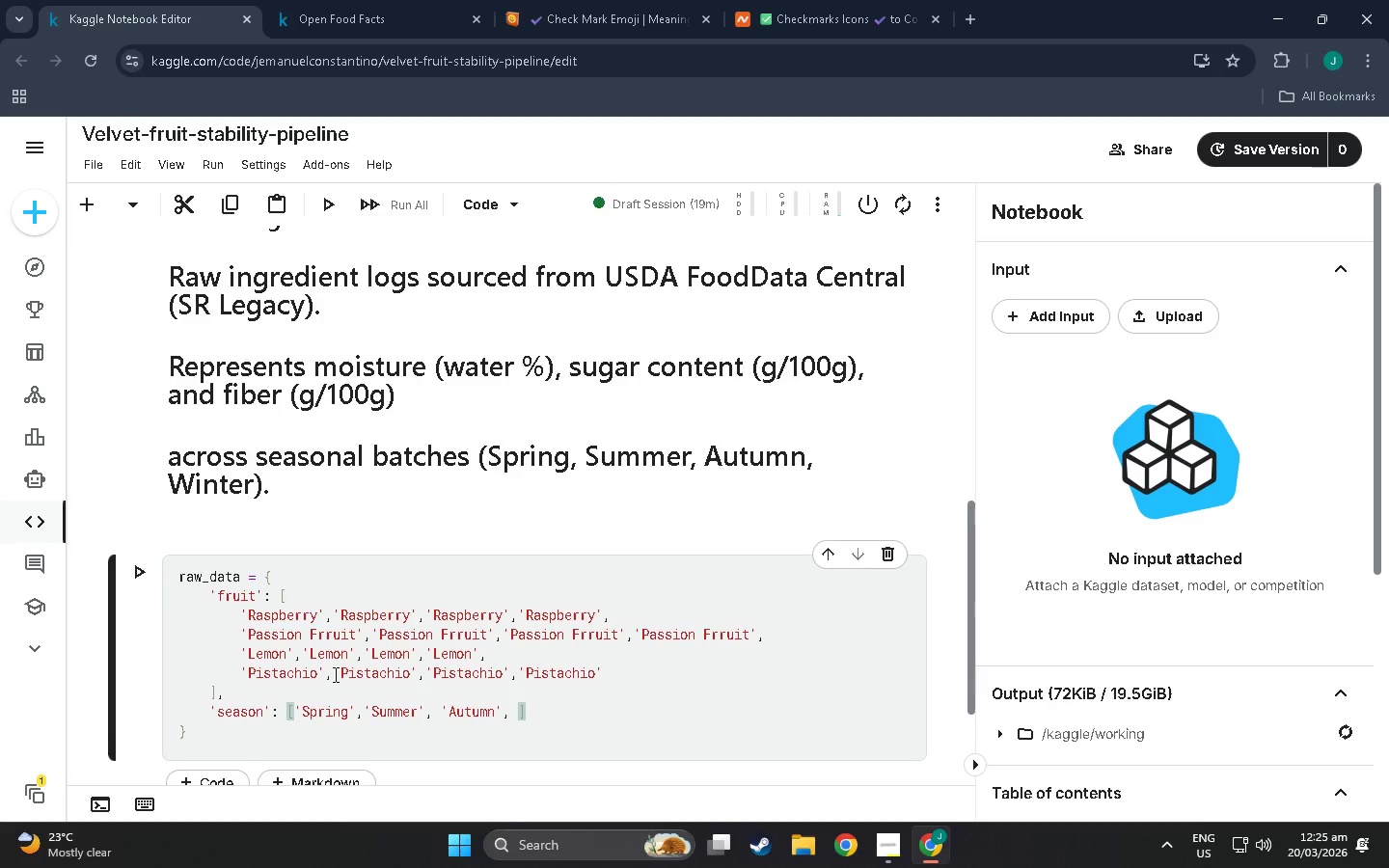 
key(Shift+Backspace)
 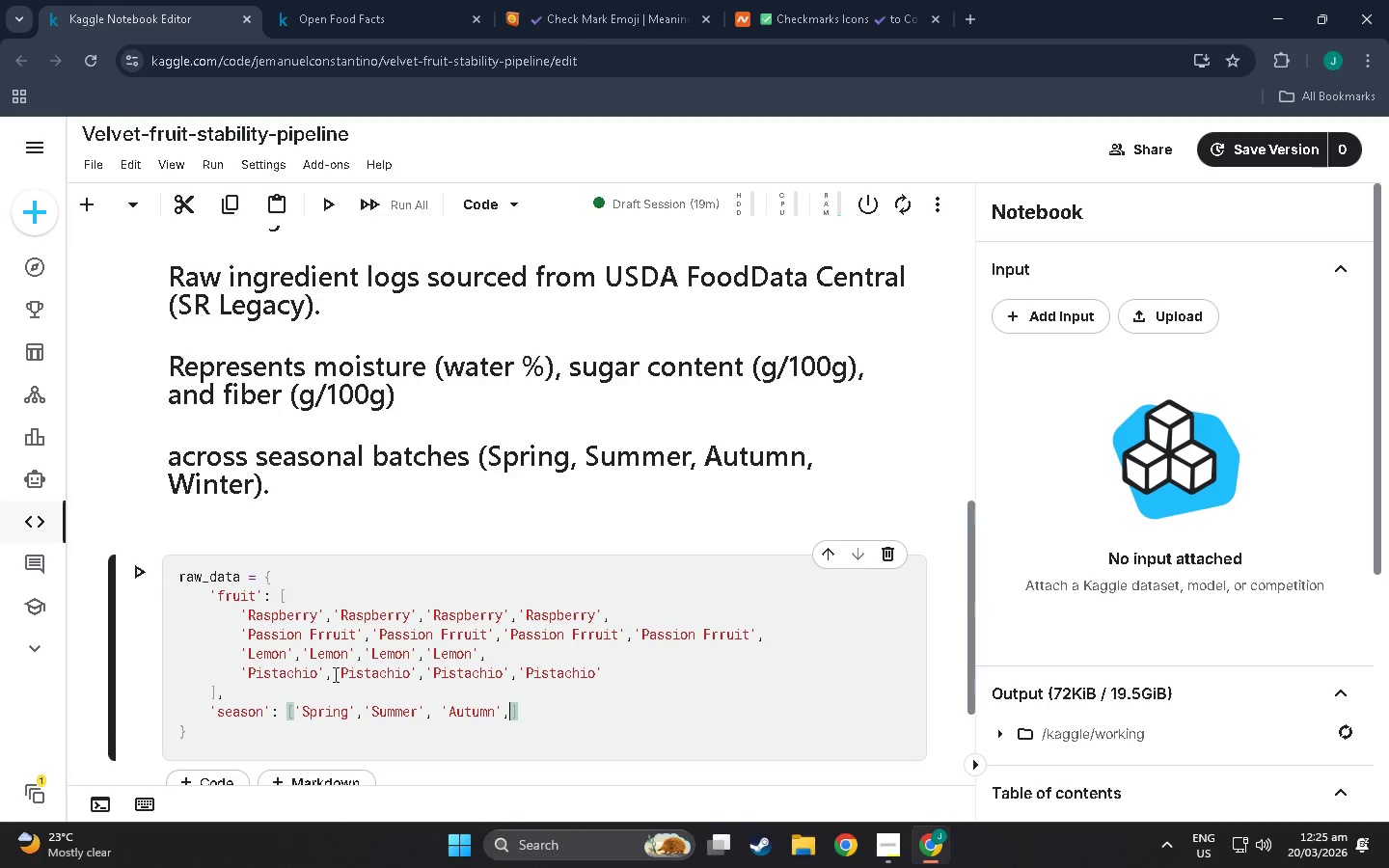 
left_click_drag(start_coordinate=[346, 713], to_coordinate=[354, 711])
 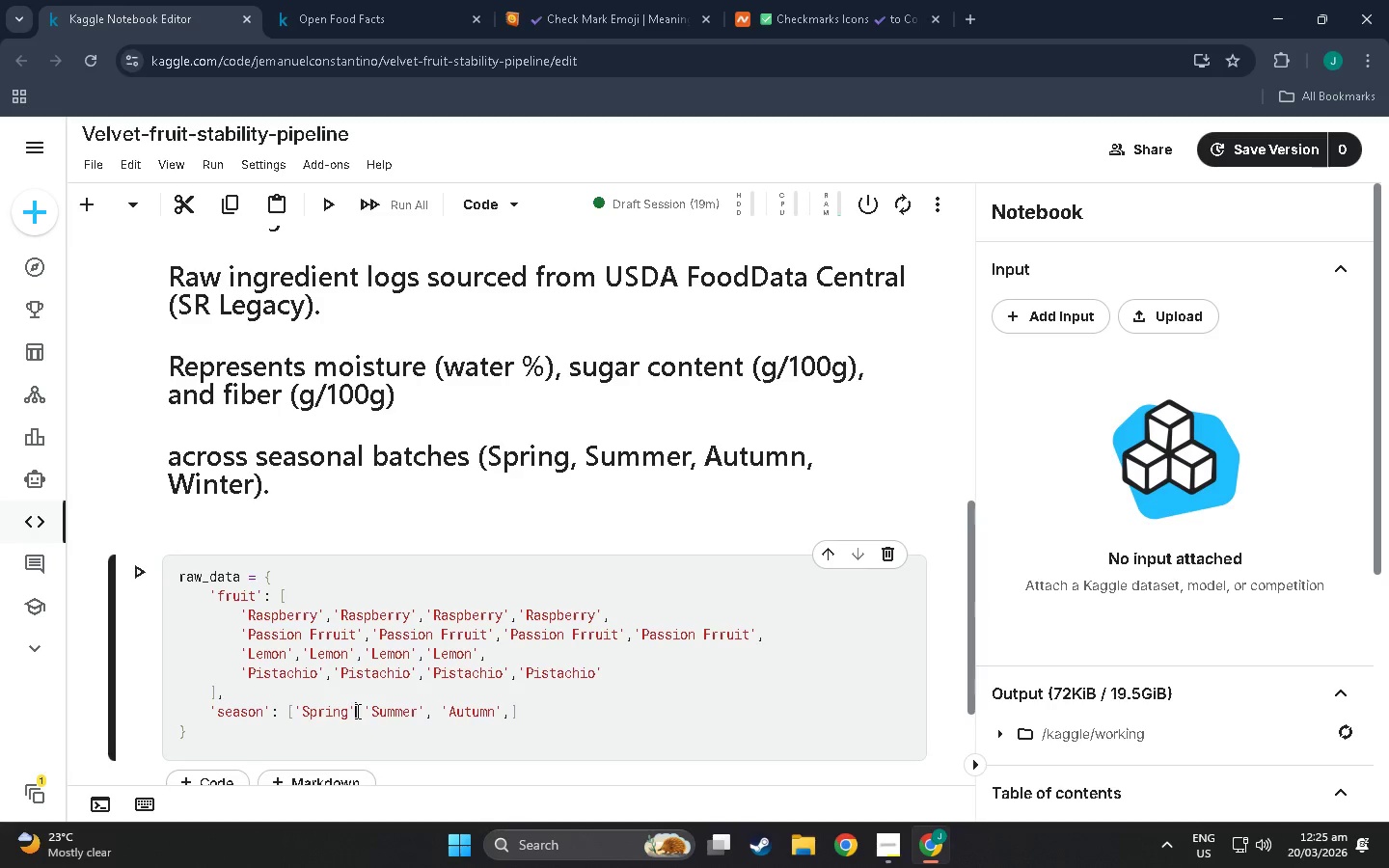 
double_click([356, 711])
 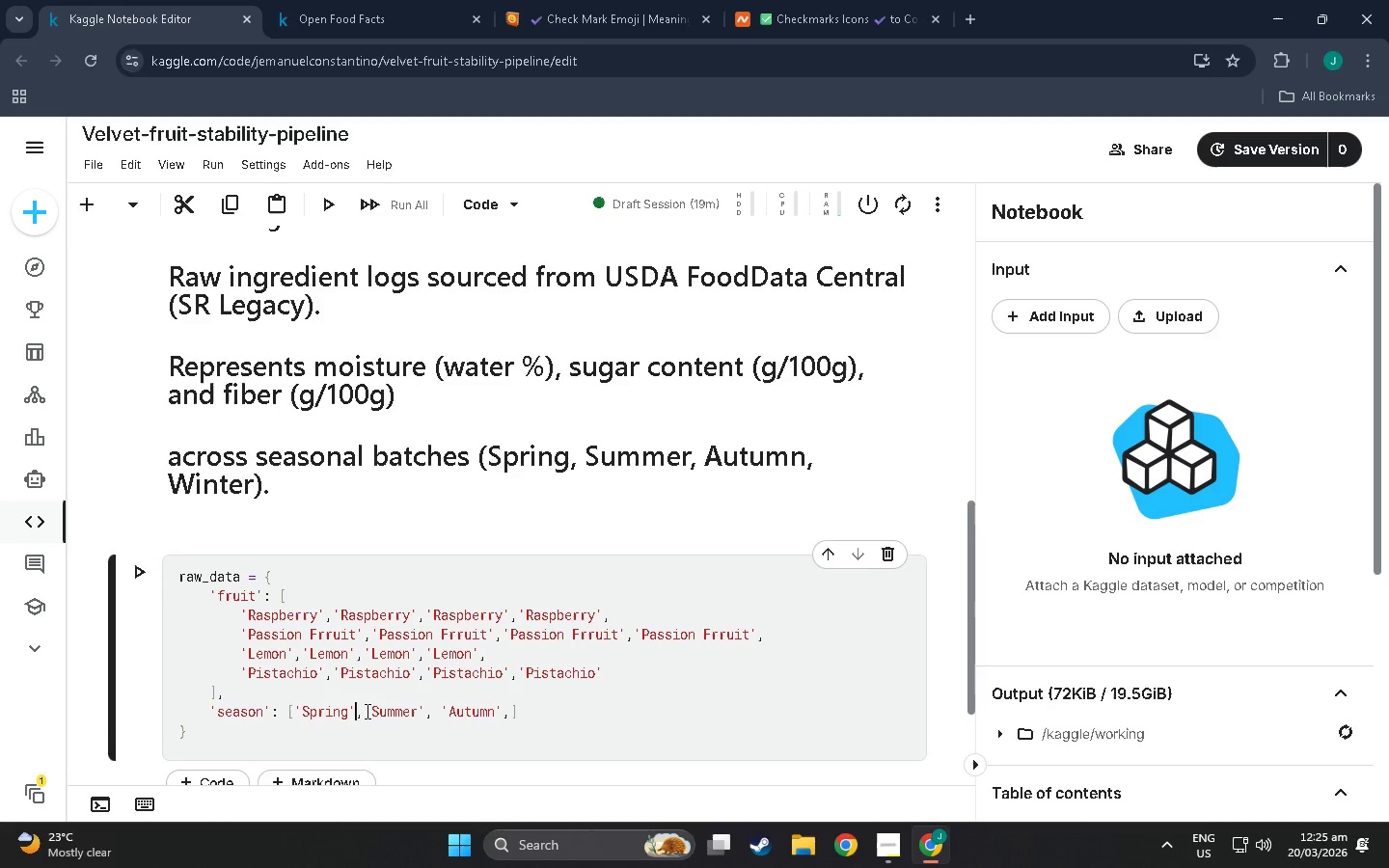 
triple_click([366, 711])
 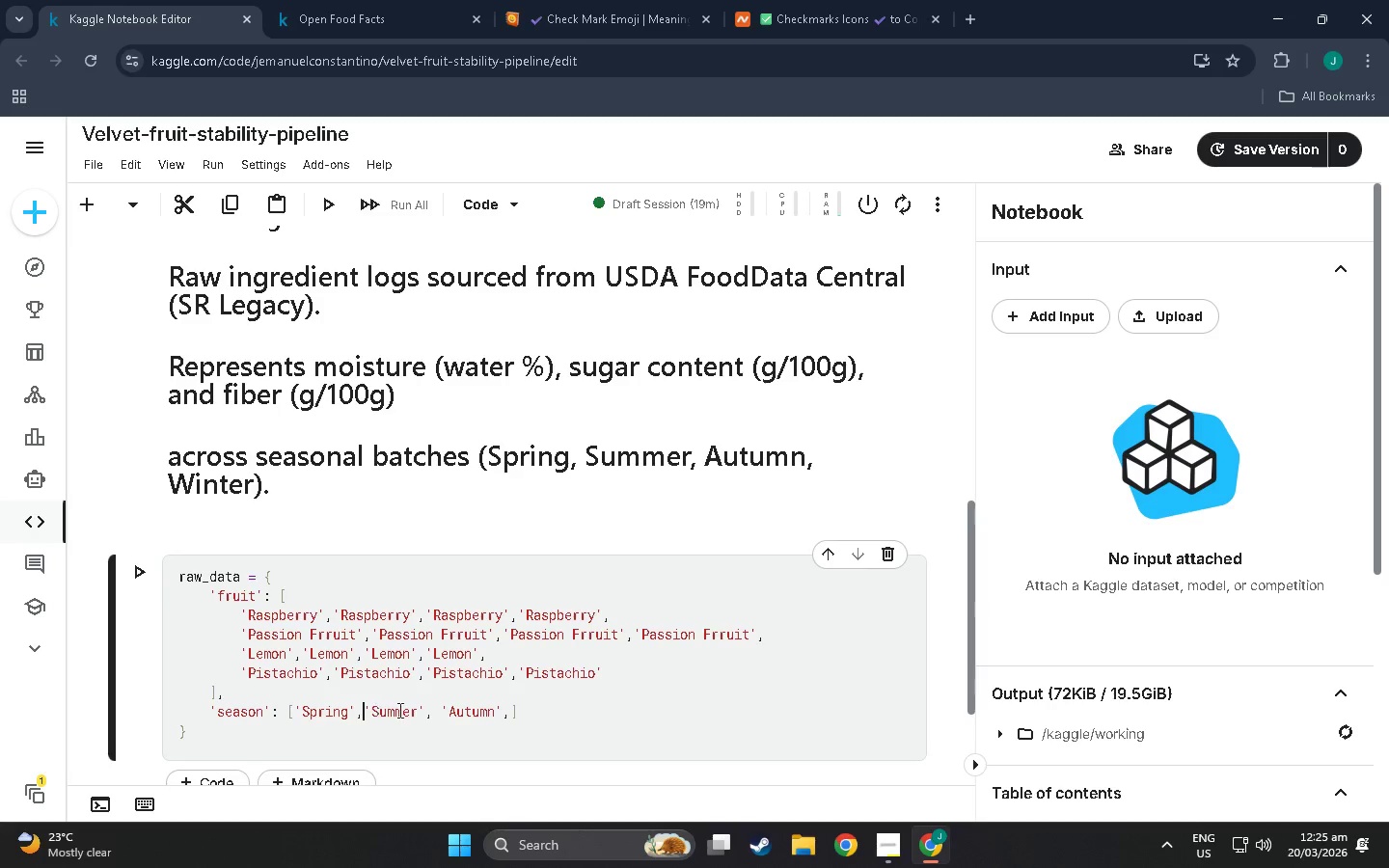 
left_click([438, 710])
 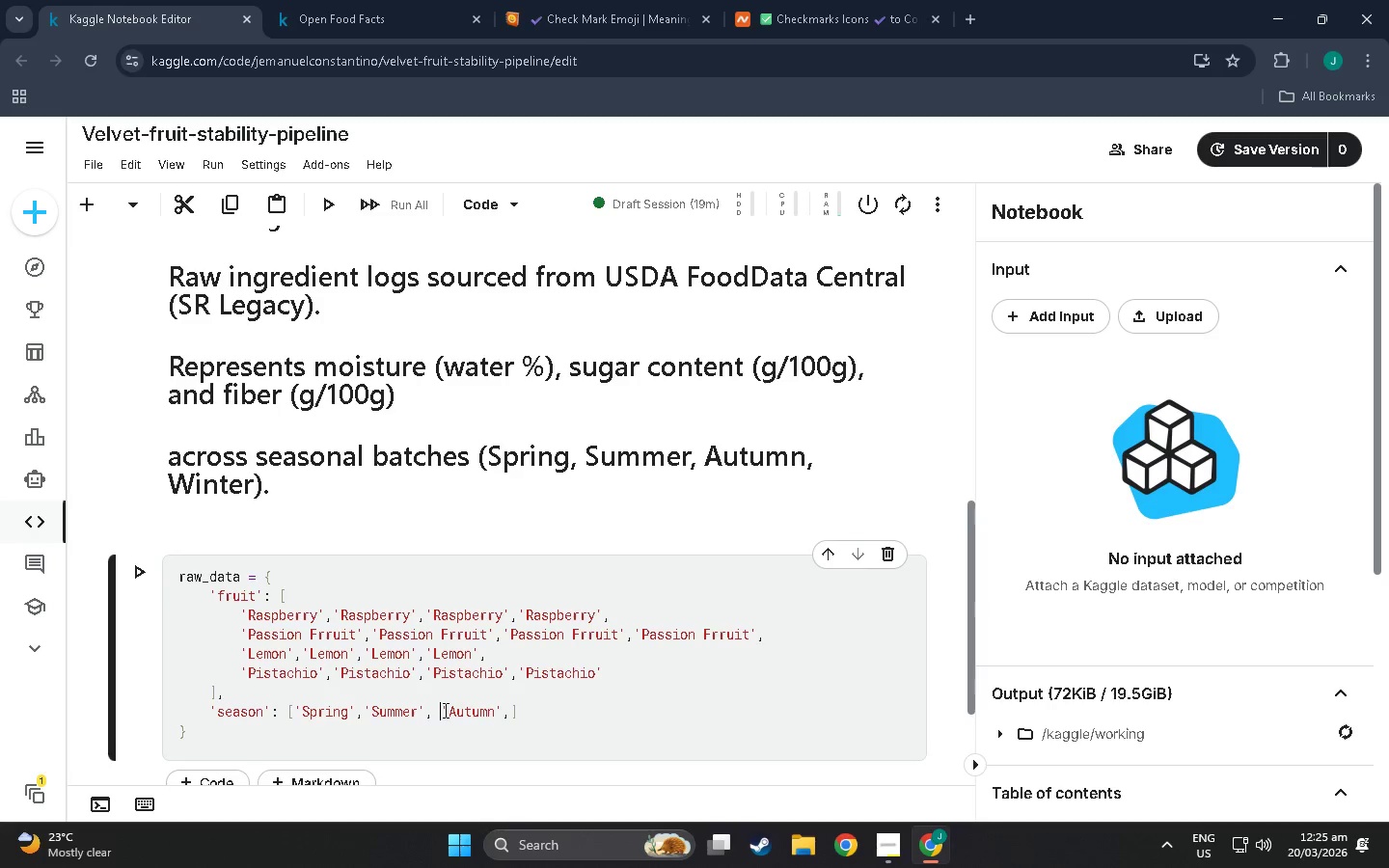 
key(Backspace)
 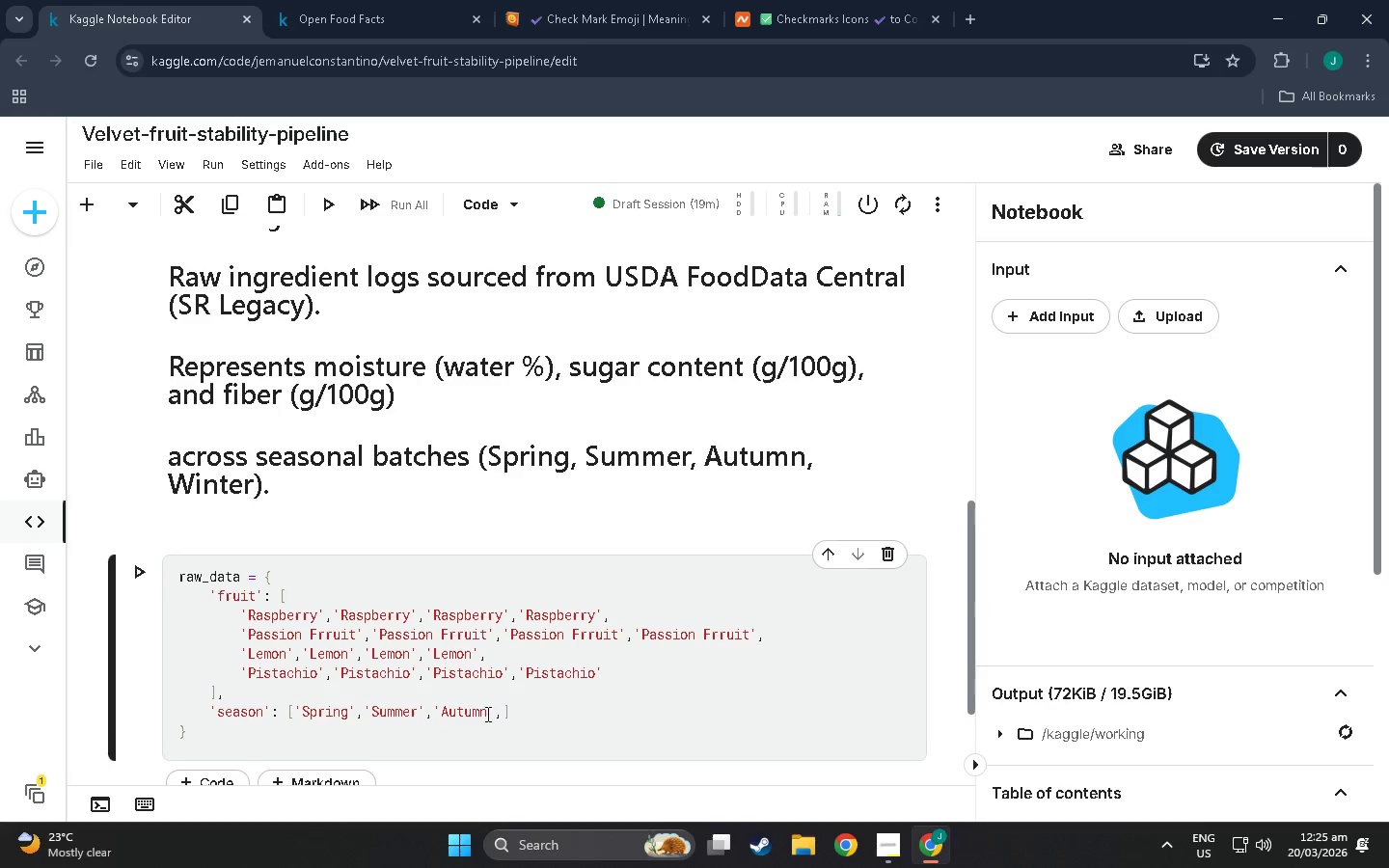 
left_click([500, 712])
 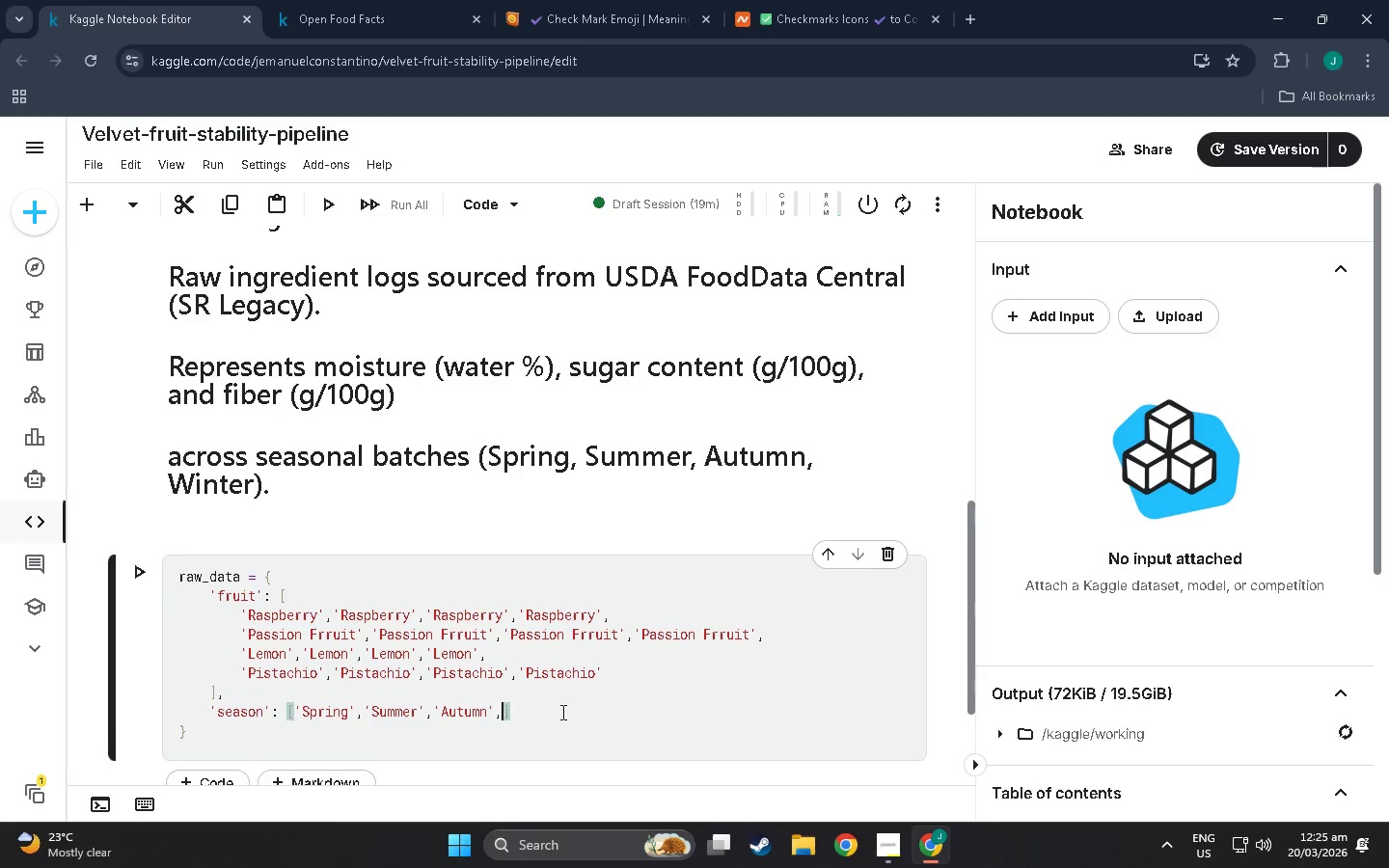 
hold_key(key=ShiftLeft, duration=0.58)
 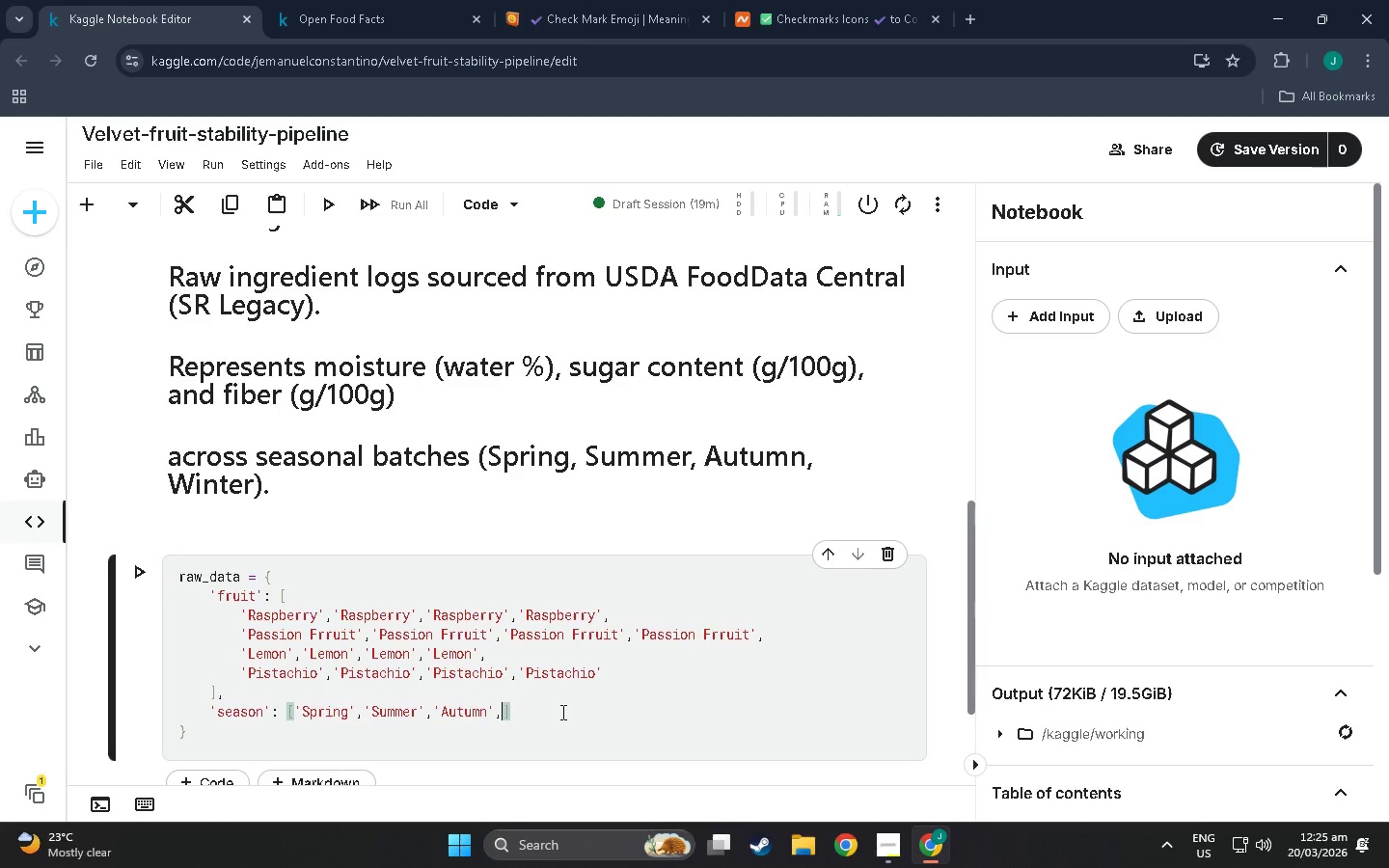 
type('Winter)
 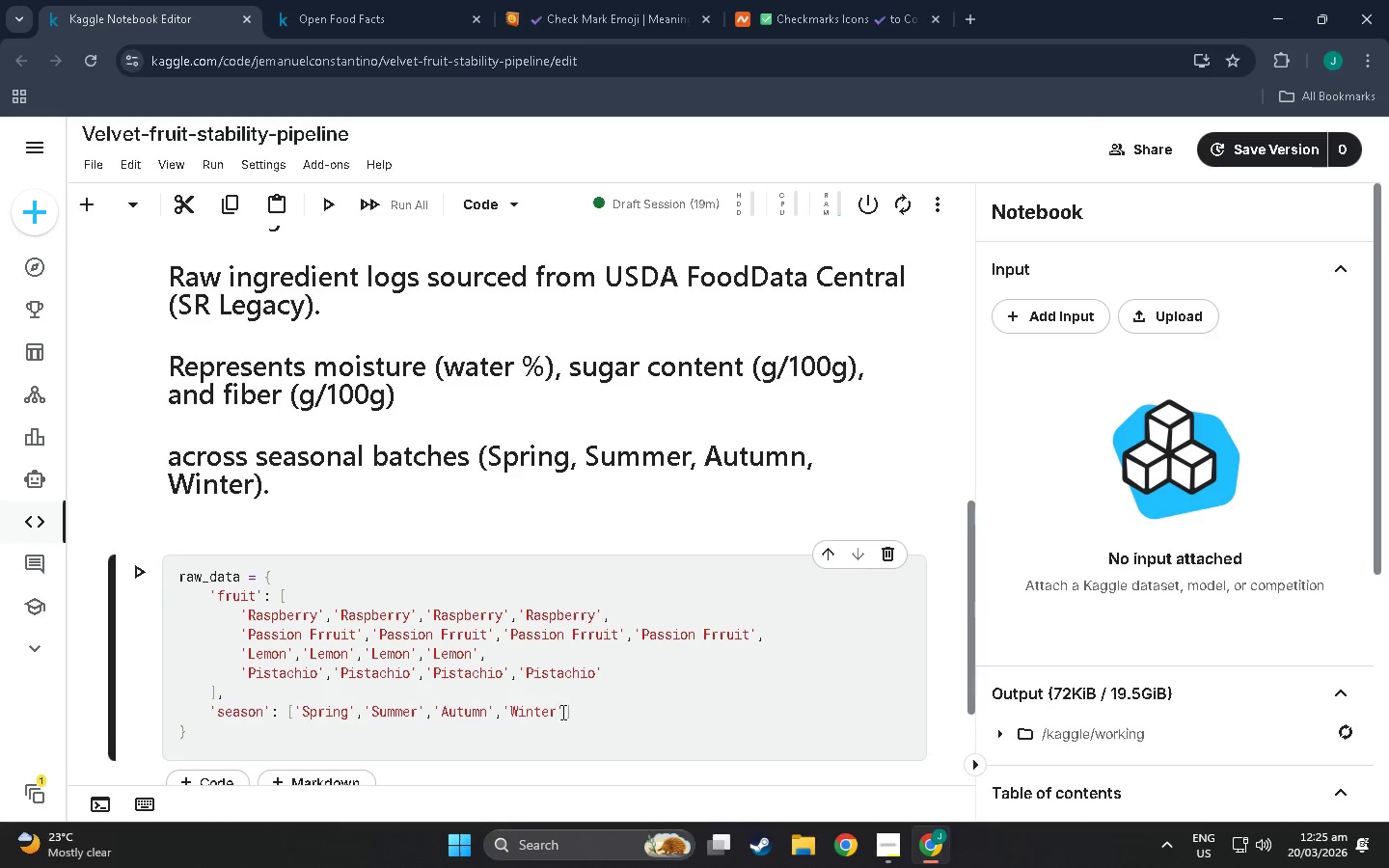 
left_click([578, 712])
 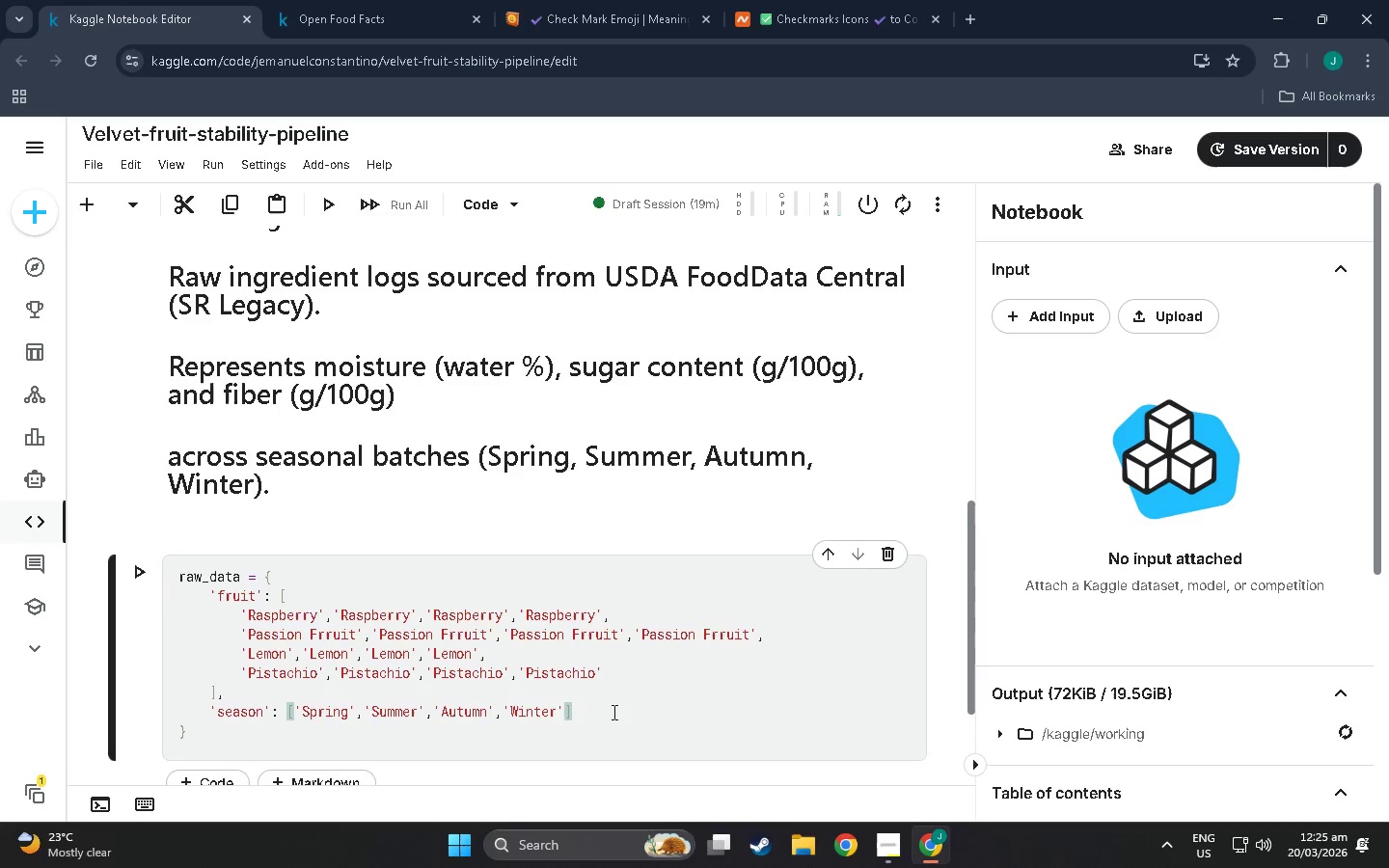 
key(Space)
 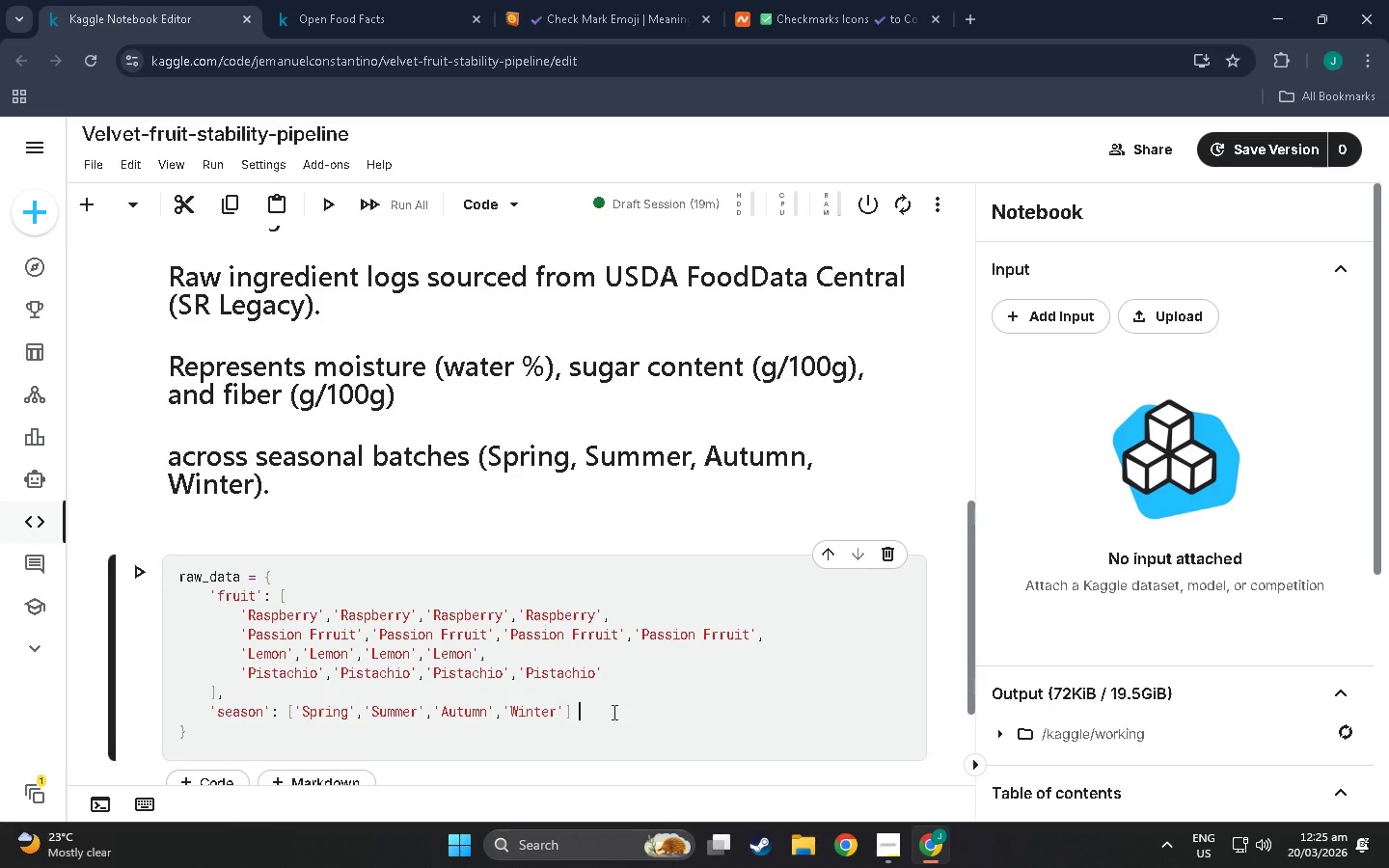 
key(Shift+8)
 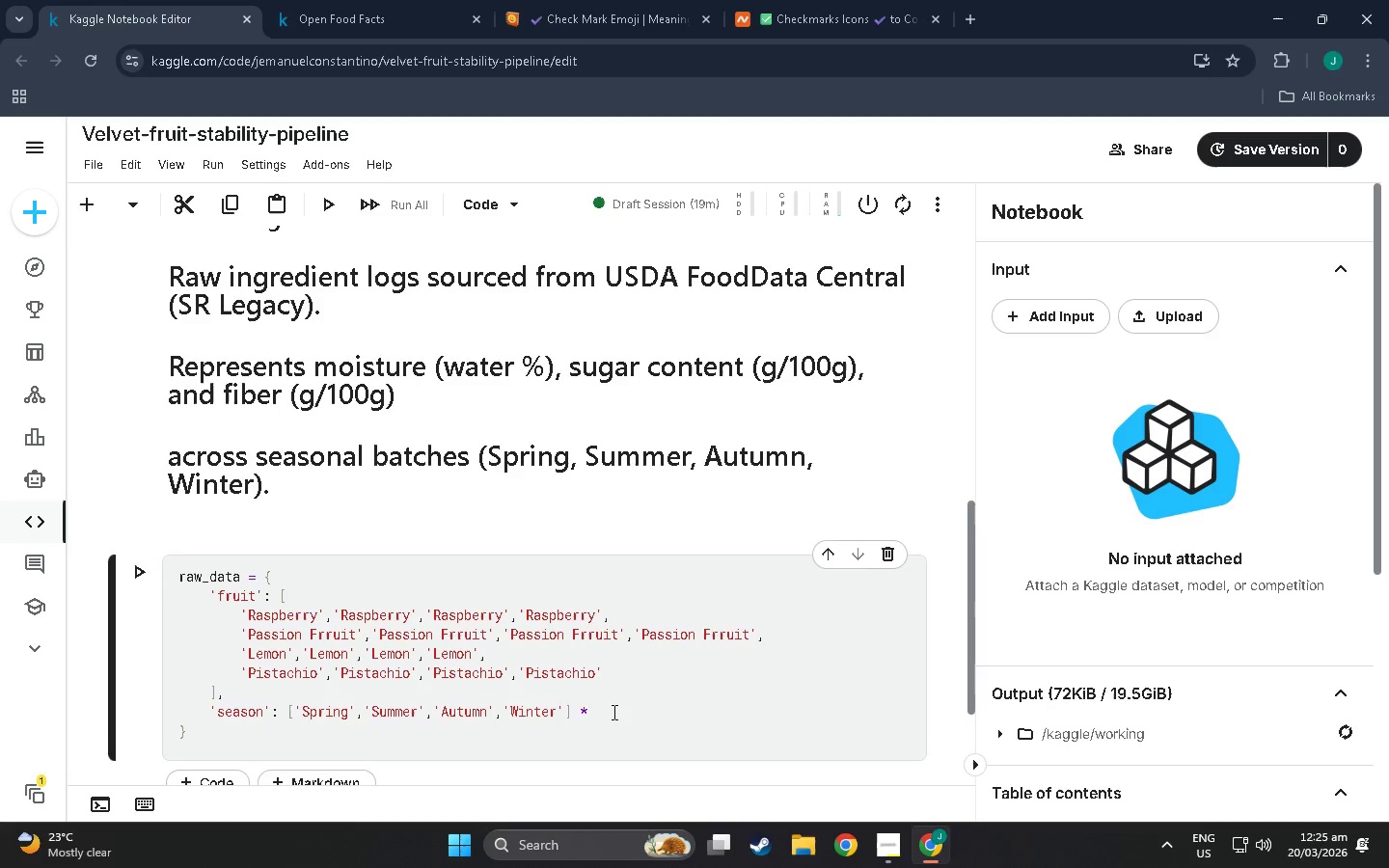 
key(Shift+Space)
 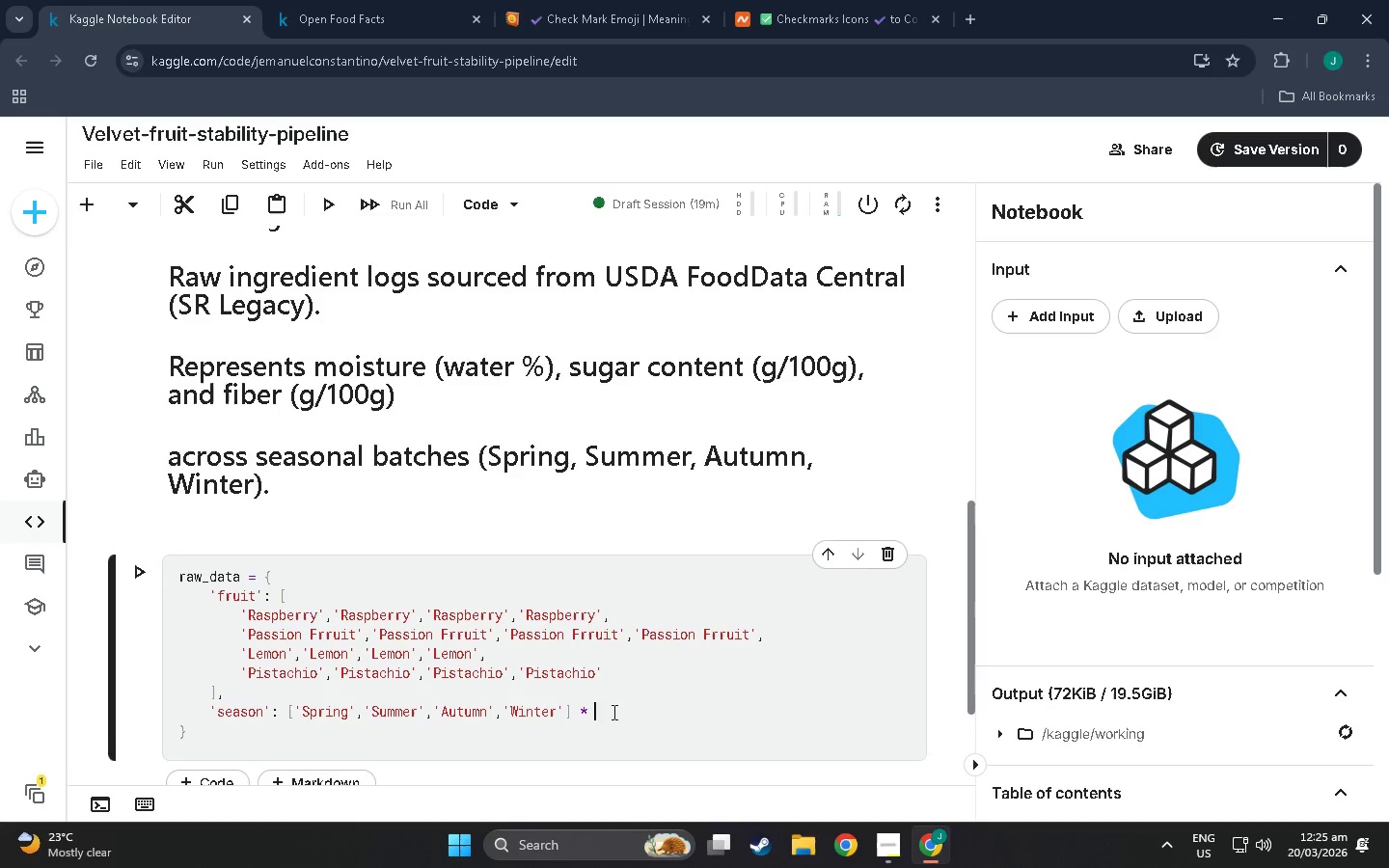 
key(Shift+4)
 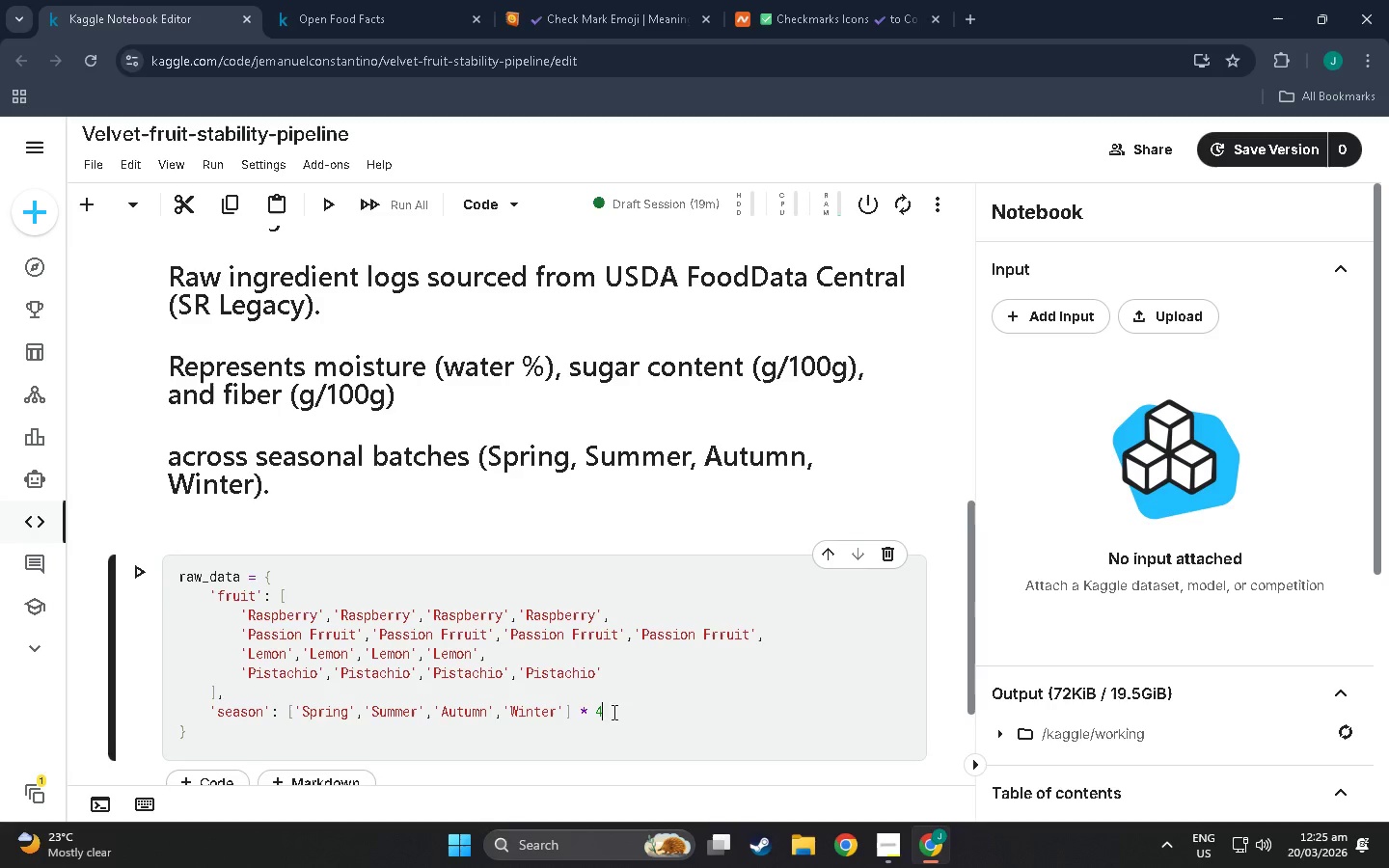 
key(Shift+Comma)
 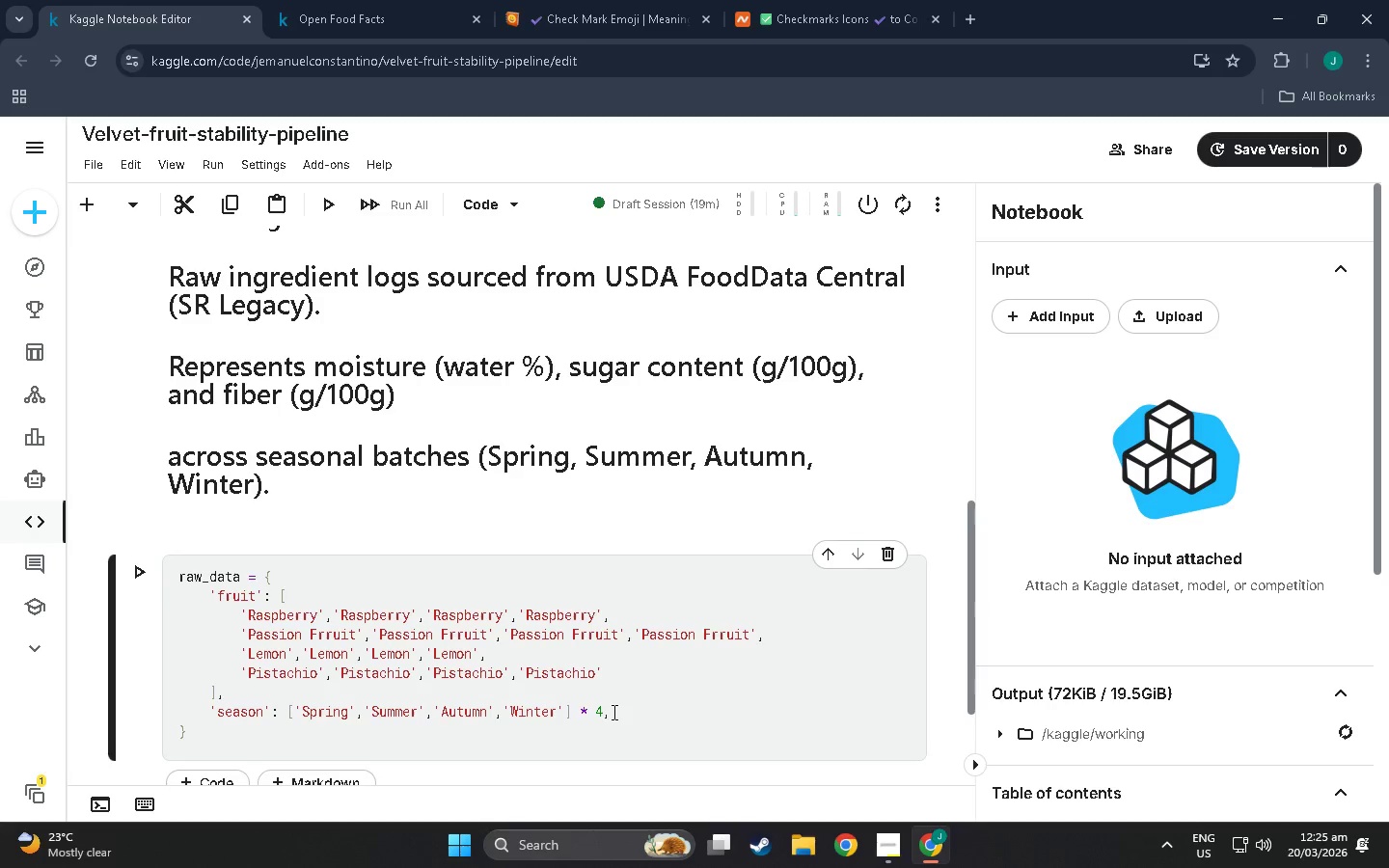 
key(Shift+Enter)
 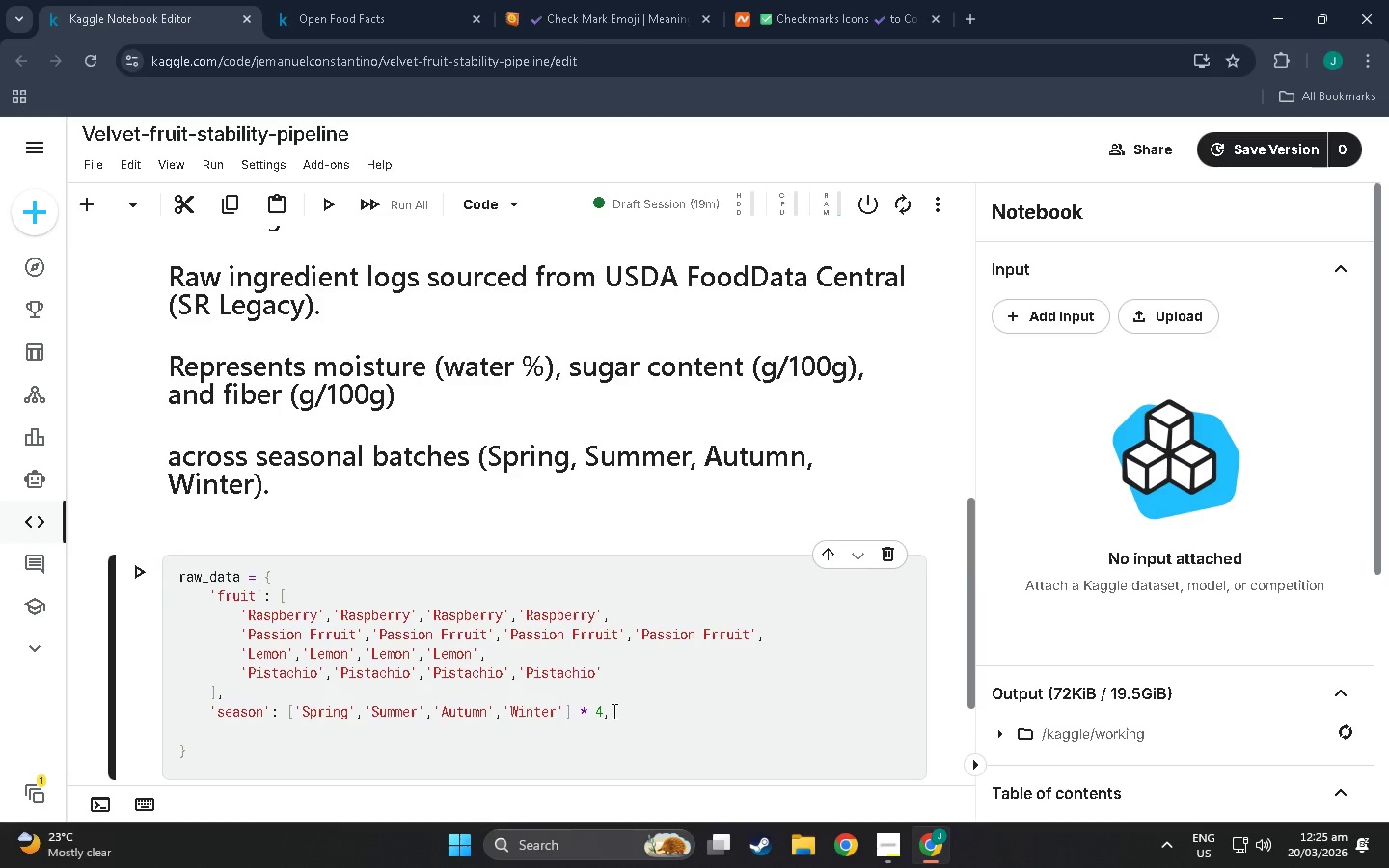 
type("WATER_content_PCT": {)
key(Backspace)
type([)
 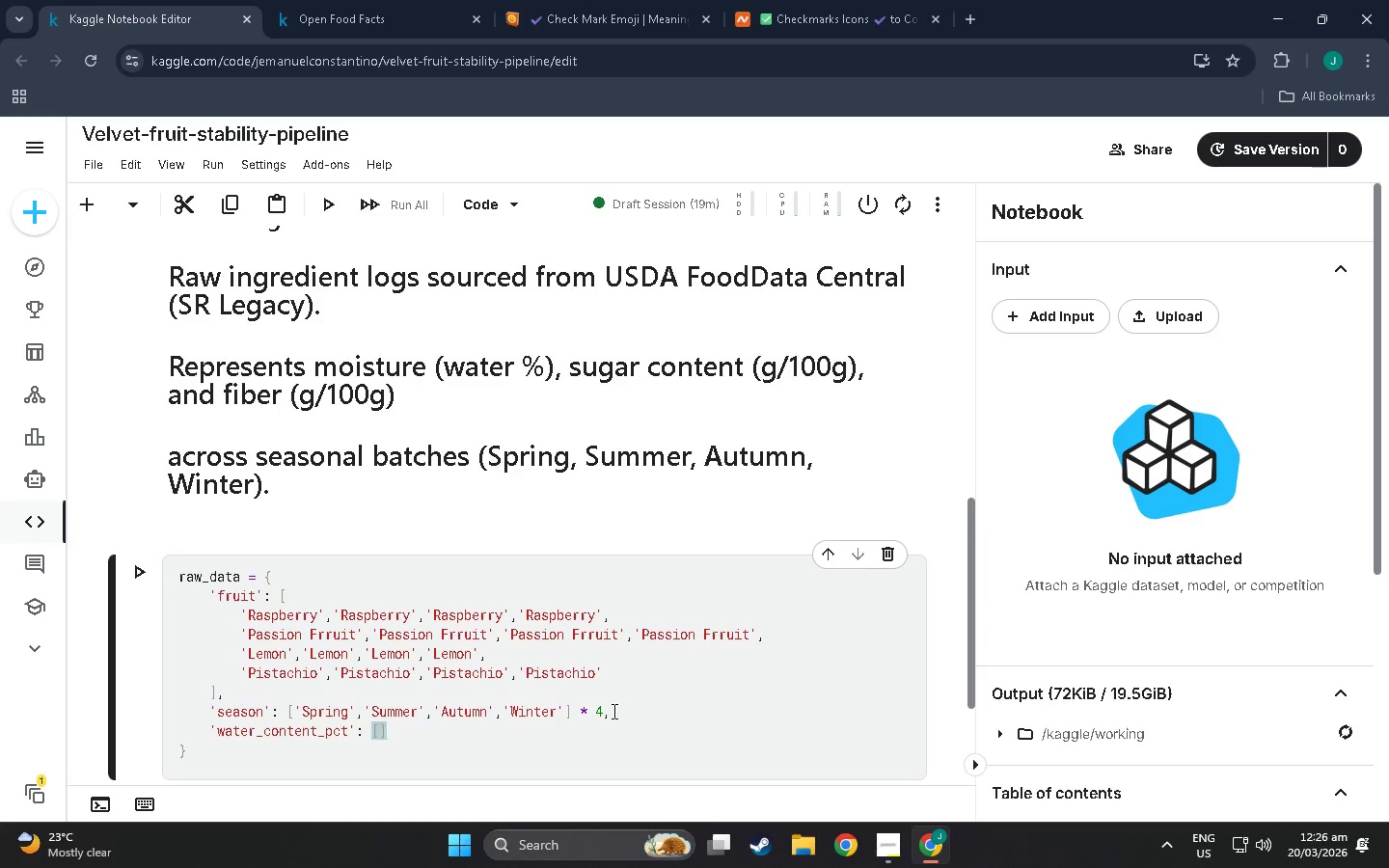 
key(Enter)
 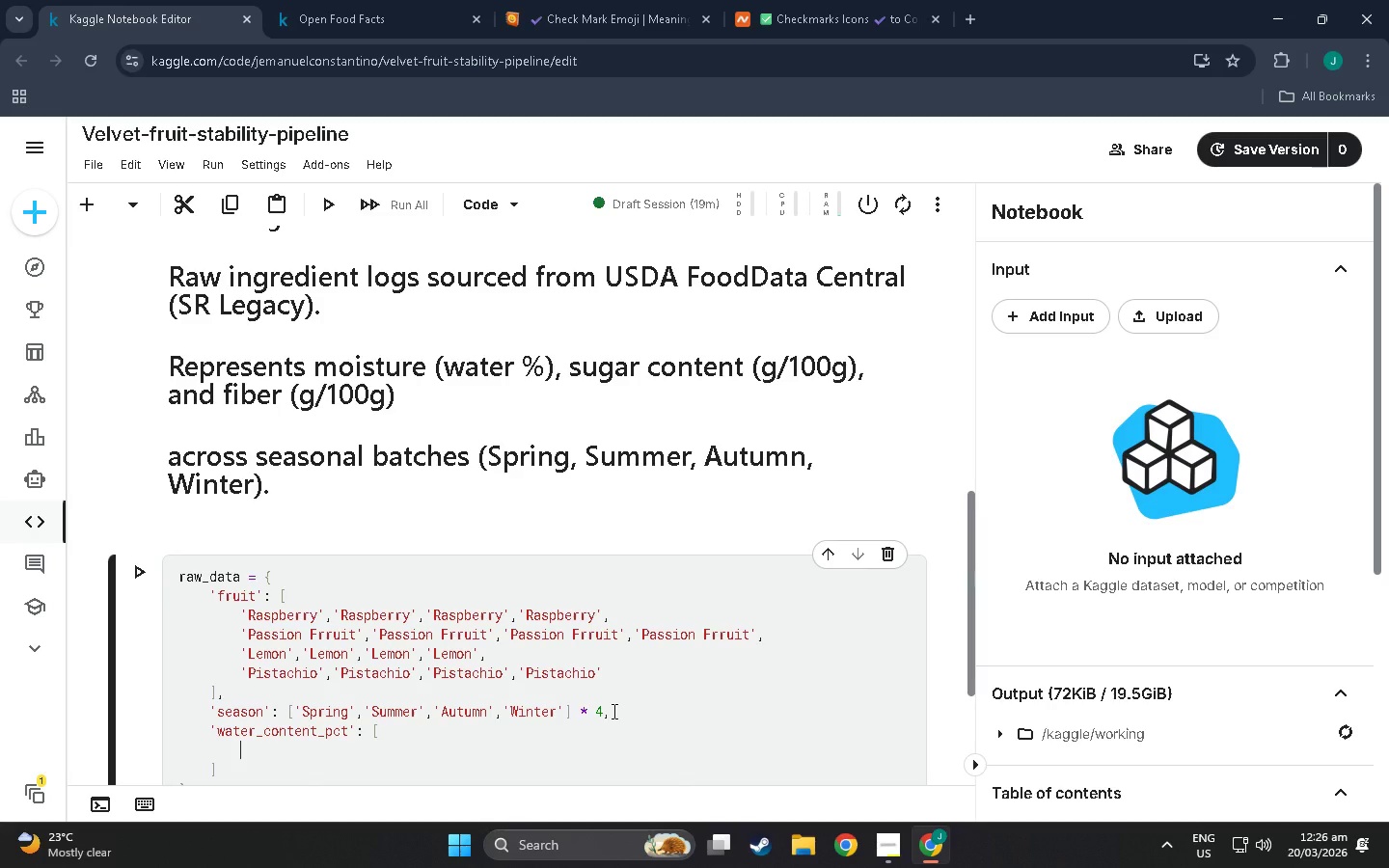 
wait(5.95)
 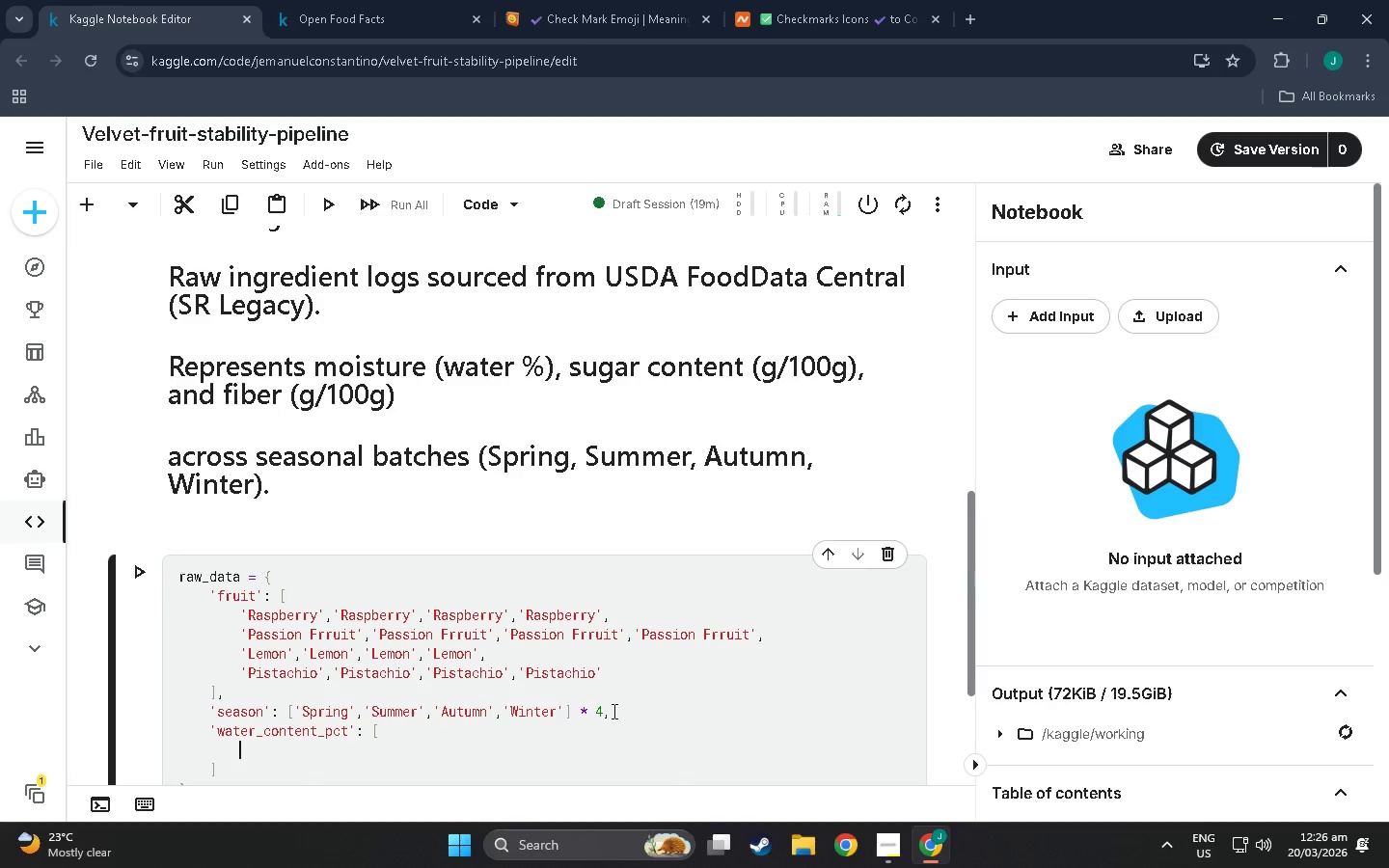 
type(85.75, 86.50,)
 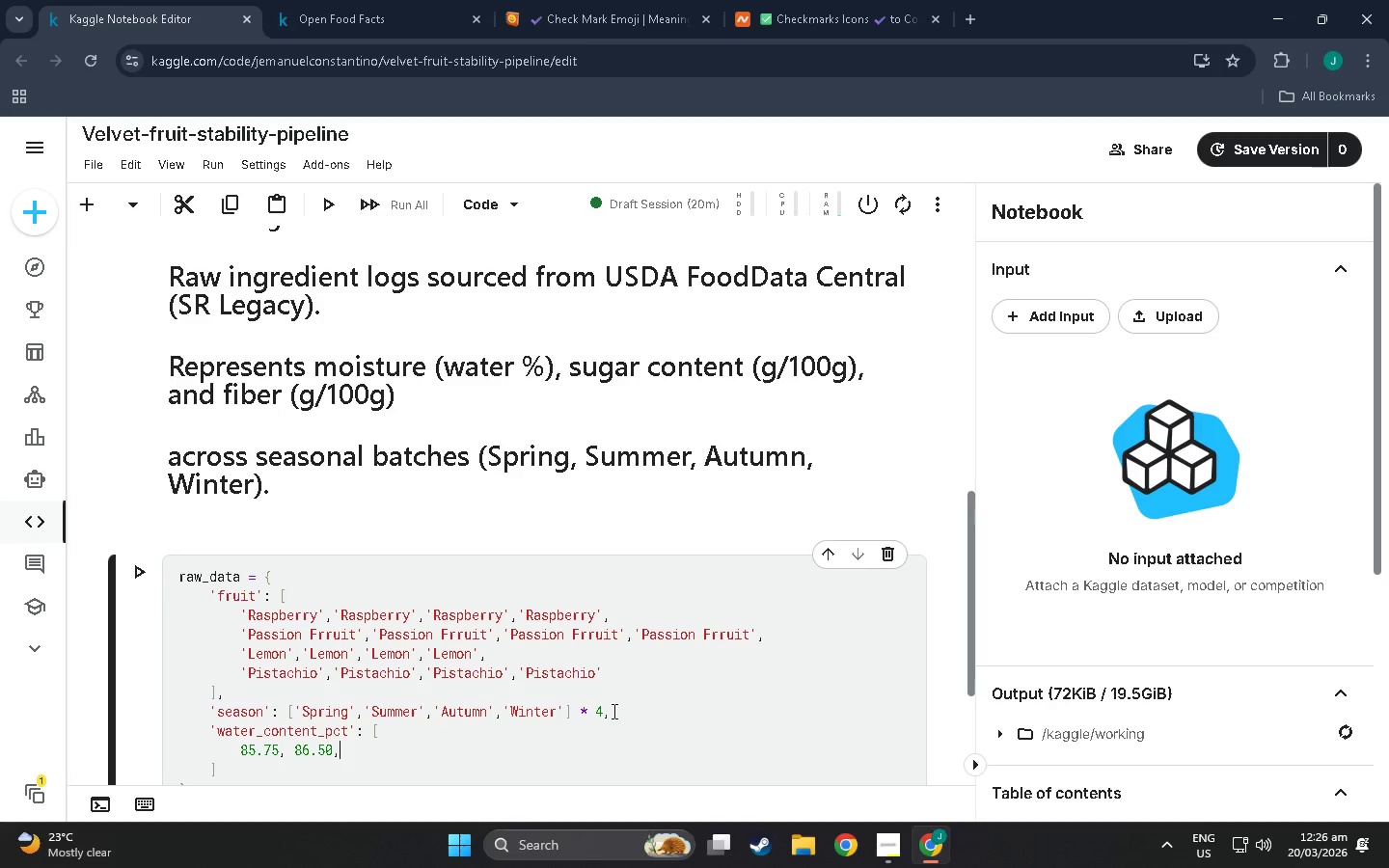 
wait(10.16)
 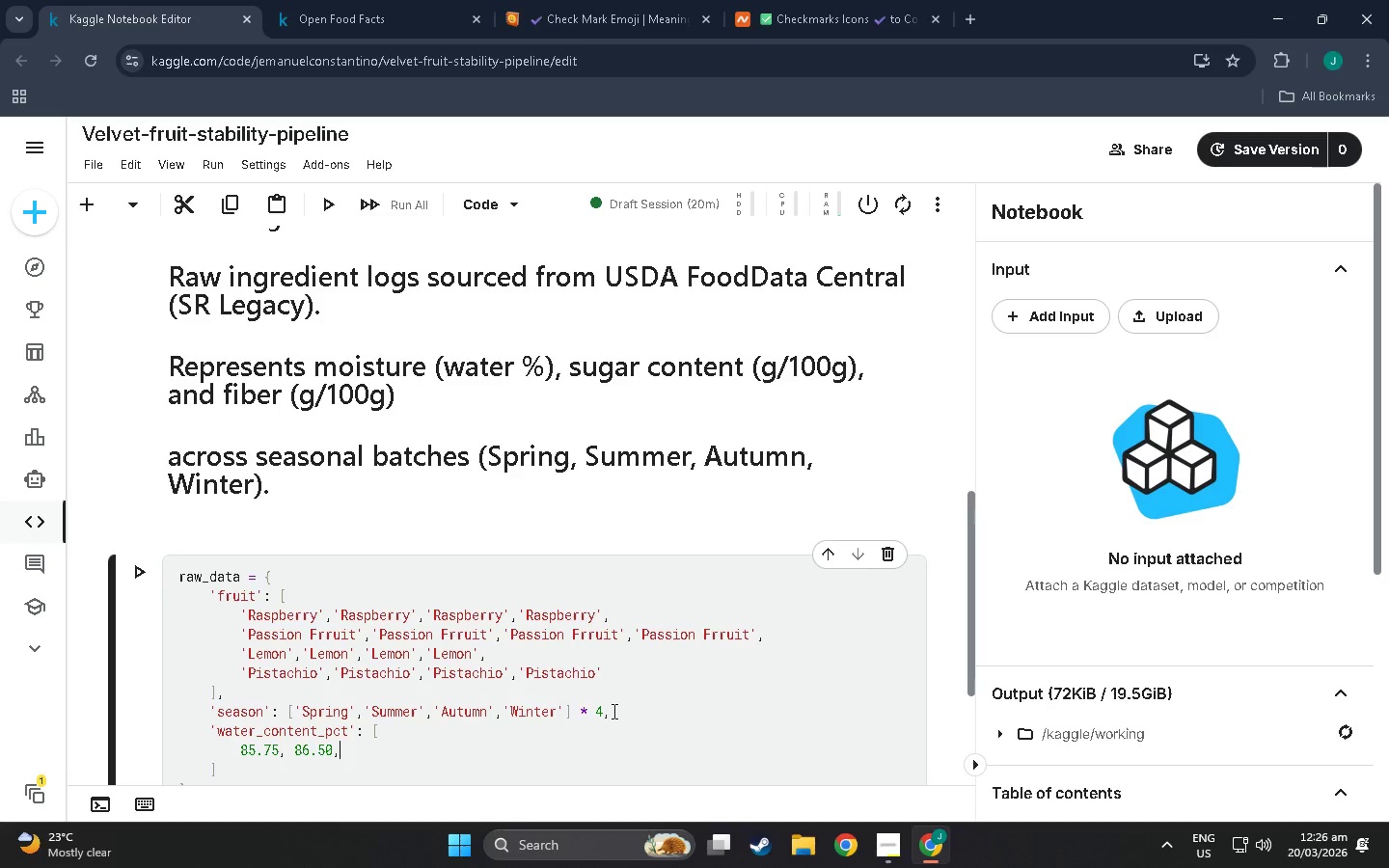 
type( 84.20, None    #RRas)
key(Backspace)
key(Backspace)
key(Backspace)
key(Backspace)
type( Raspberry - Winter missing)
 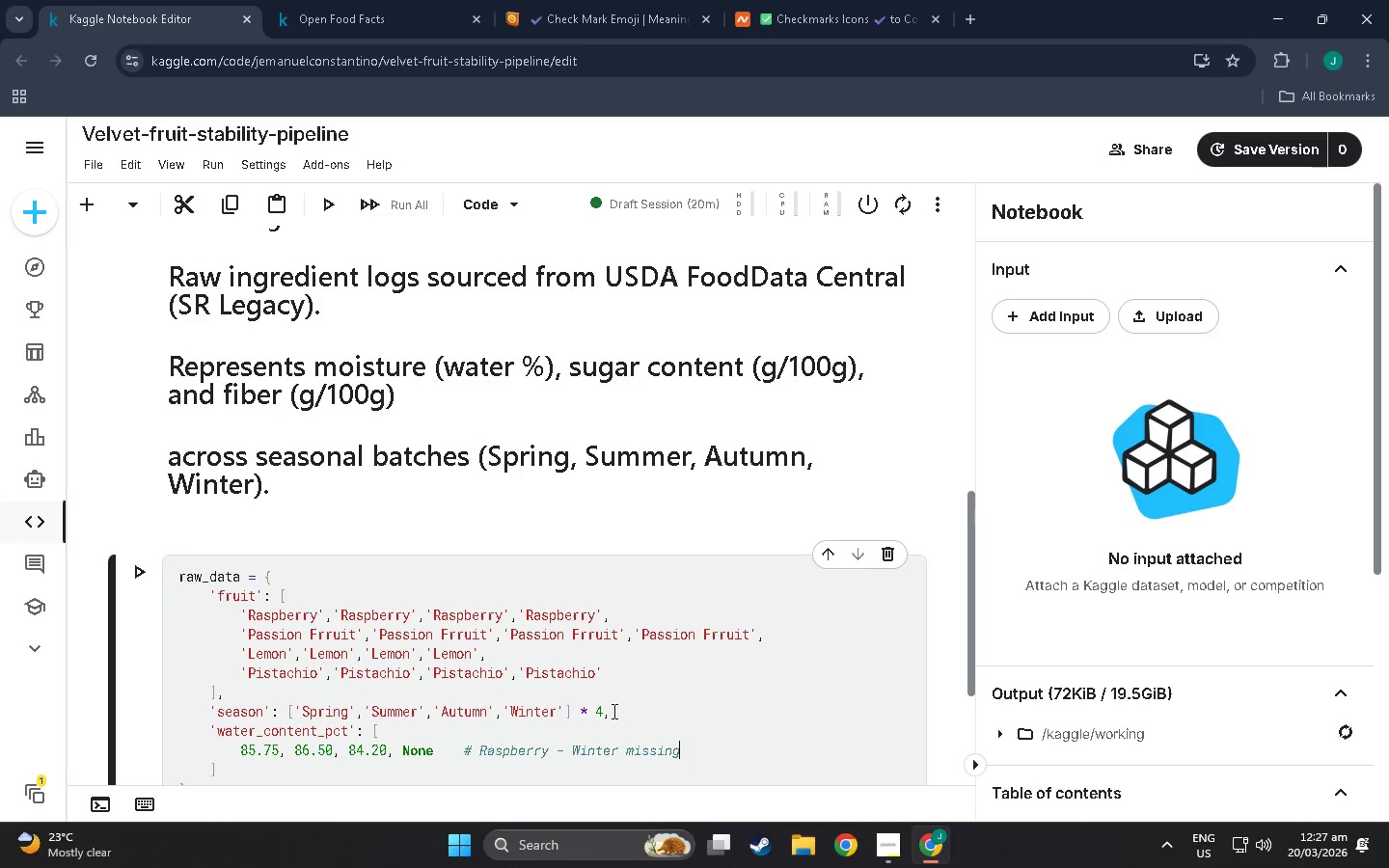 
key(Enter)
 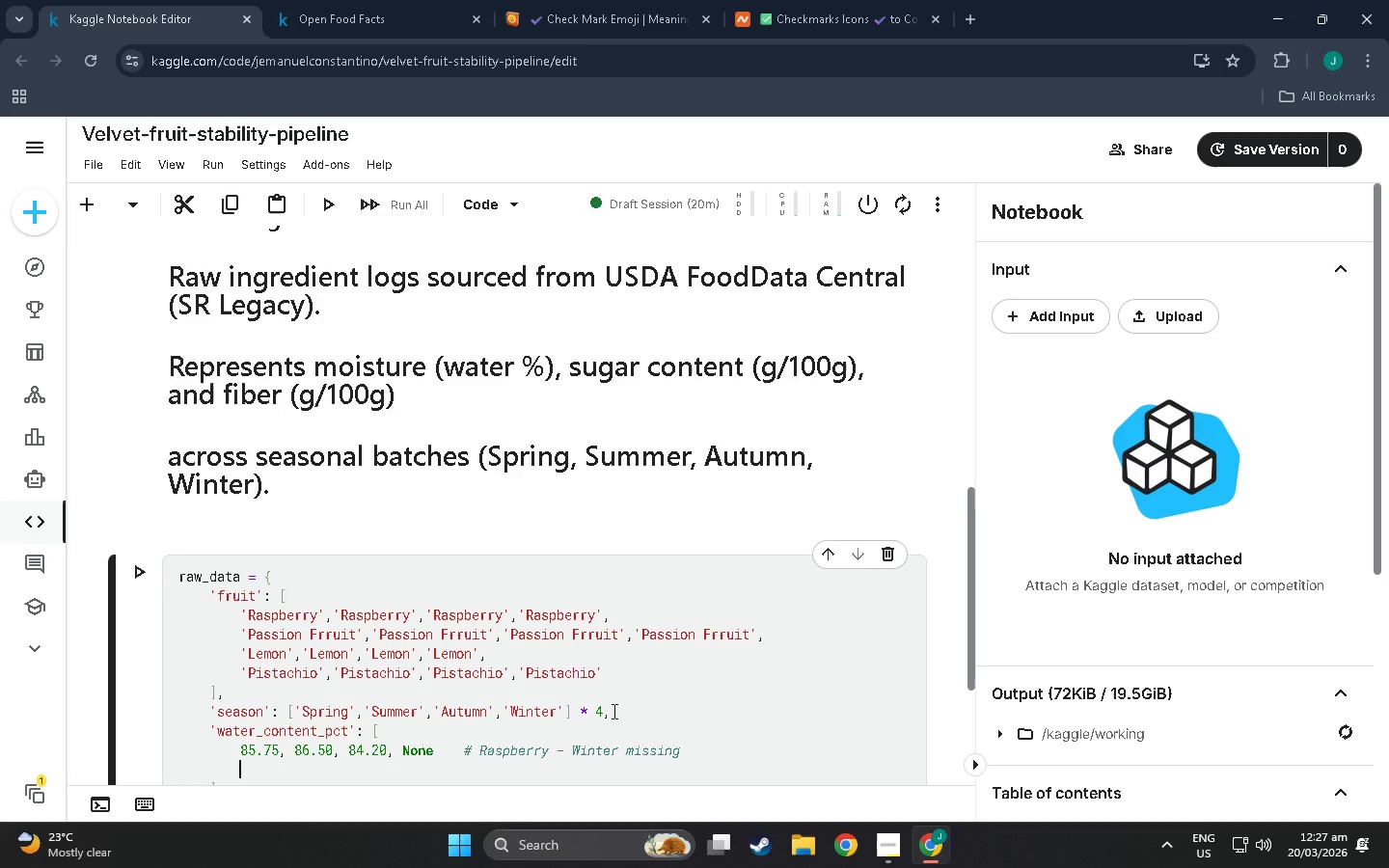 
type(72)
 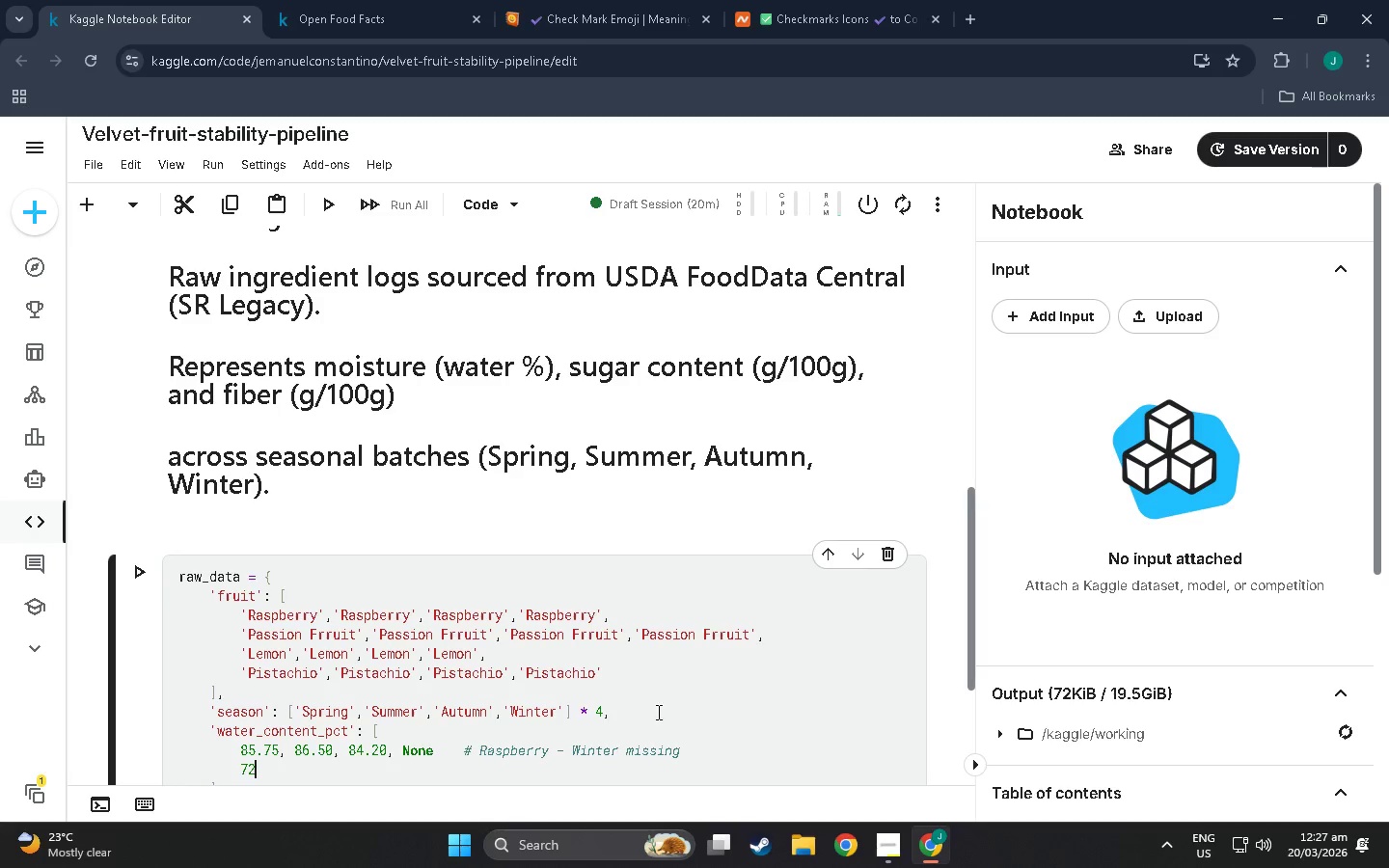 
scroll: coordinate [613, 674], scroll_direction: down, amount: 3.0
 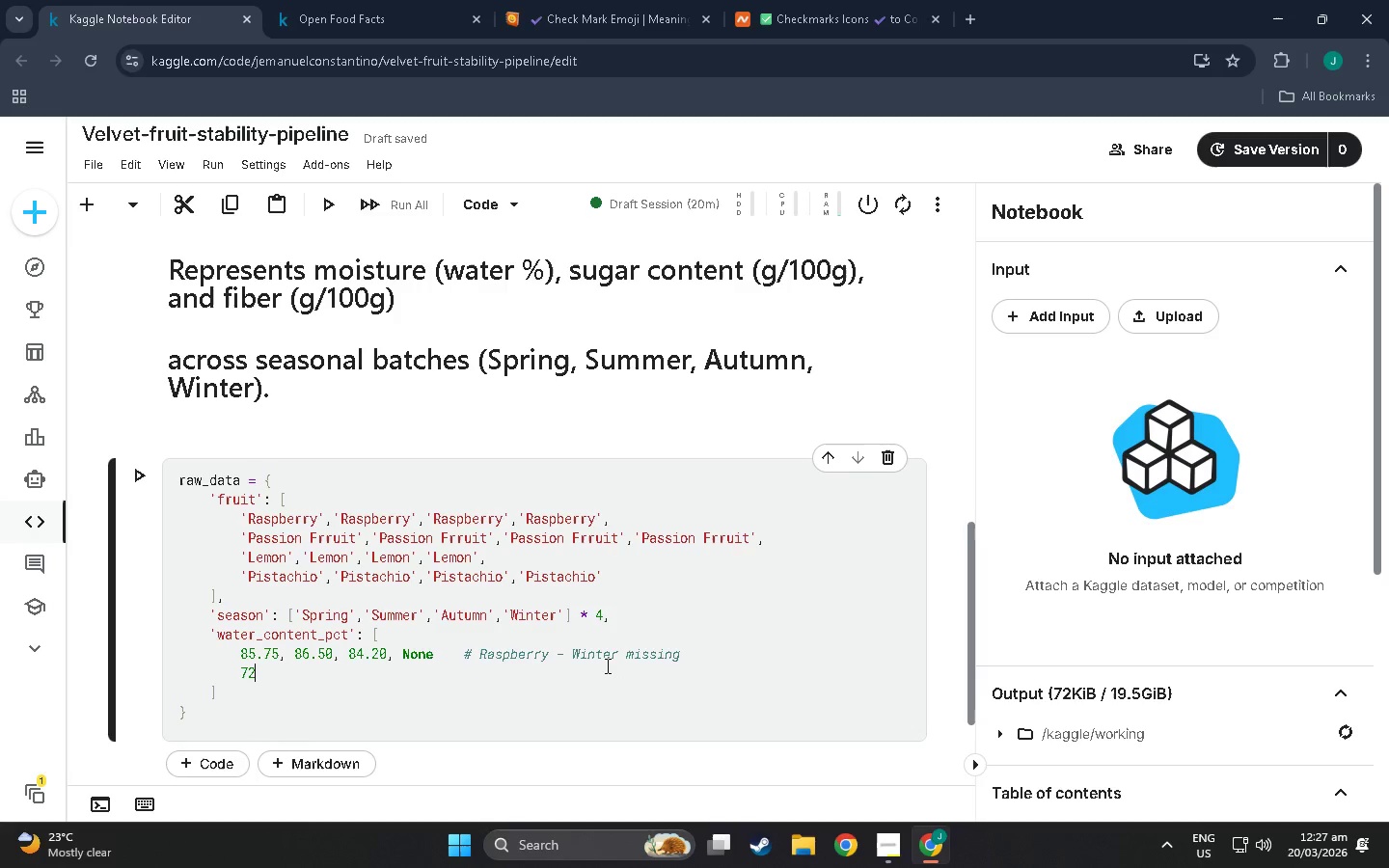 
type(.93, 74.10, 71.80)
 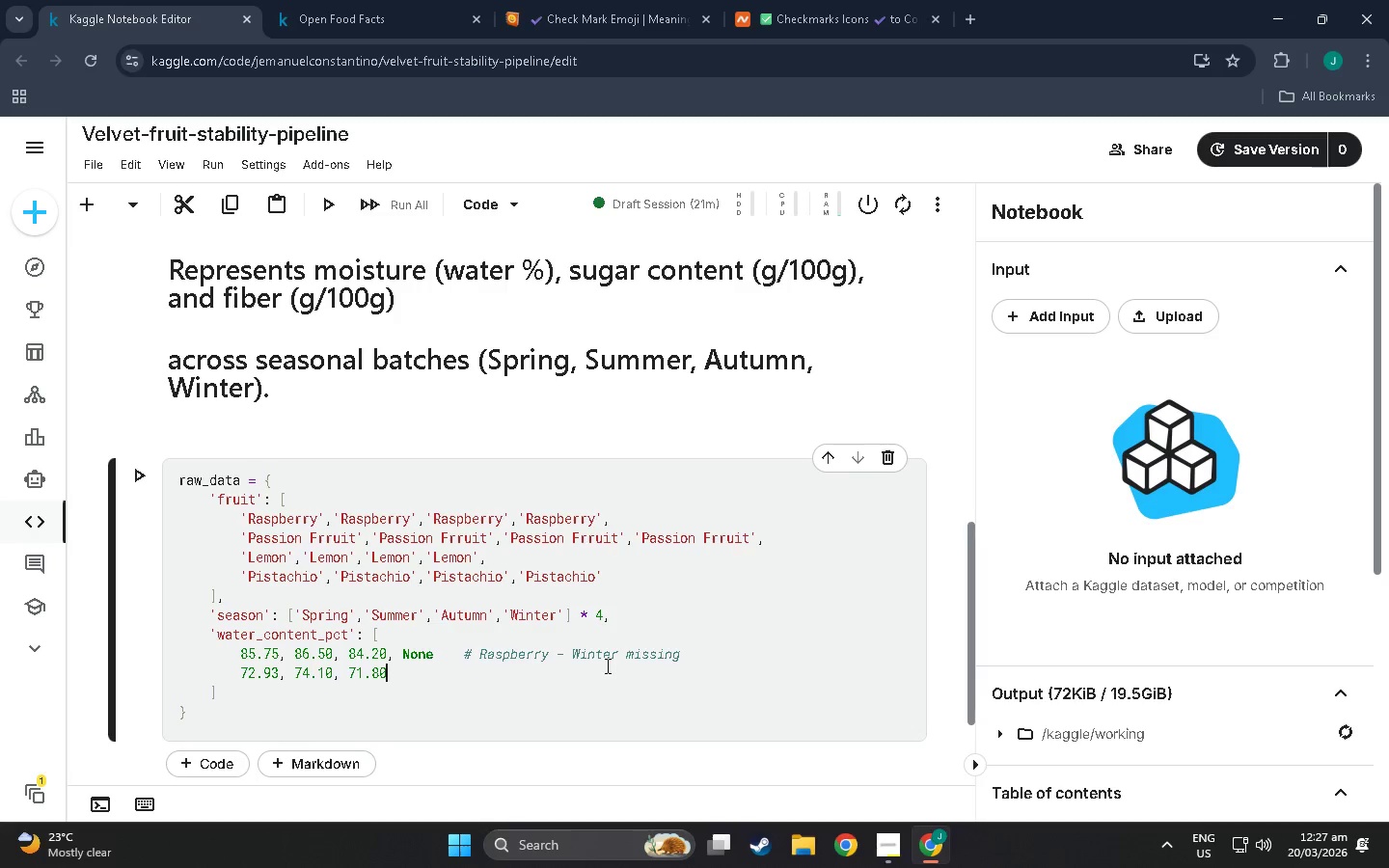 
type(, 73.50,  # )
 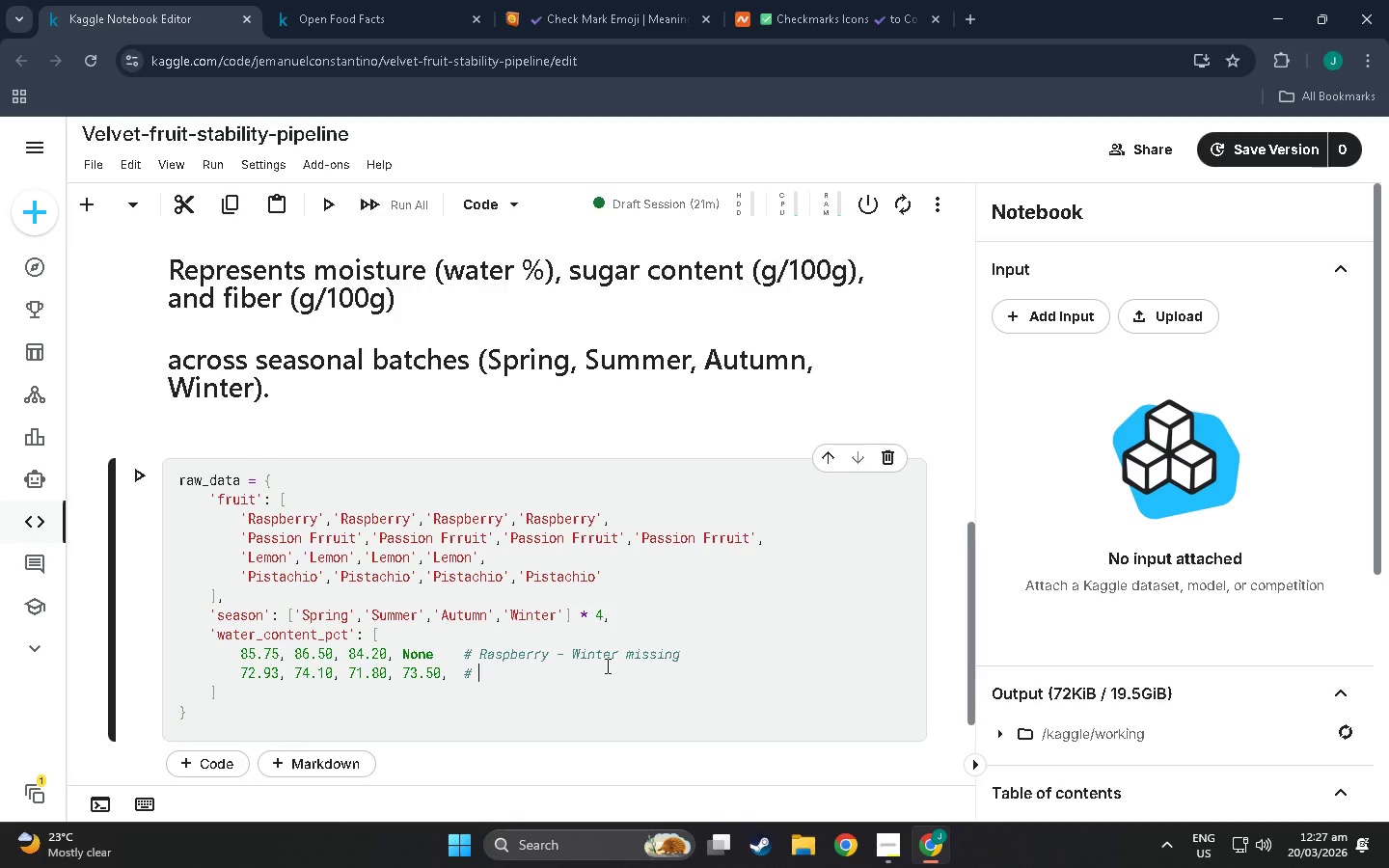 
wait(5.89)
 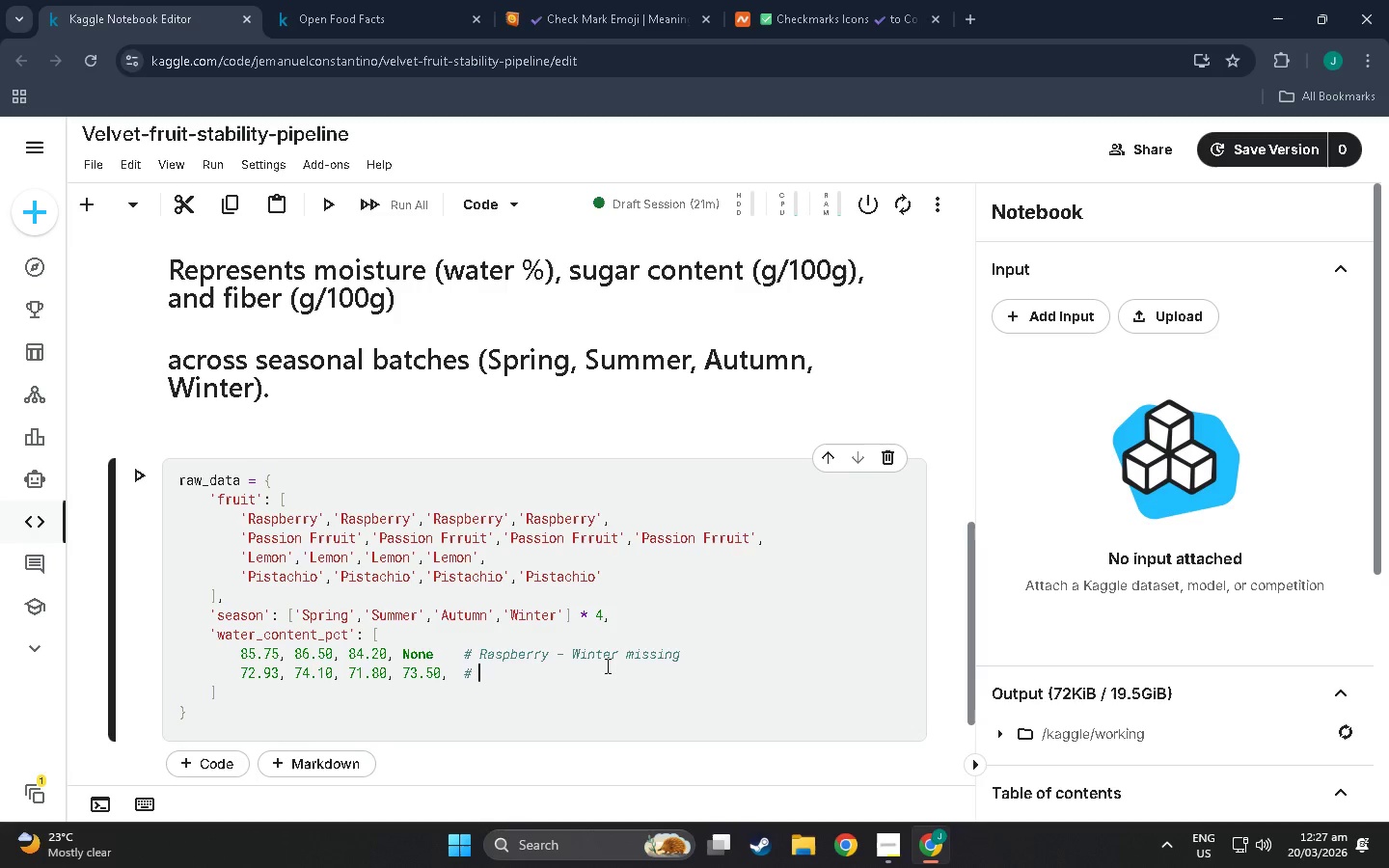 
type(Passion Fruit)
 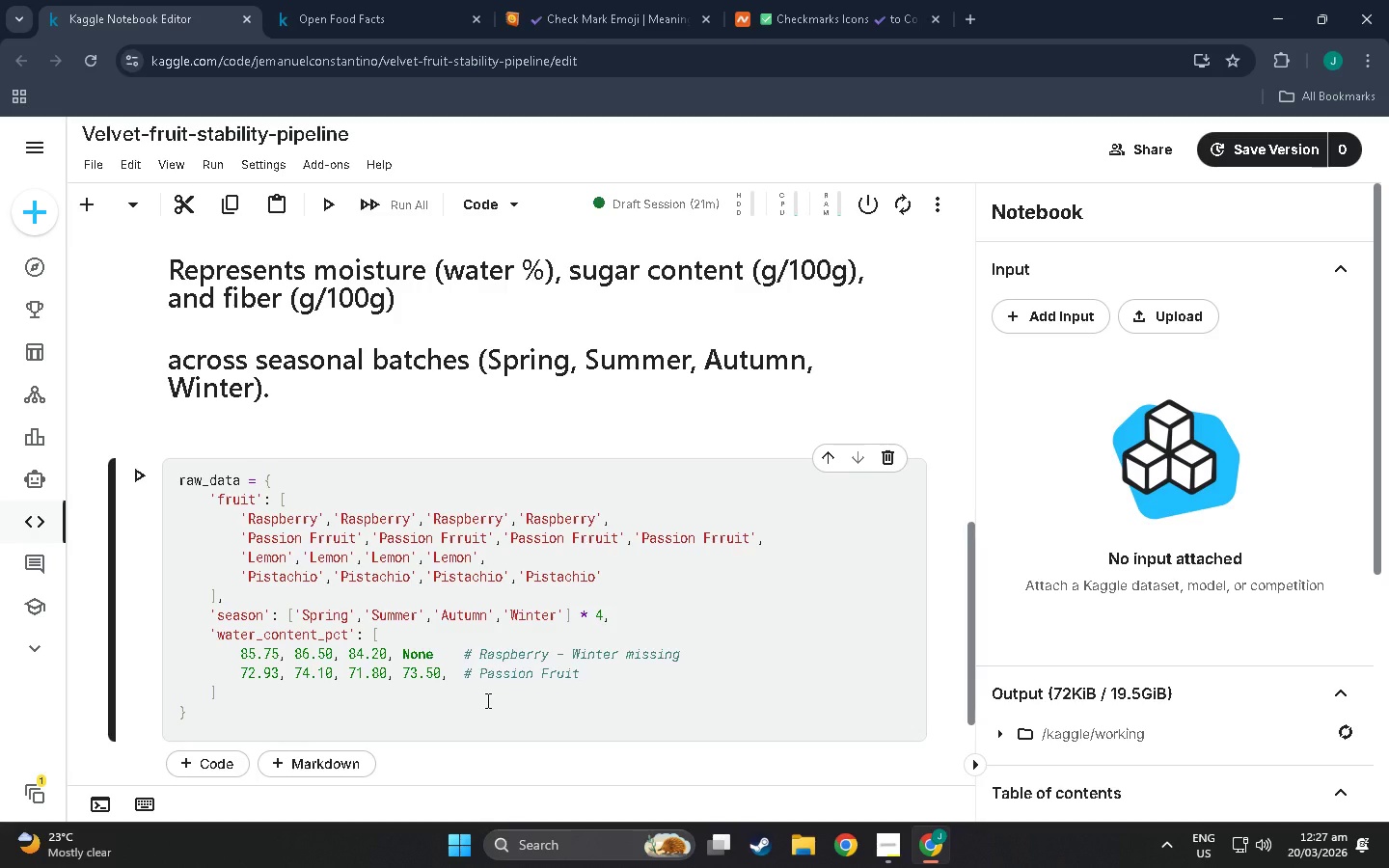 
key(Enter)
 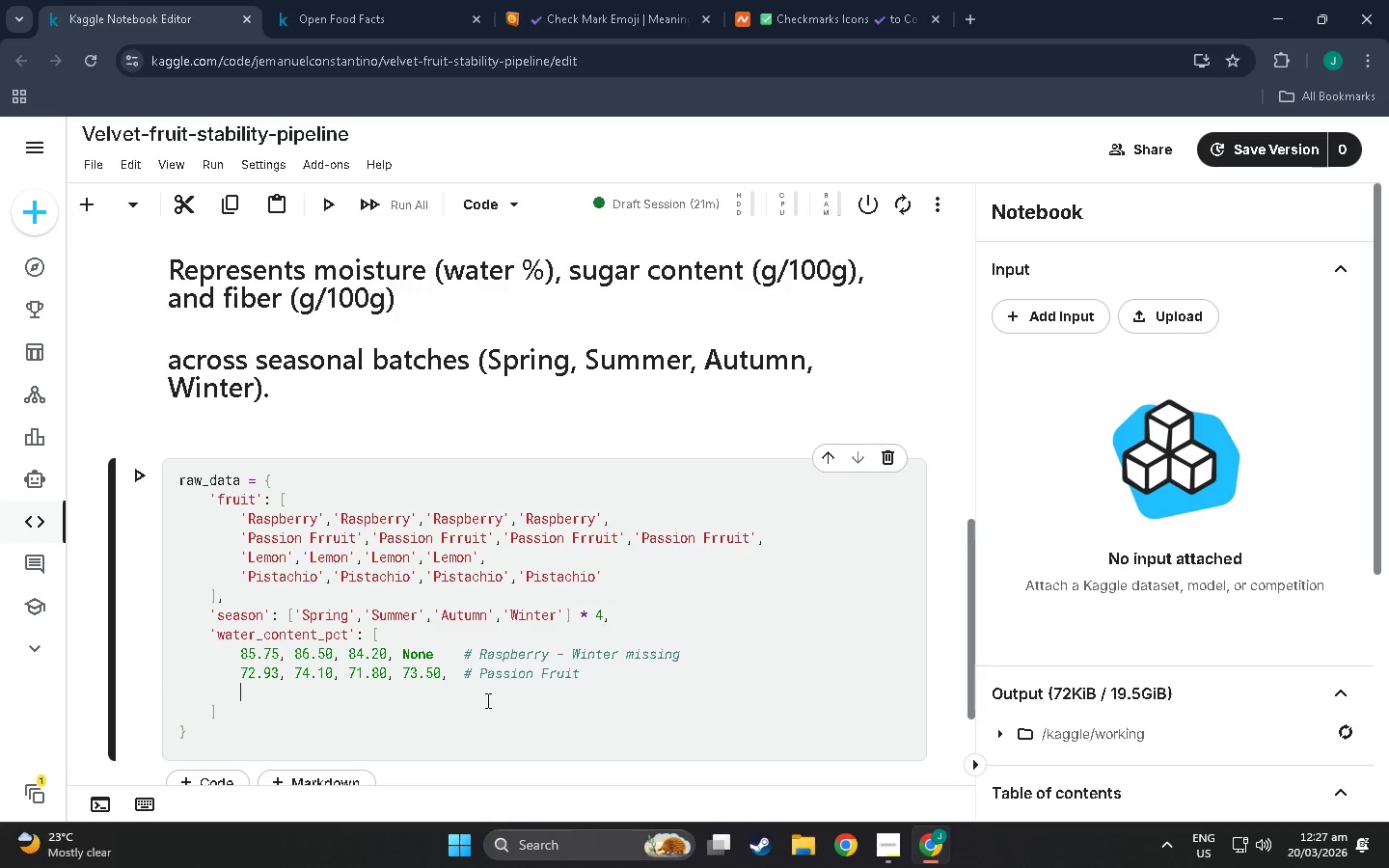 
type(88.98, 89.50, 87.60, 90.10,  # lemon)
 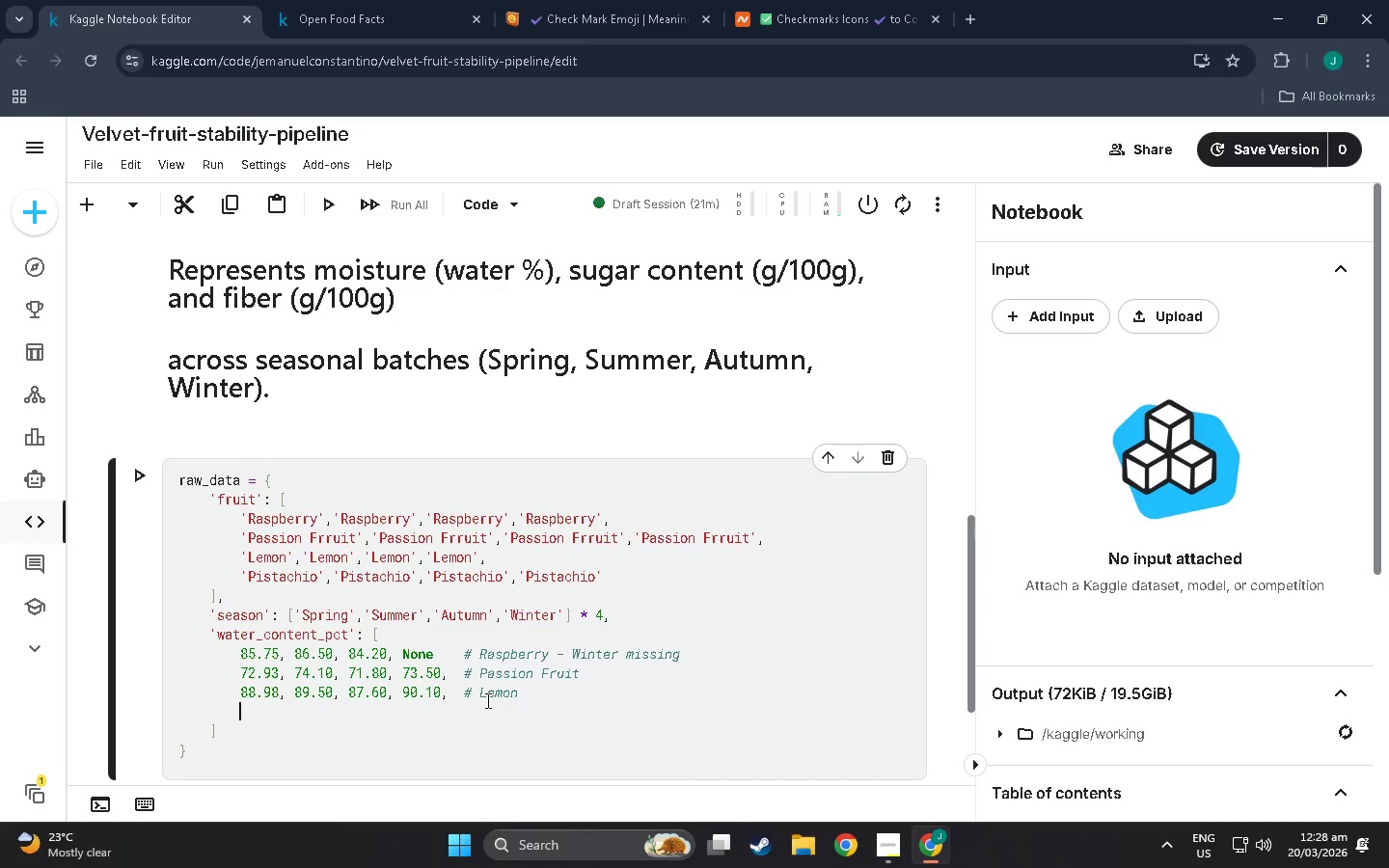 
 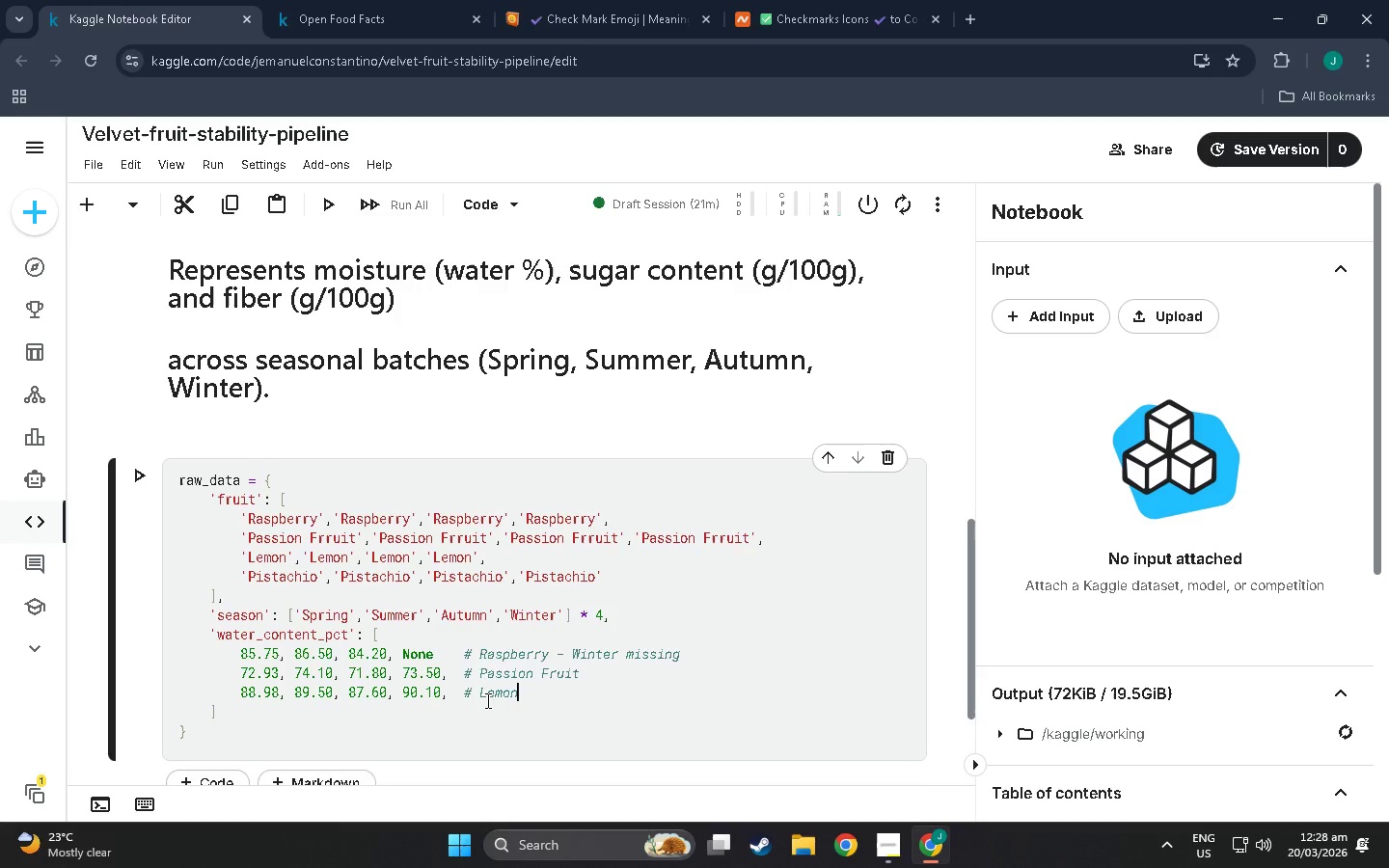 
key(Enter)
 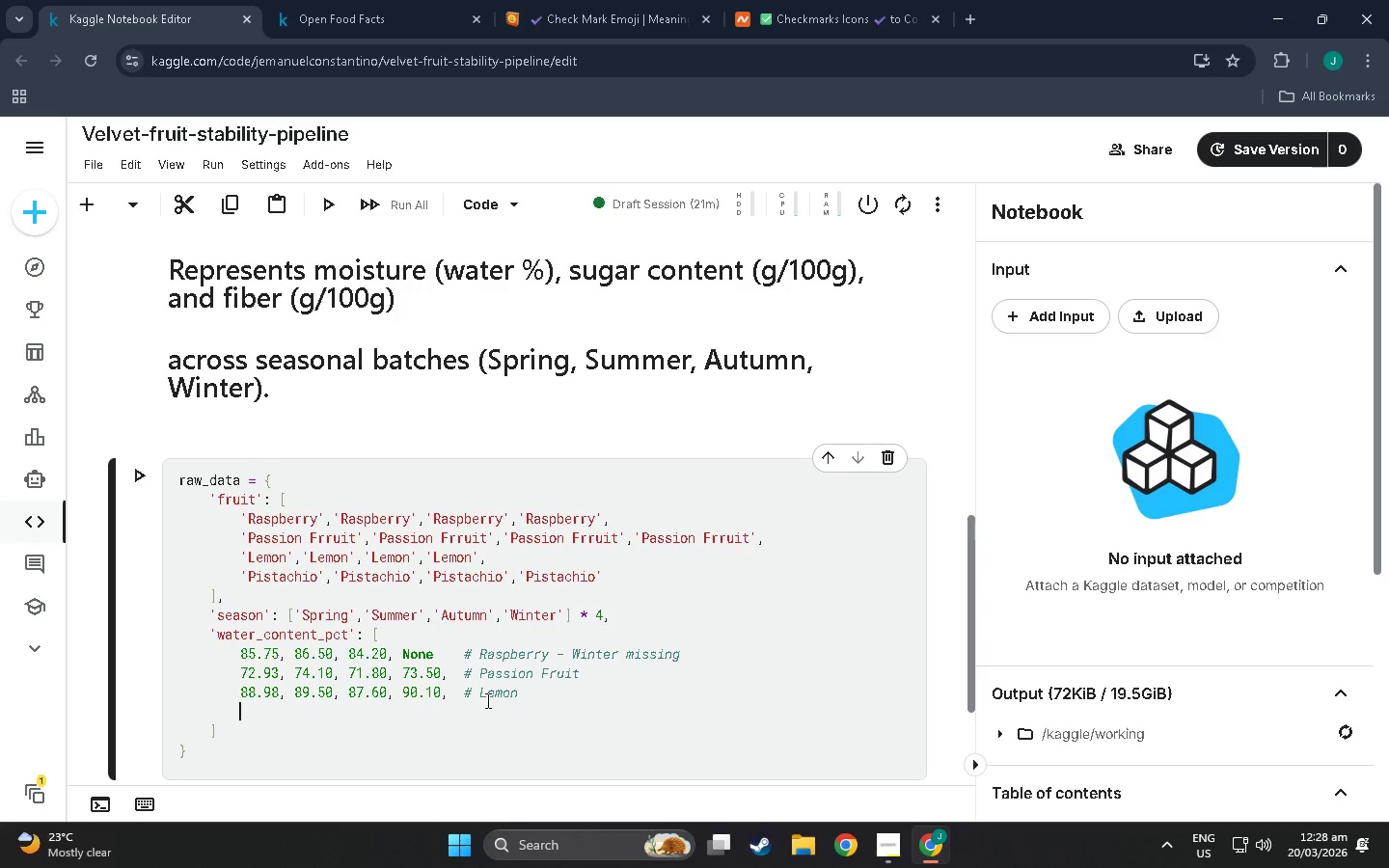 
type(3.7)
key(Backspace)
type(97, 4.20, None, 3.85       # )
 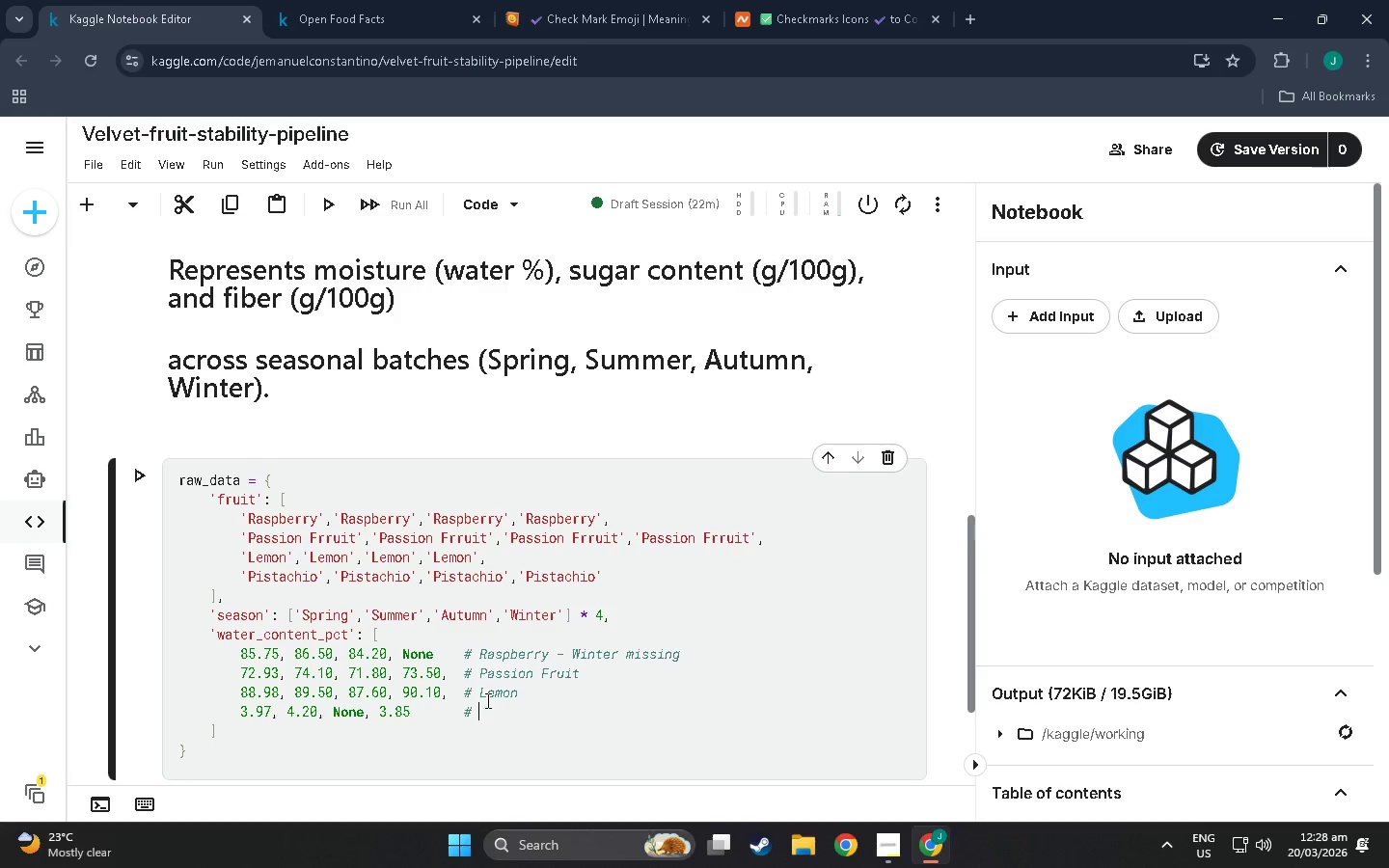 
type(Pistachio - Autunm)
key(Backspace)
key(Backspace)
type(mn missing)
 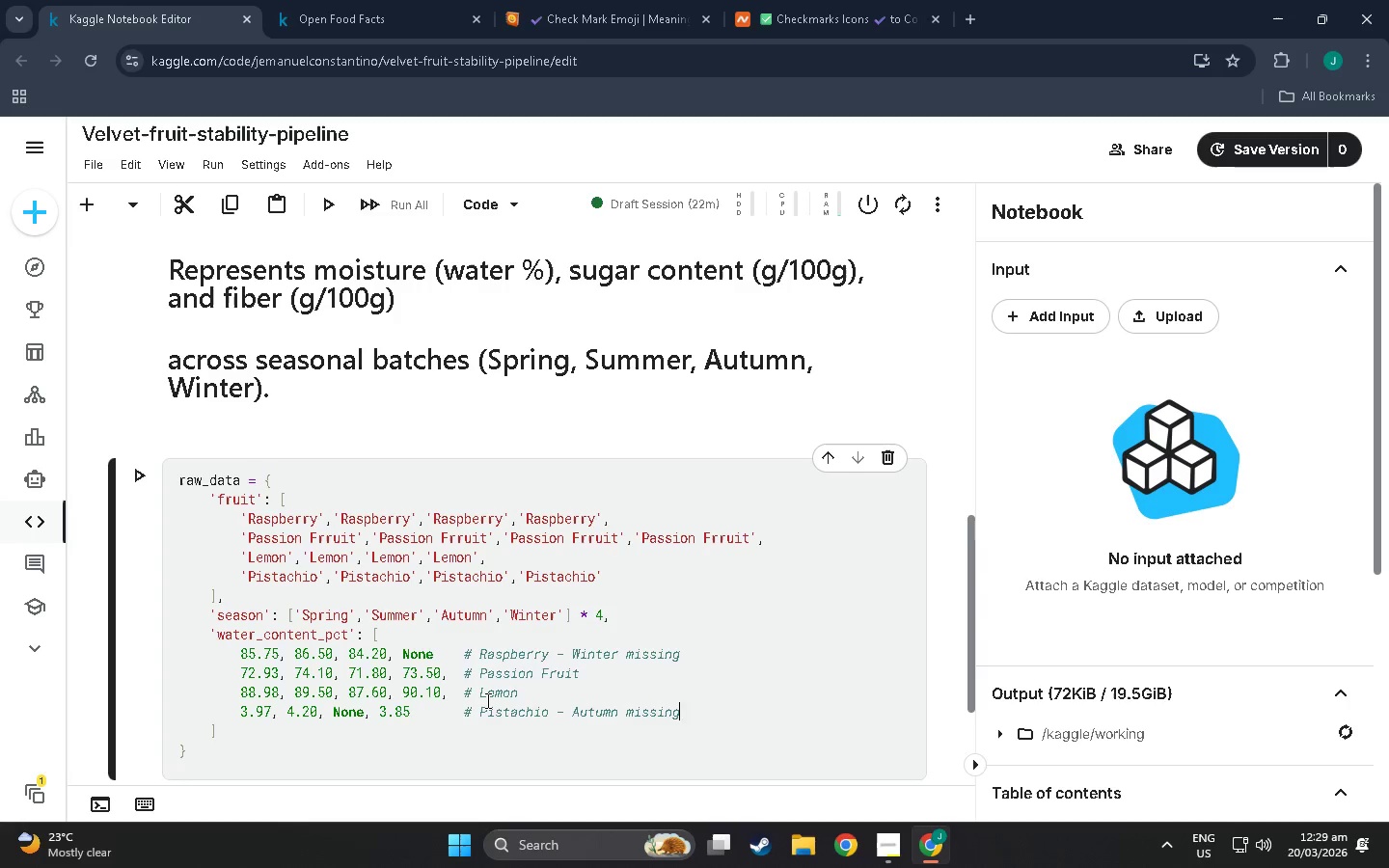 
key(Enter)
 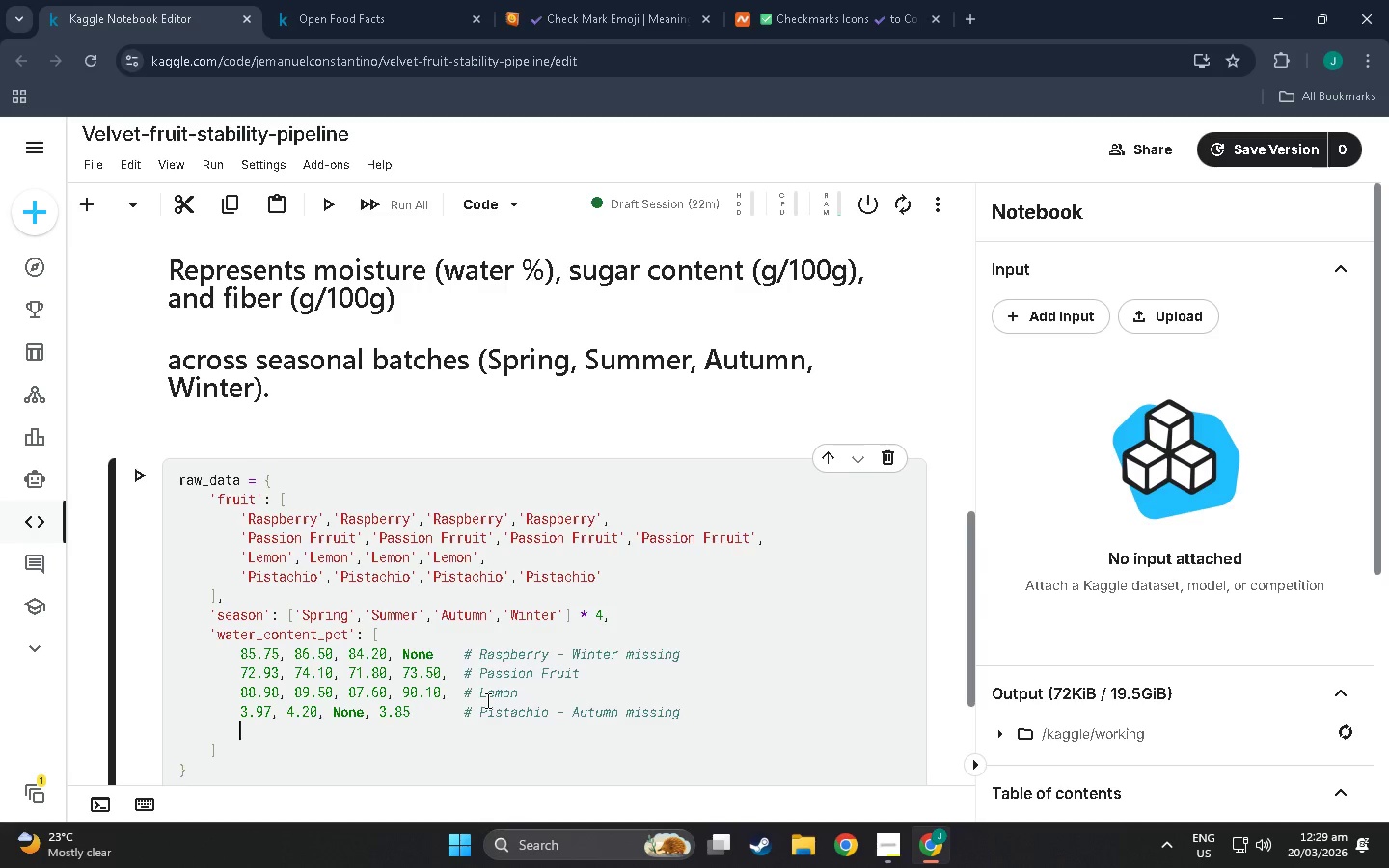 
key(Backspace)
 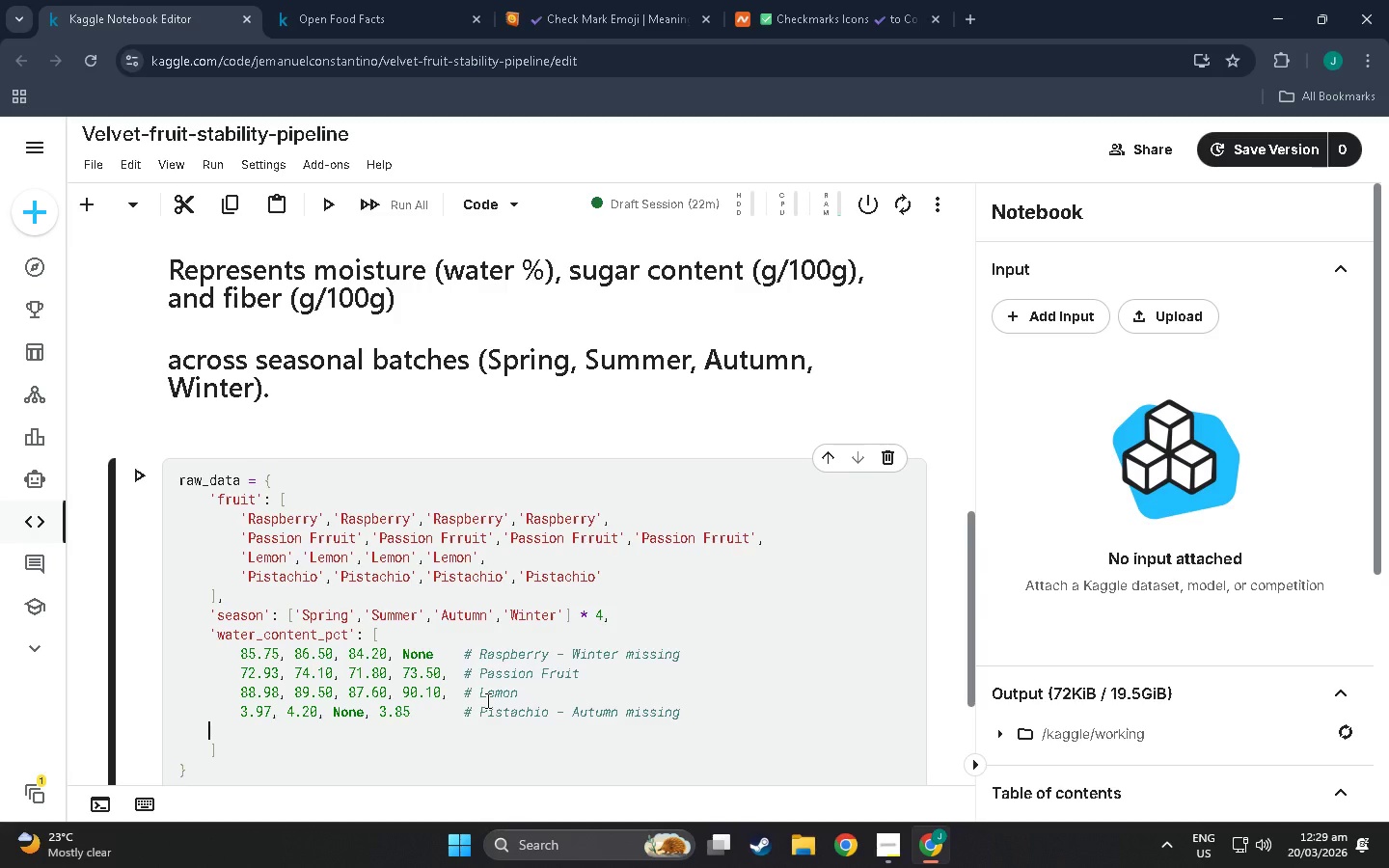 
key(Backspace)
 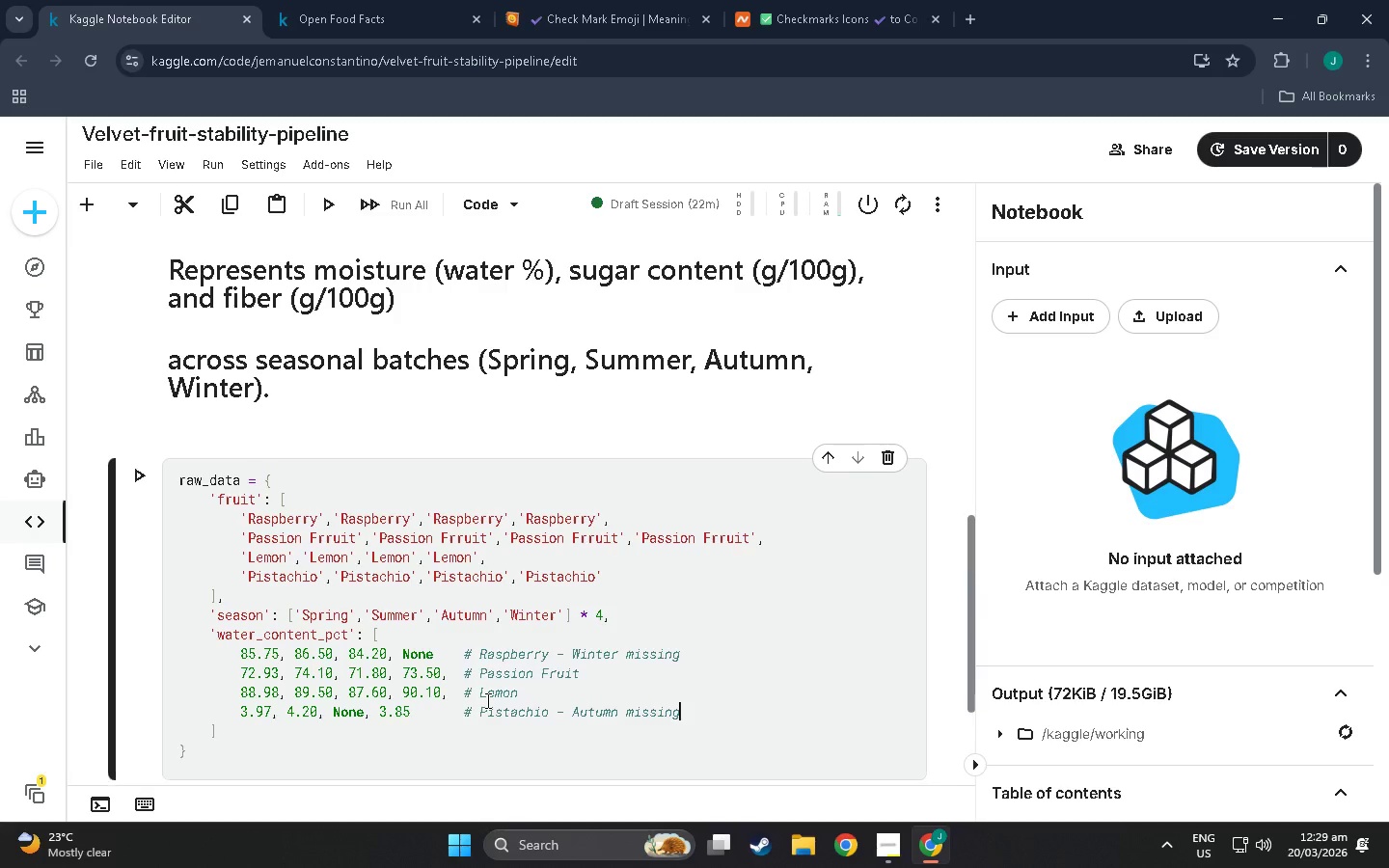 
key(Backspace)
 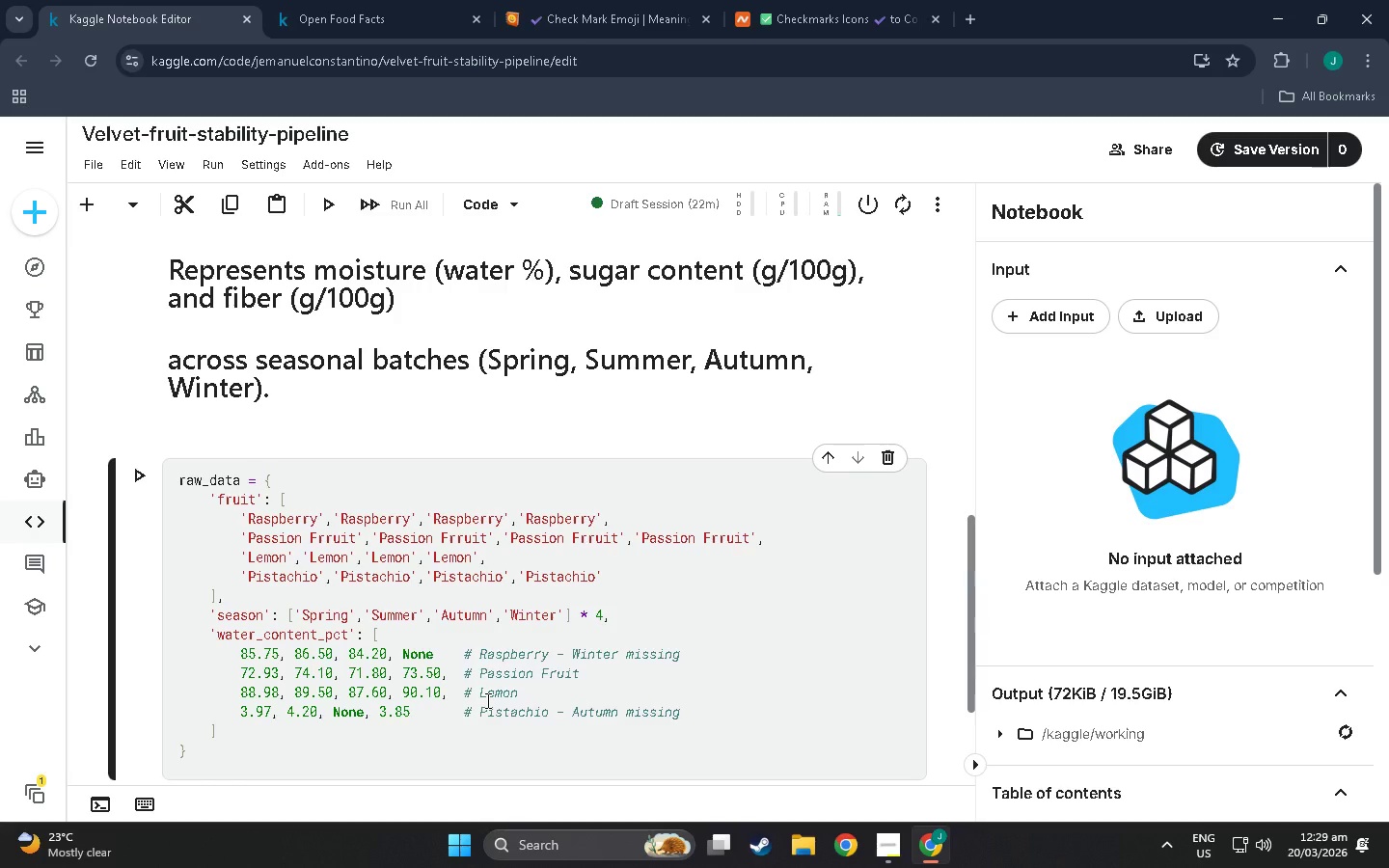 
key(ArrowDown)
 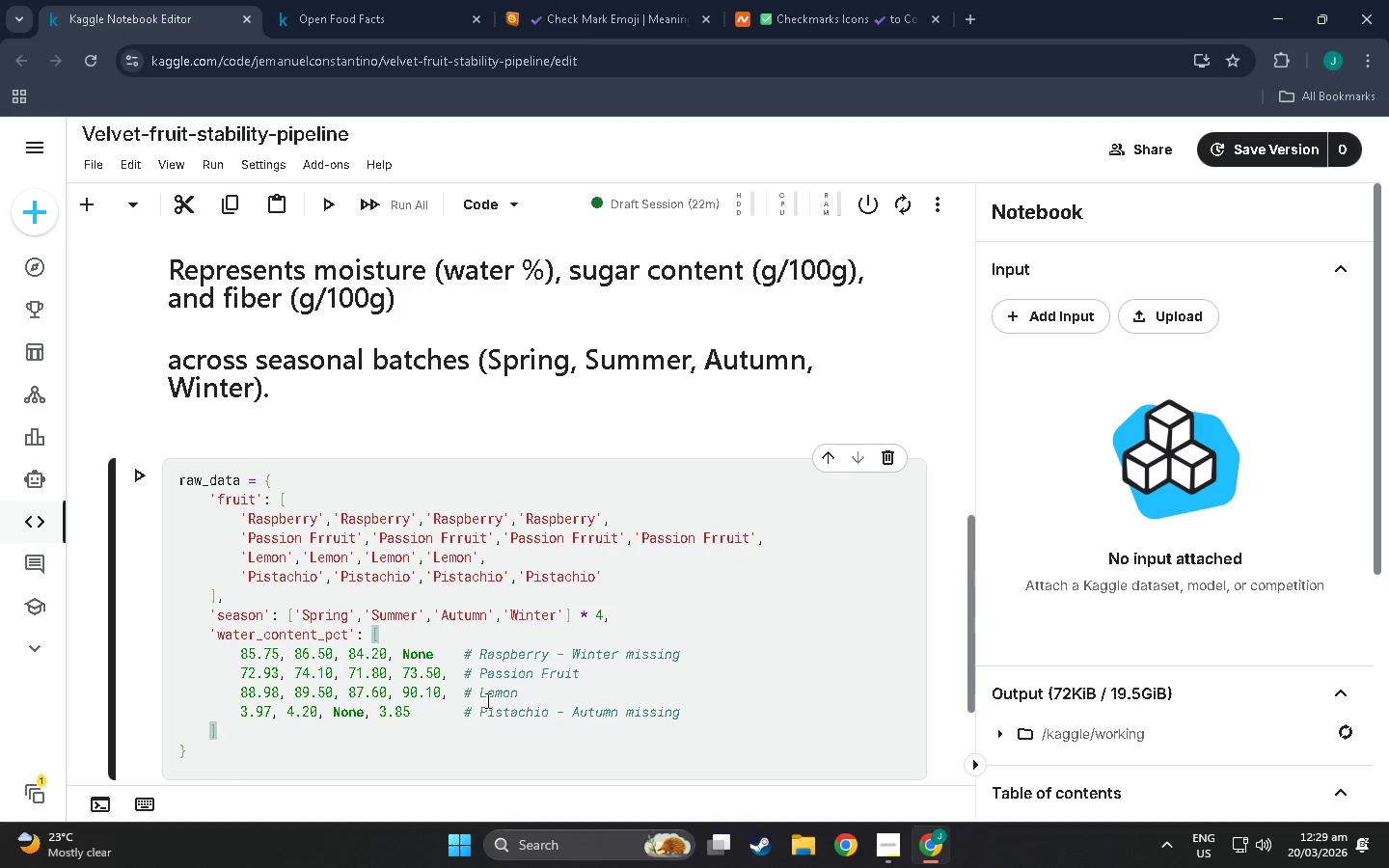 
key(Comma)
 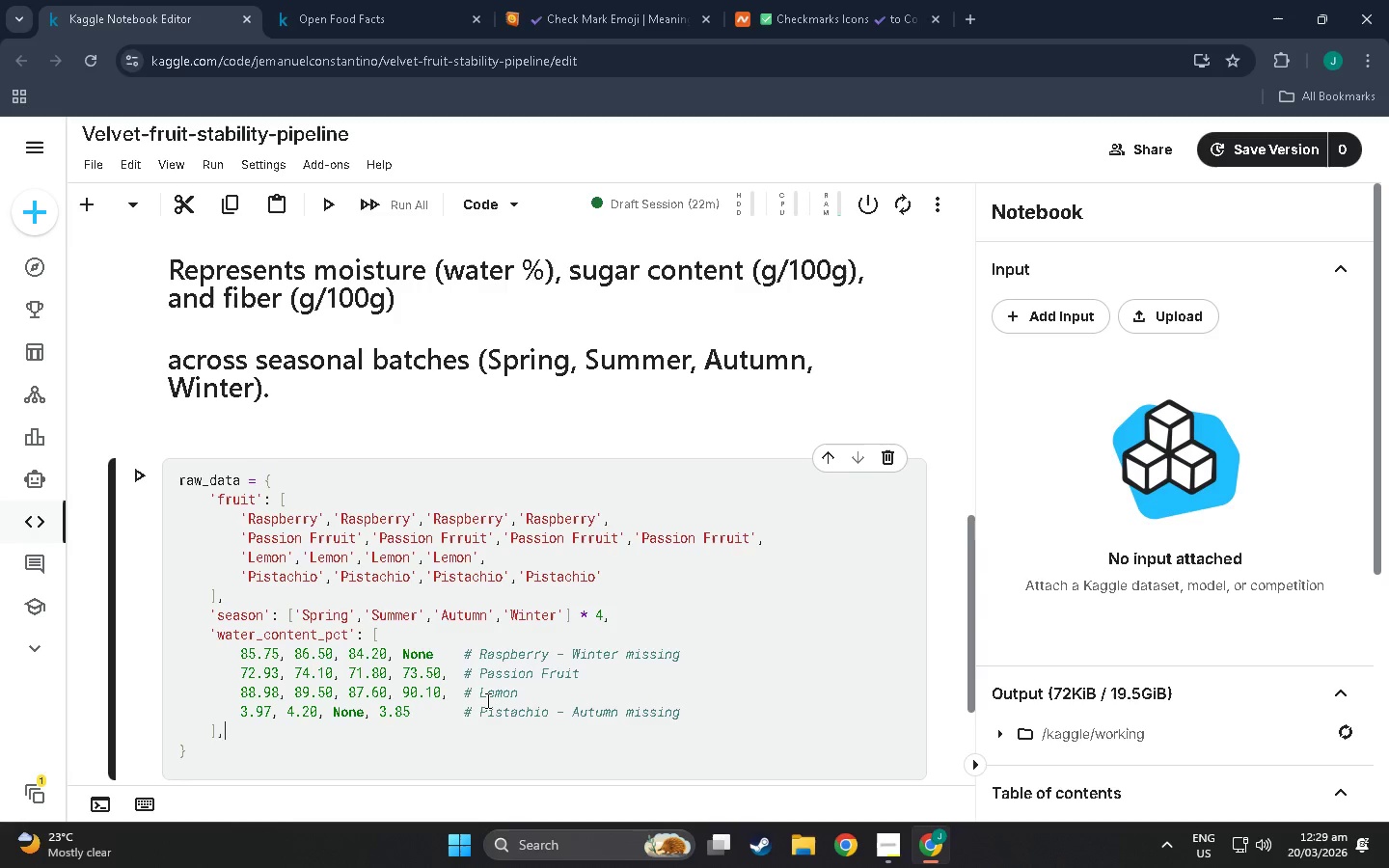 
key(Enter)
 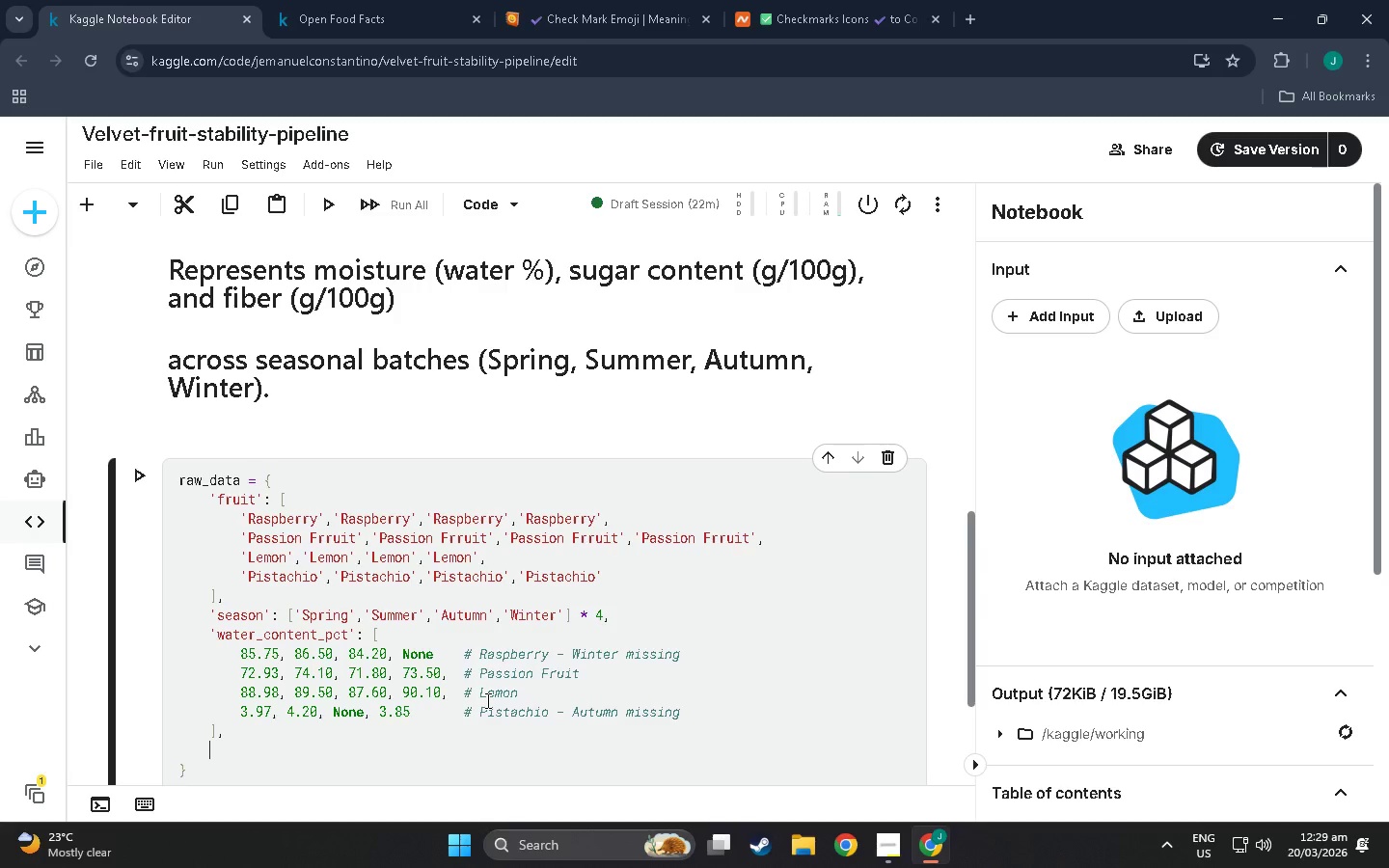 
type('fiber_g_per_100g' : {)
key(Backspace)
type([)
 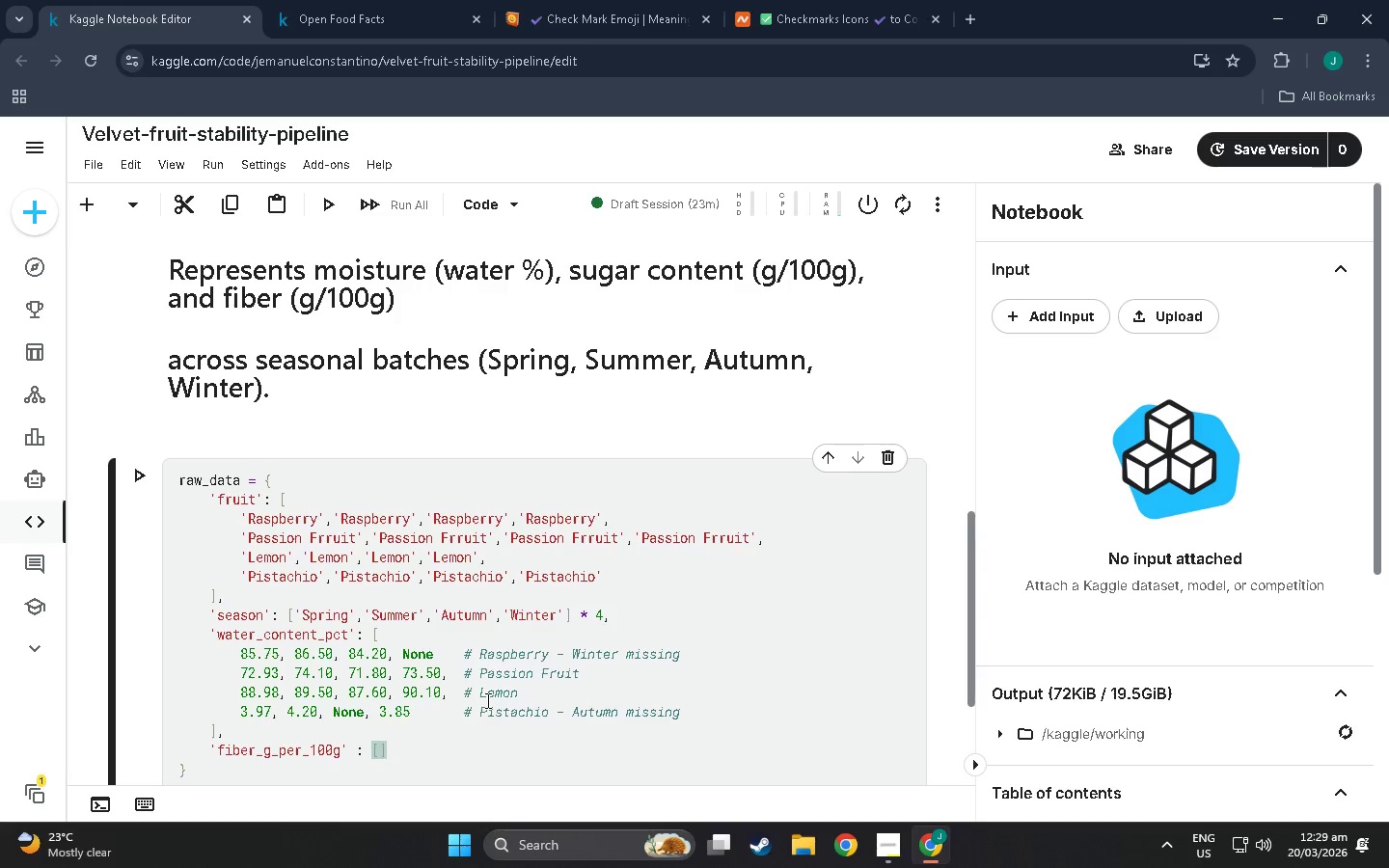 
key(Enter)
 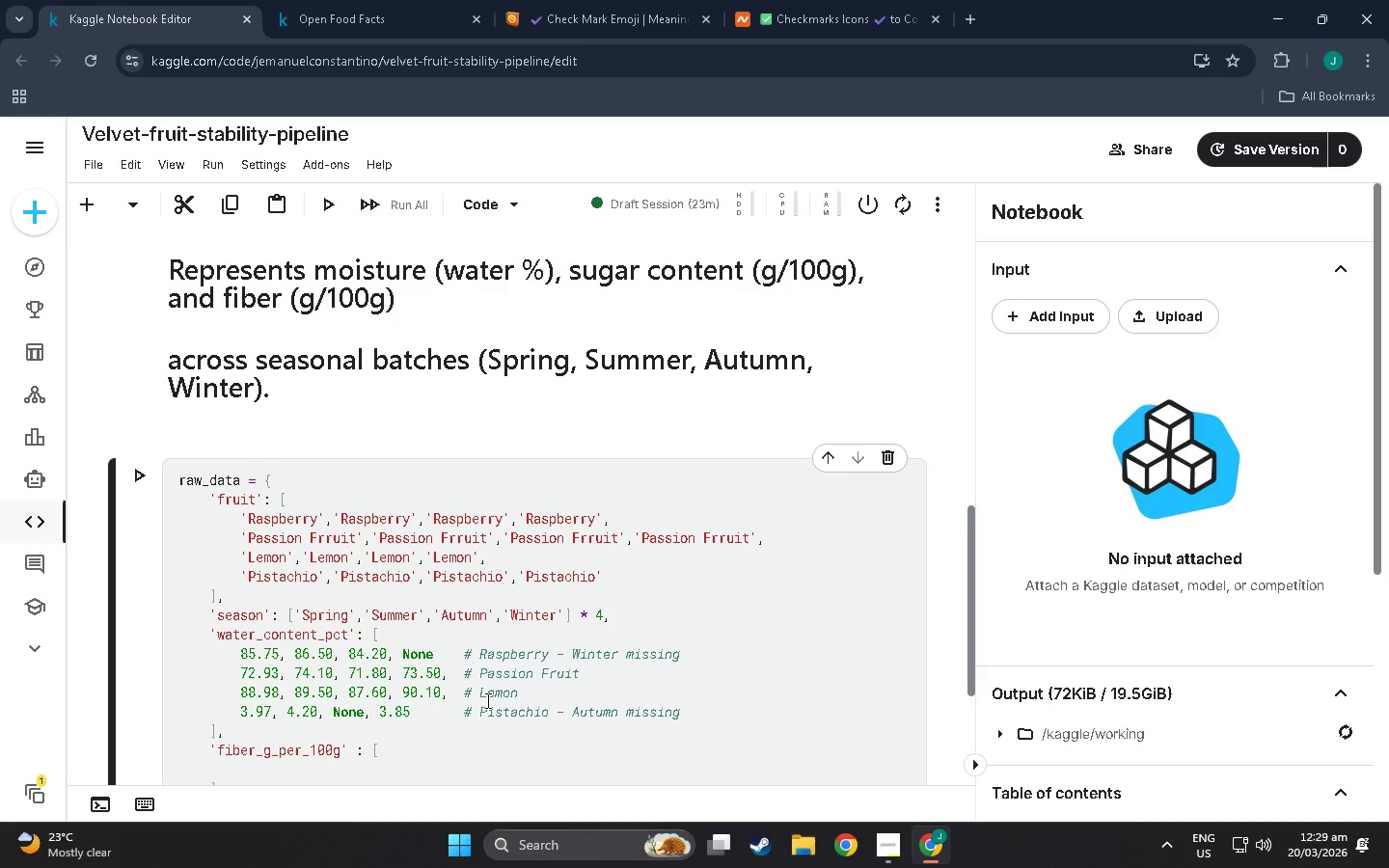 
type(4.42..)
key(Backspace)
key(Backspace)
type(, 4.80, 3.)
 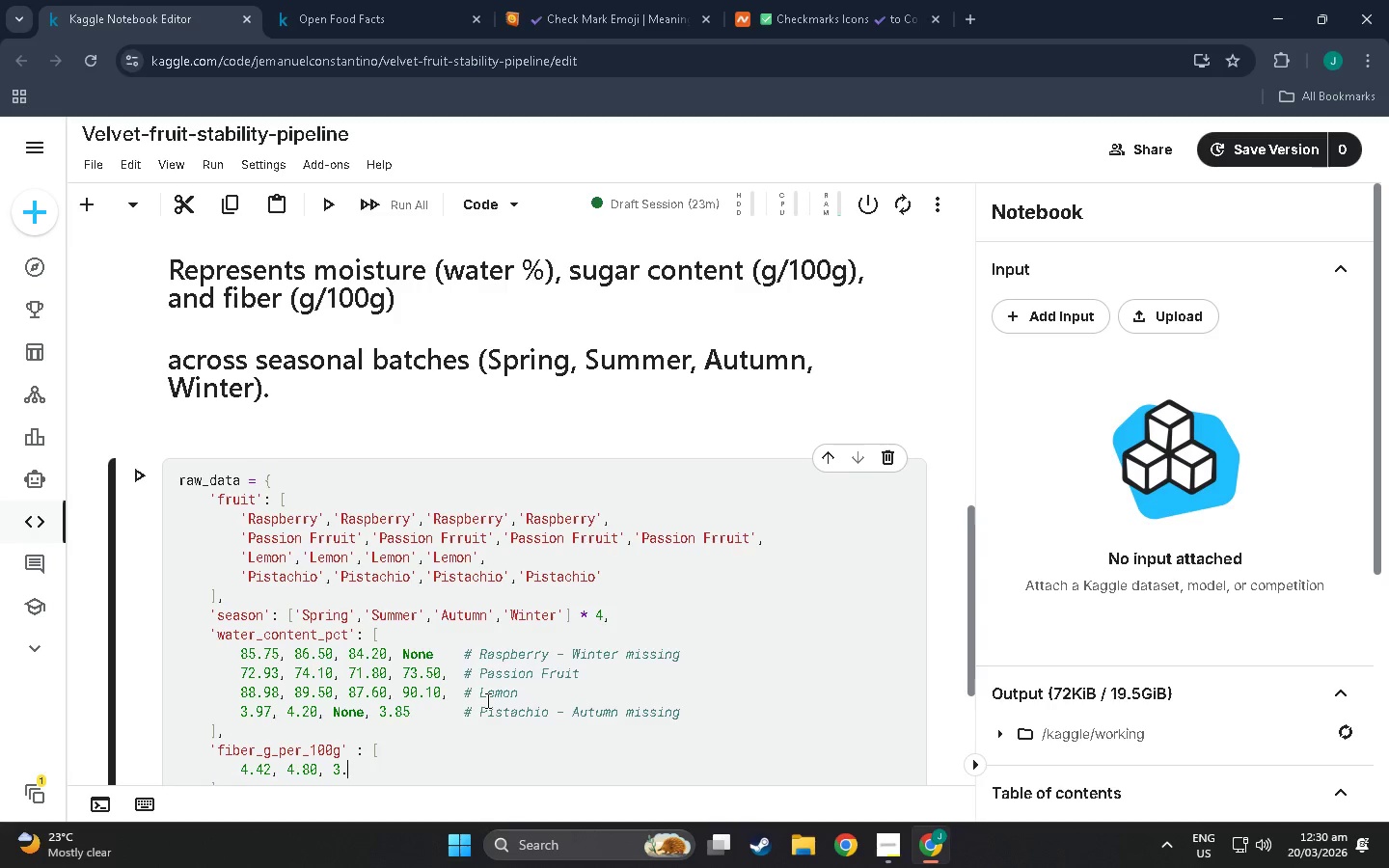 
type(95, 4.60)
 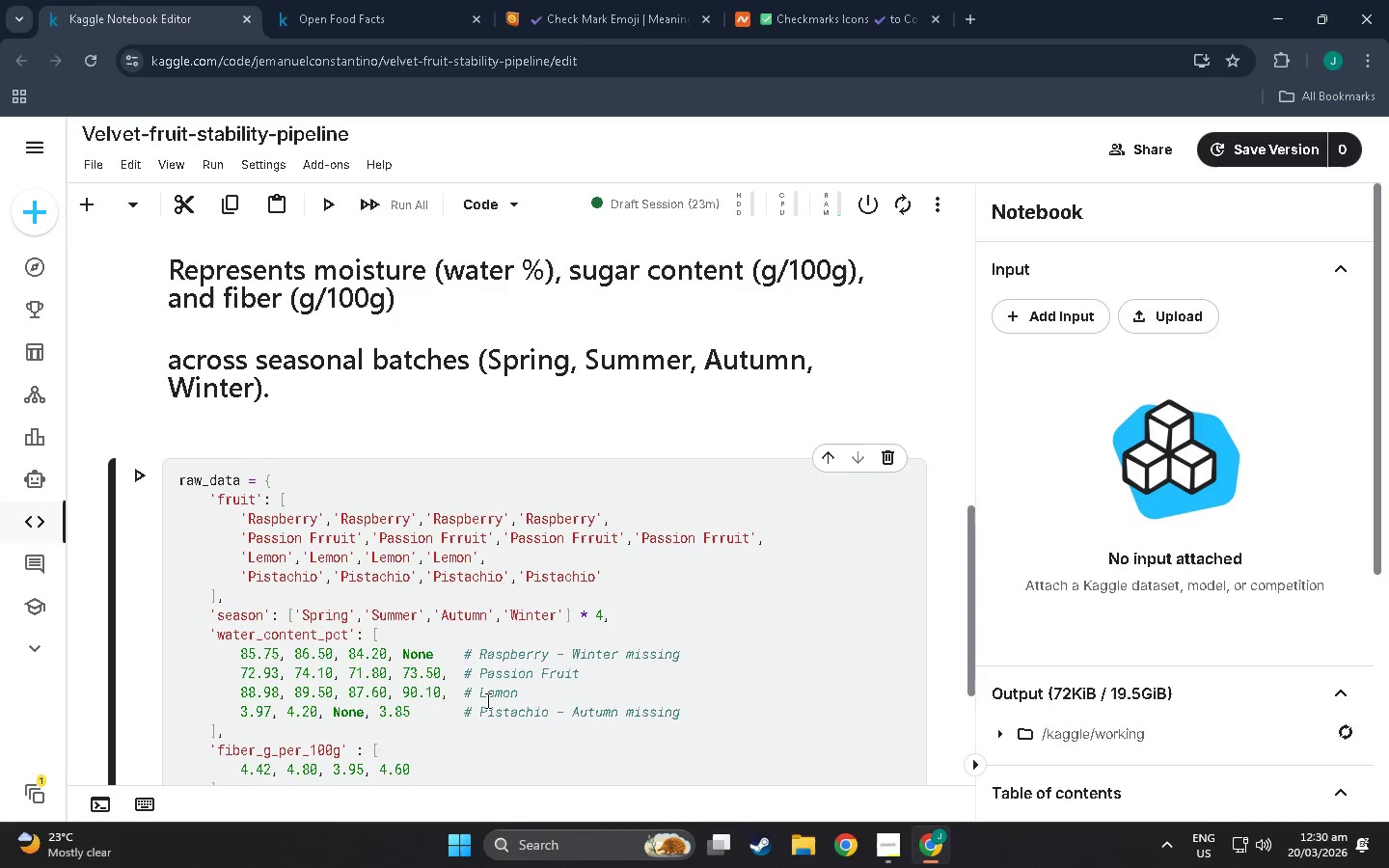 
key(Comma)
 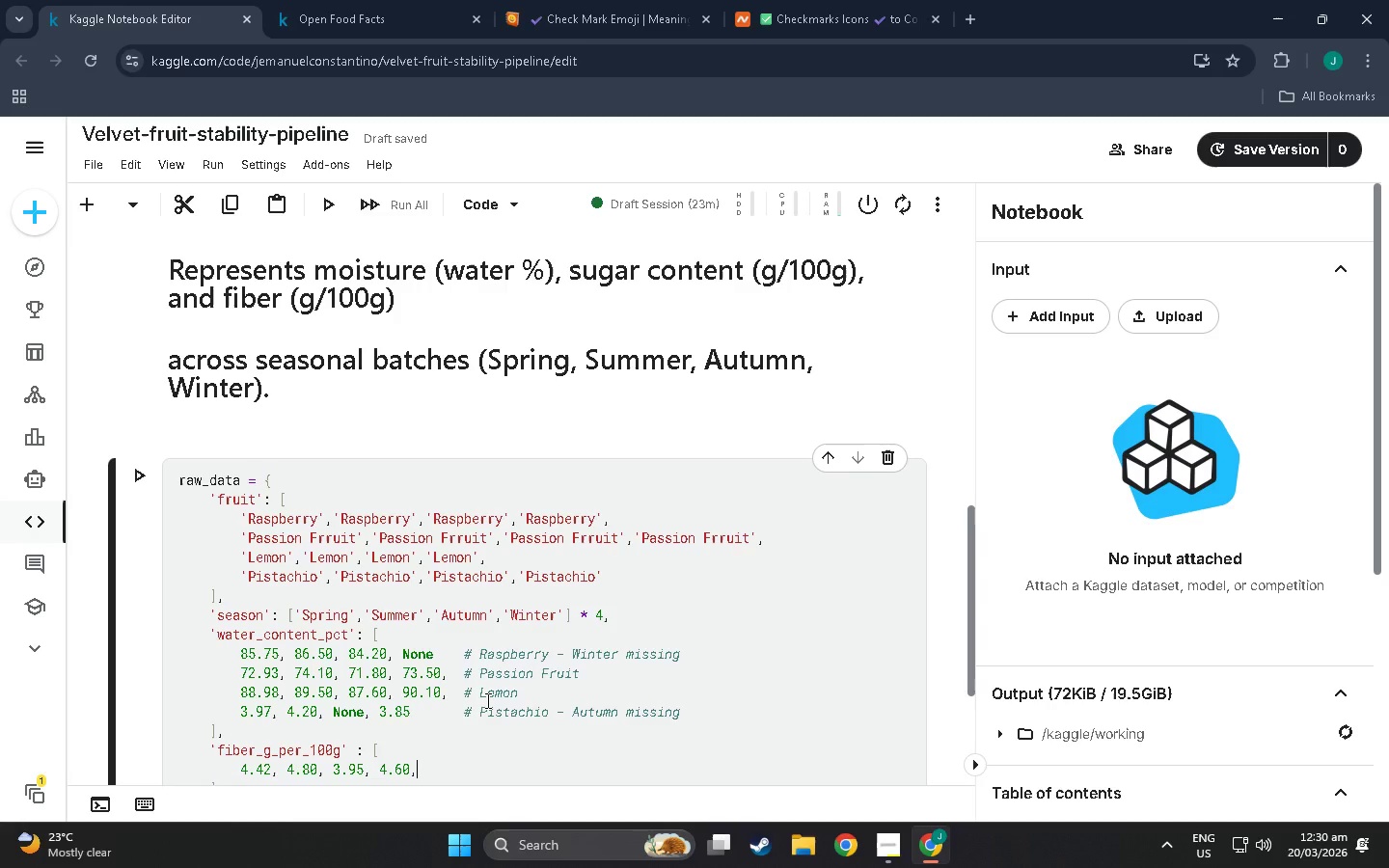 
wait(6.7)
 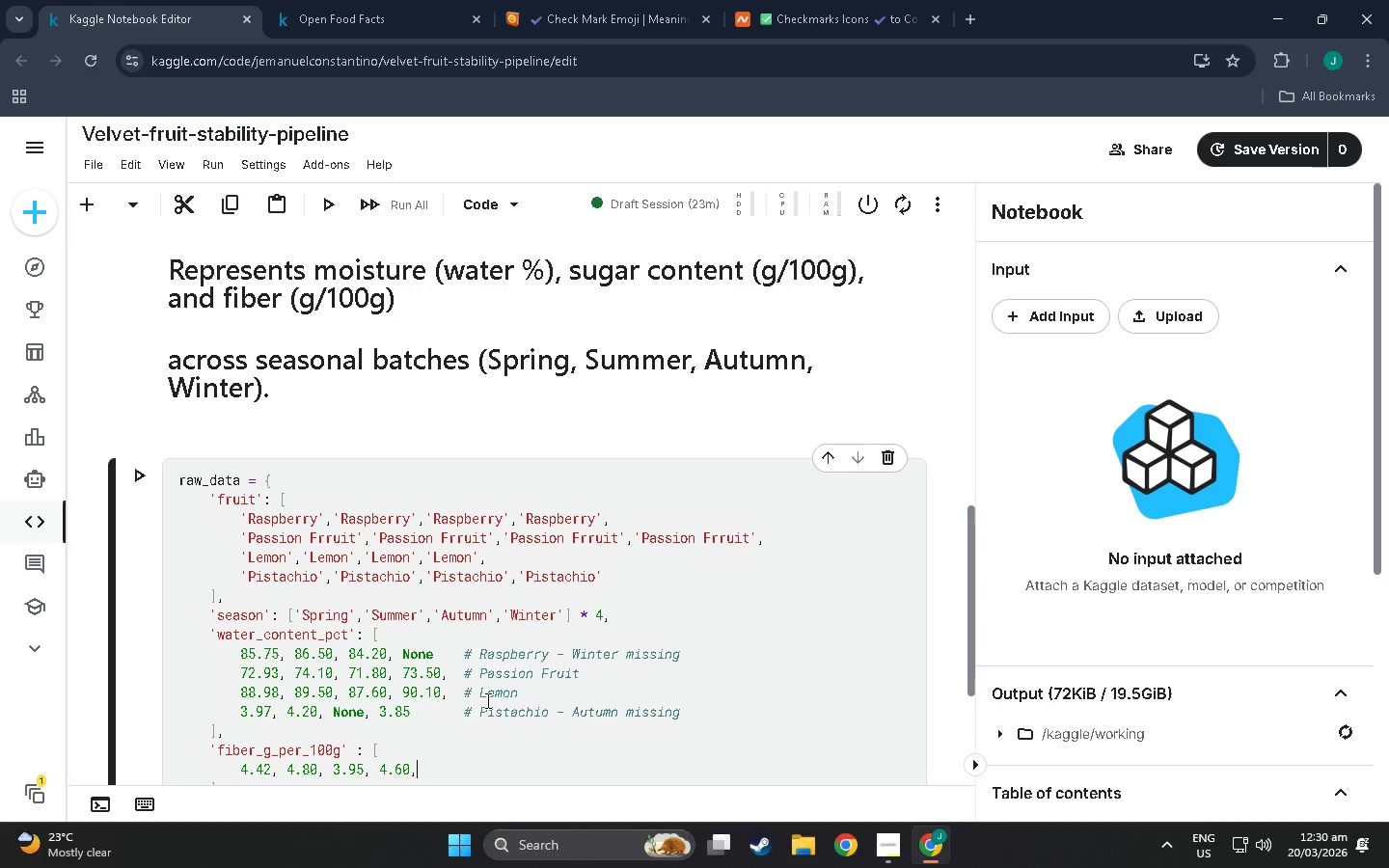 
key(Enter)
 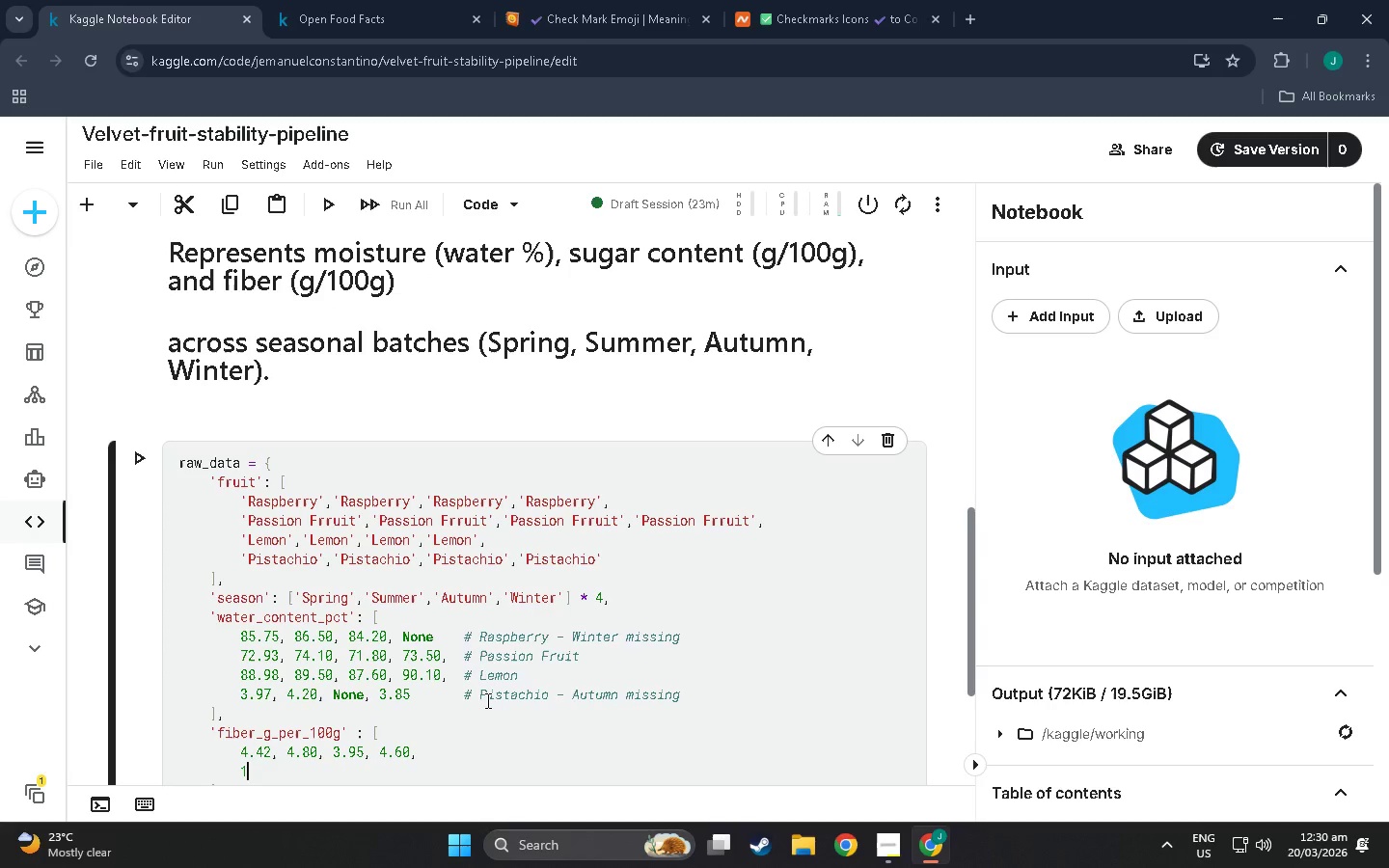 
type(11)
 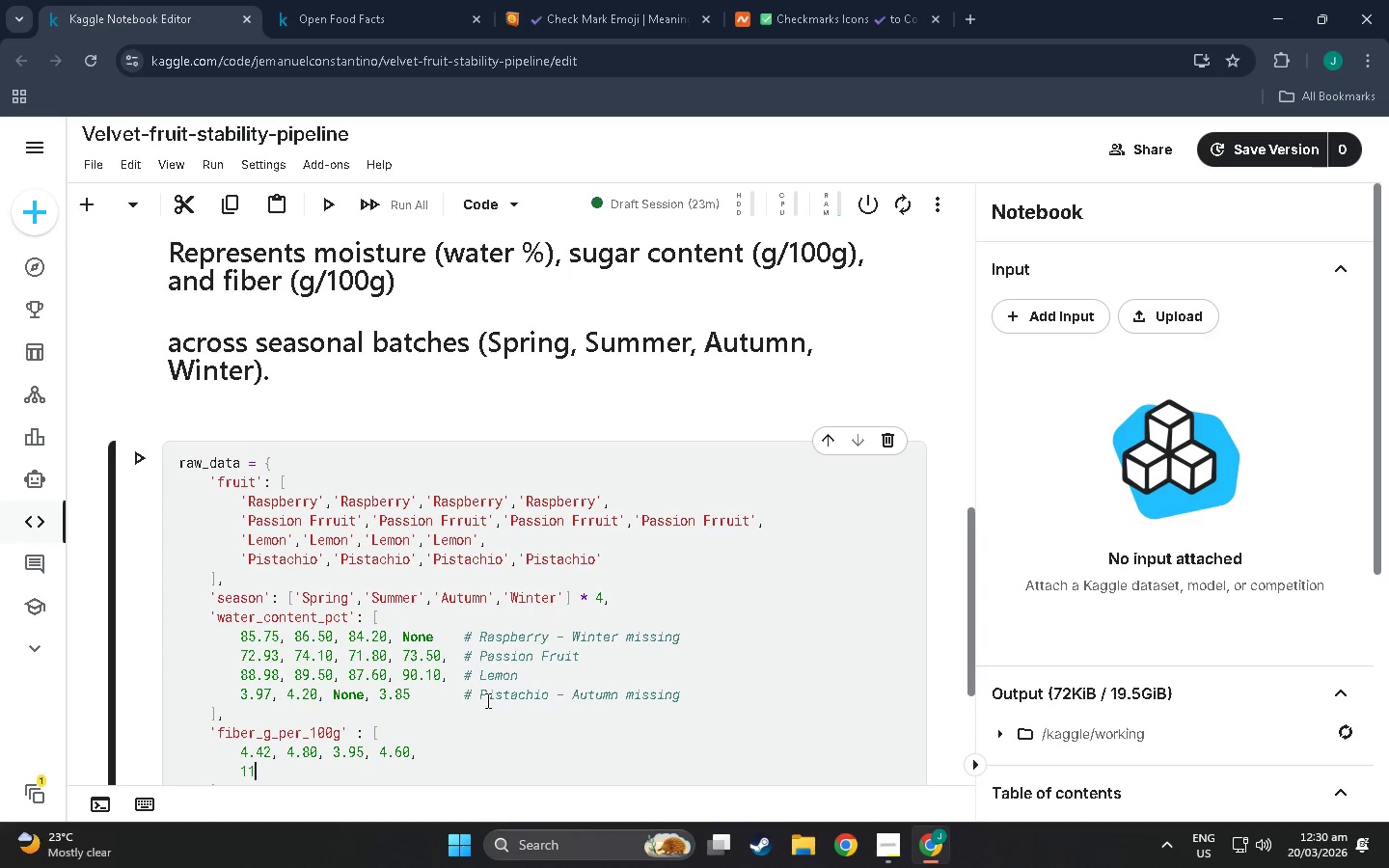 
type(.20, 12.50, 10.80)
 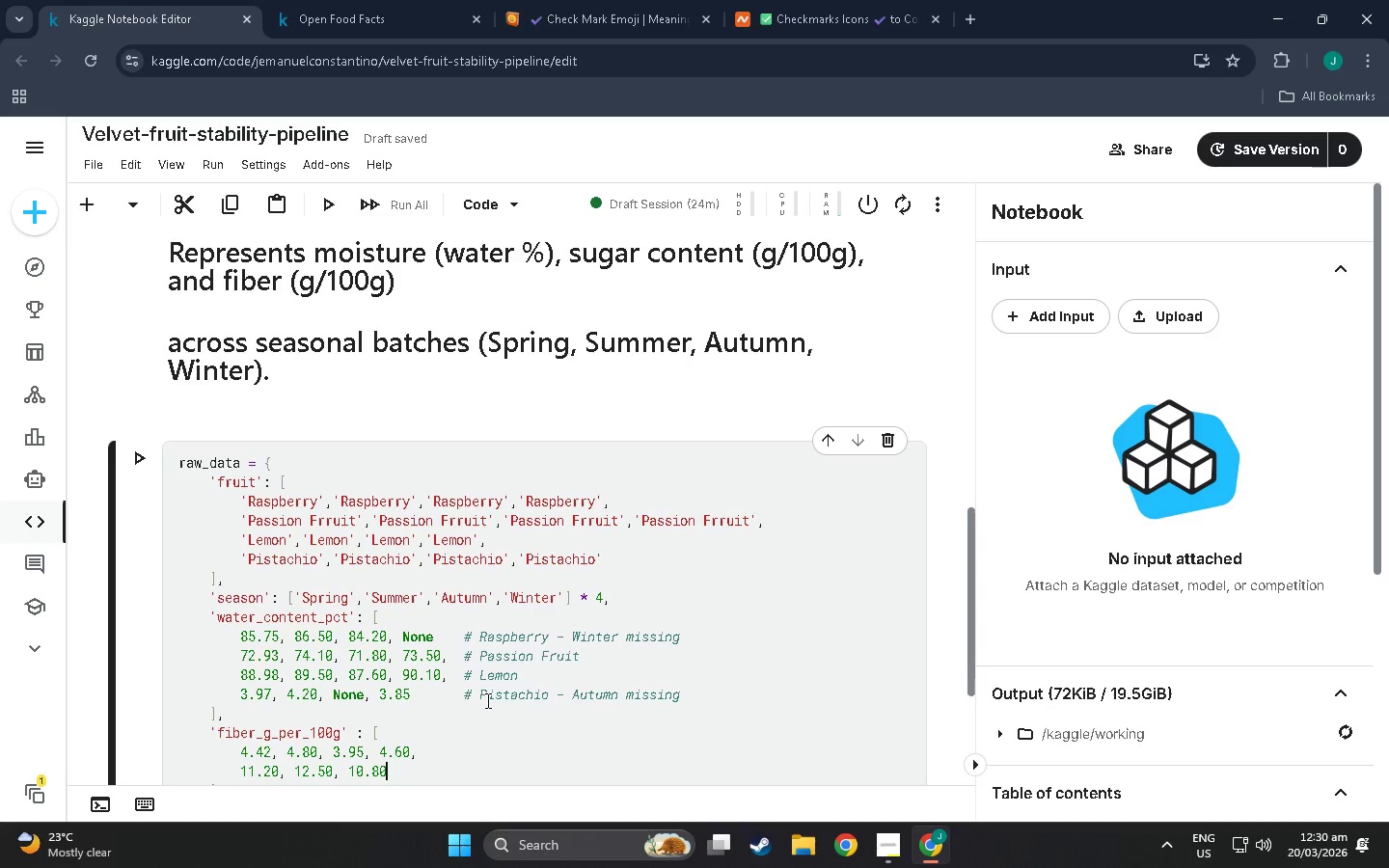 
wait(21.08)
 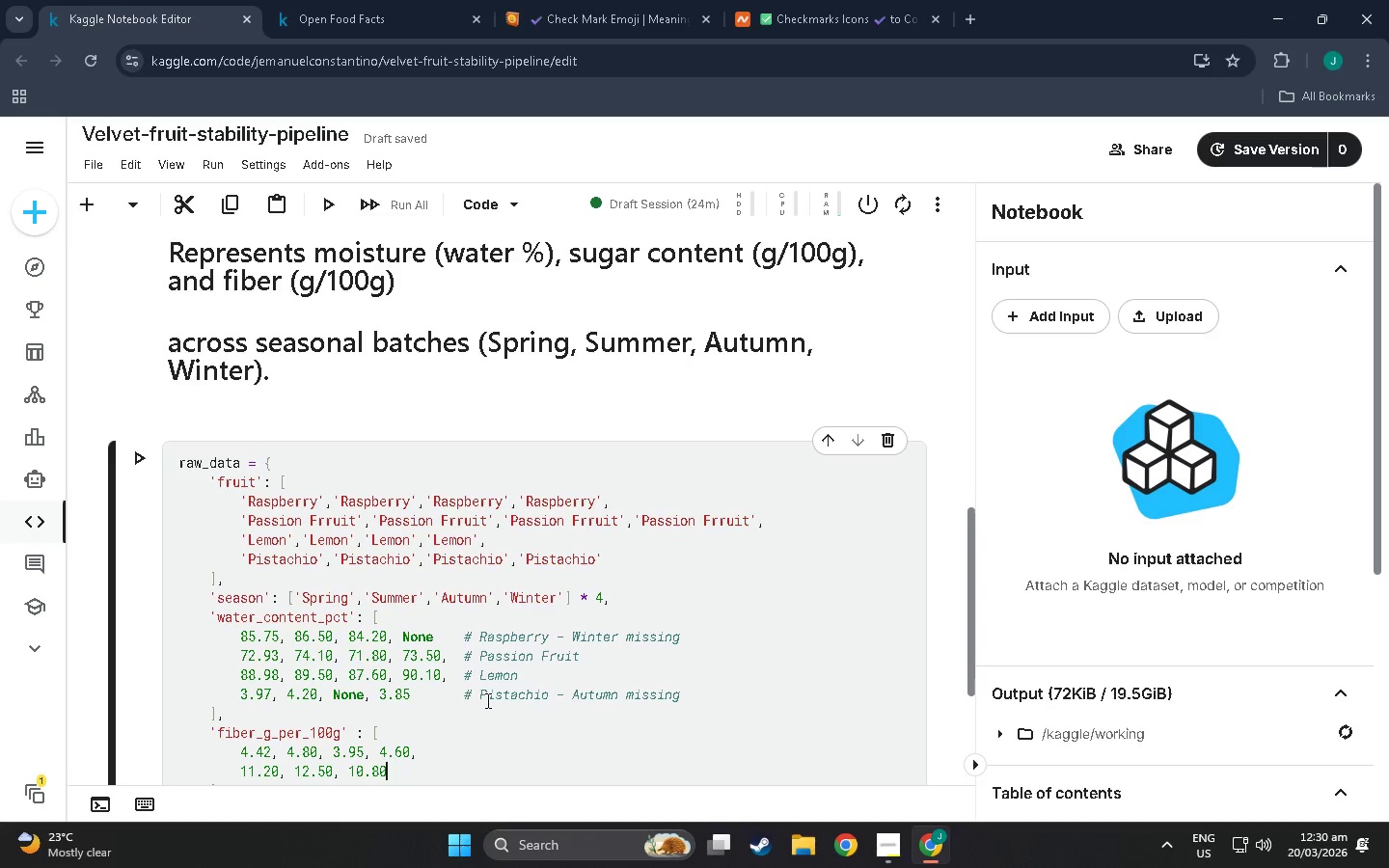 
scroll: coordinate [486, 700], scroll_direction: down, amount: 5.0
 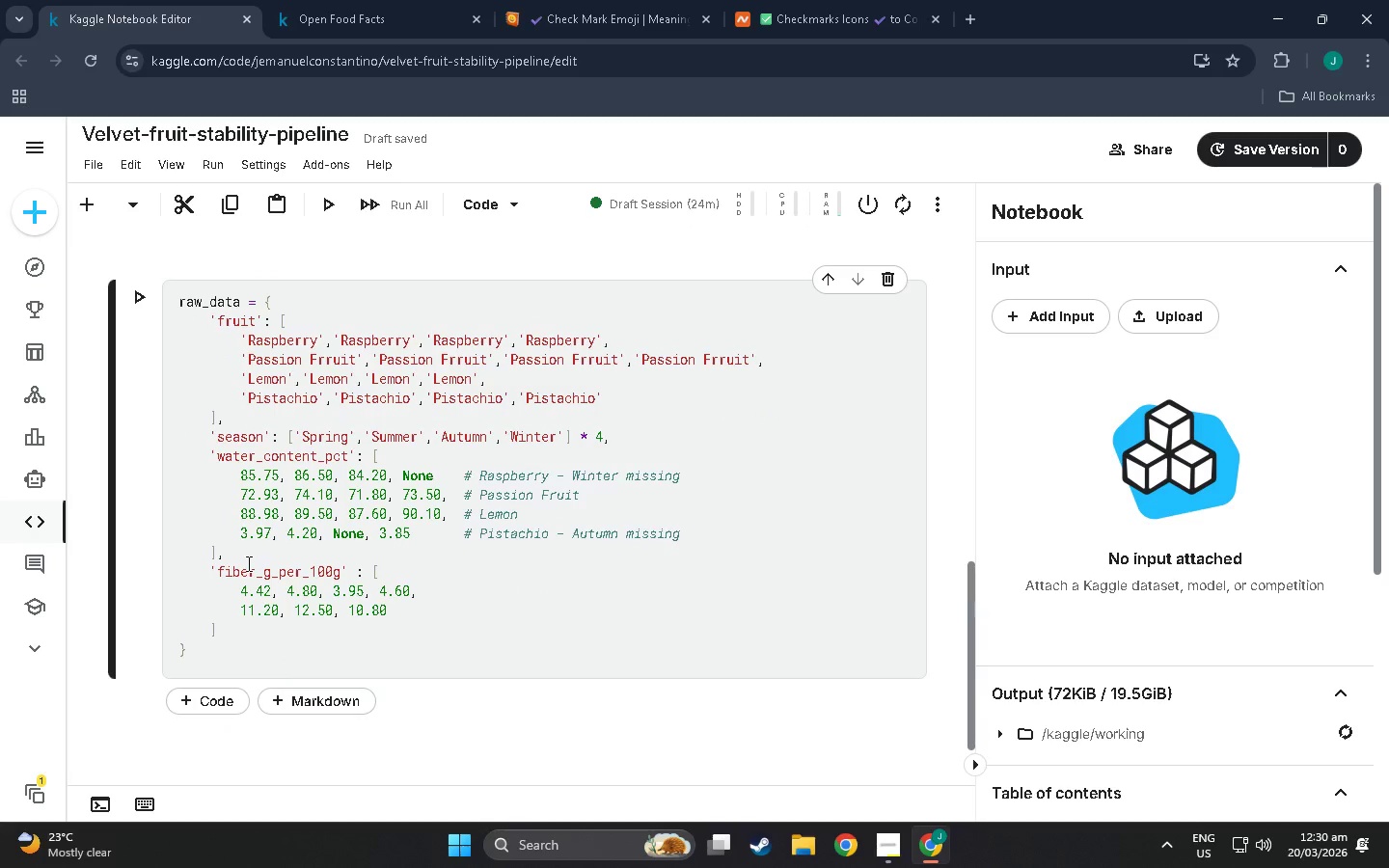 
left_click([252, 566])
 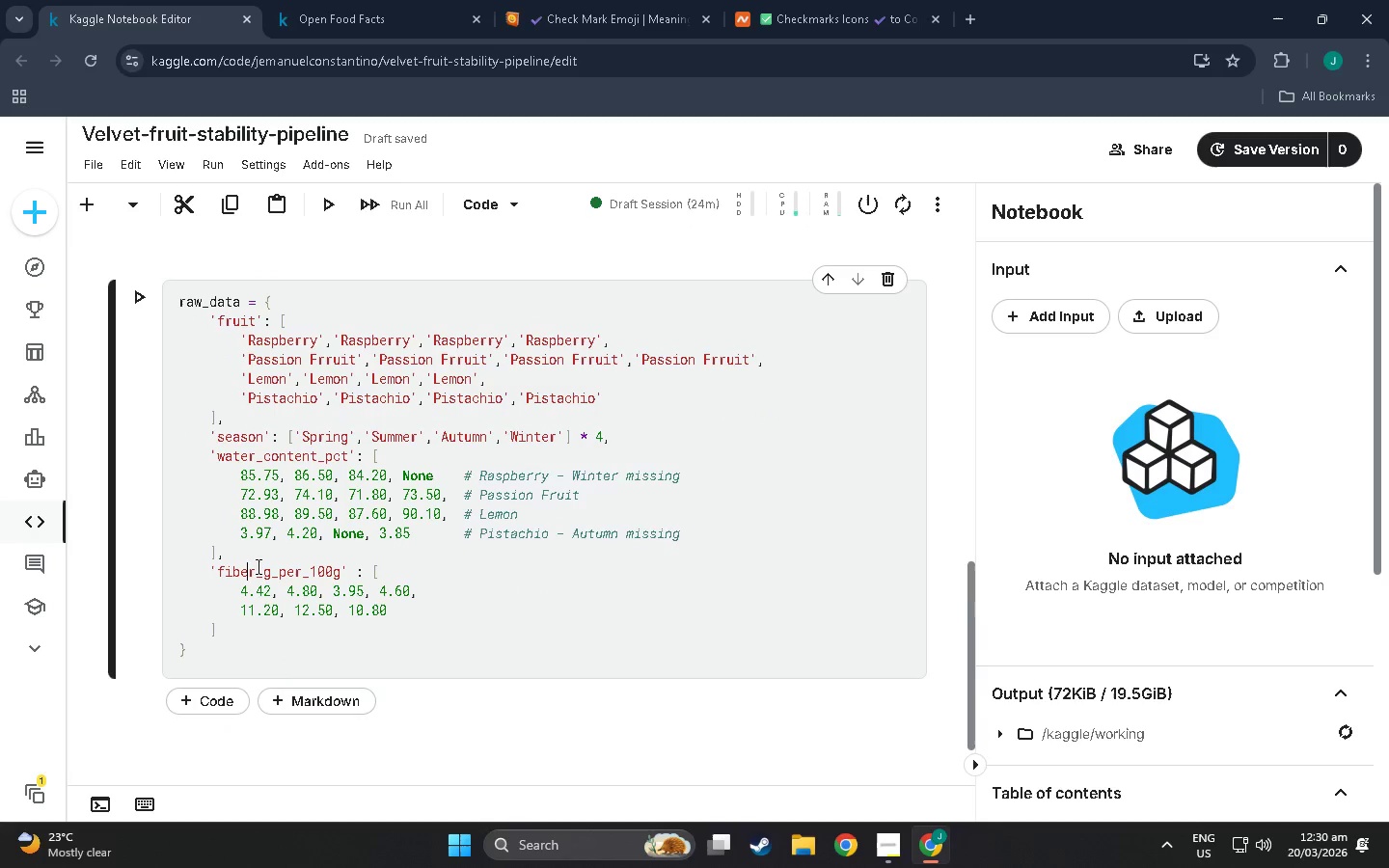 
left_click_drag(start_coordinate=[255, 566], to_coordinate=[220, 568])
 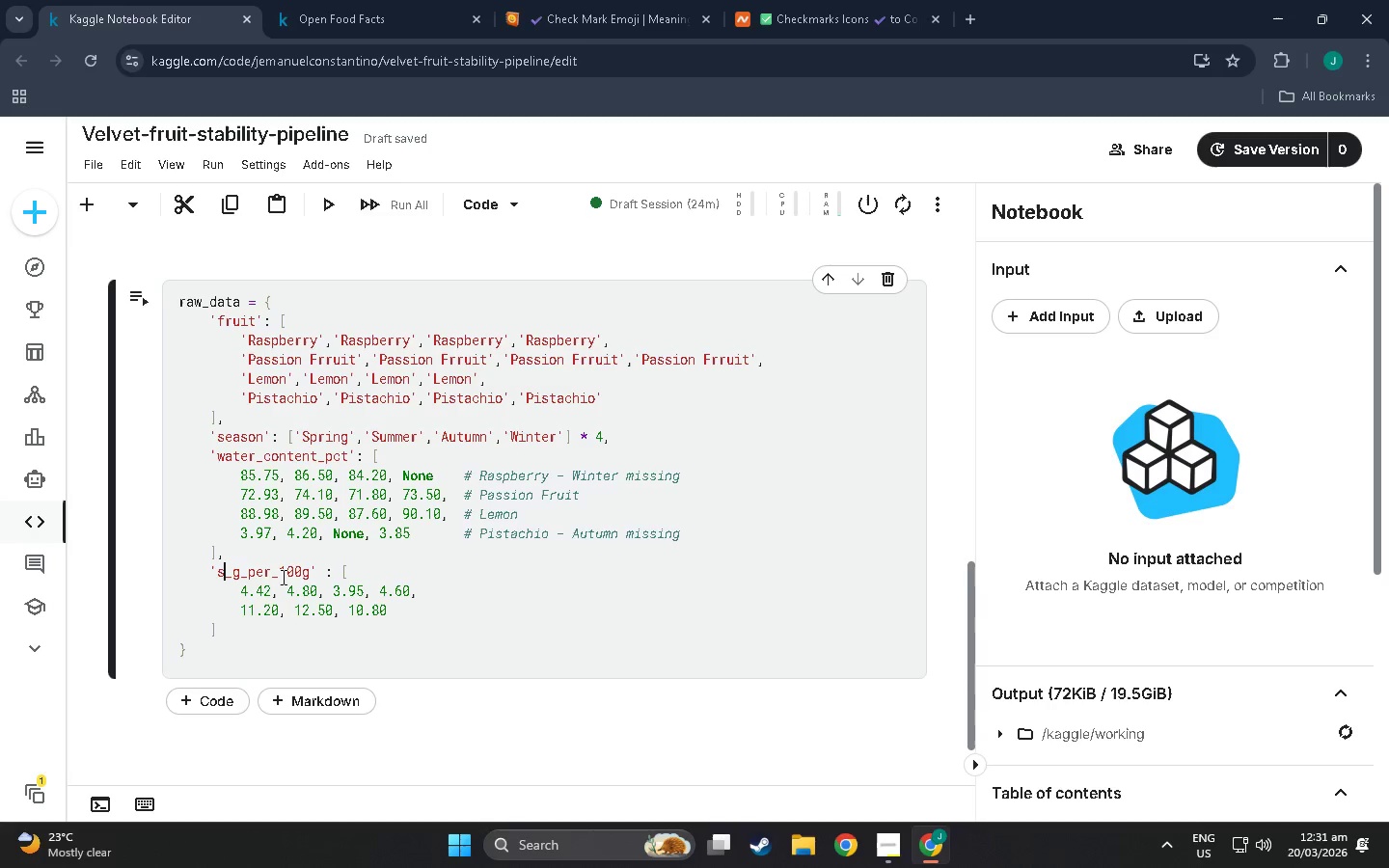 
type(sugar)
 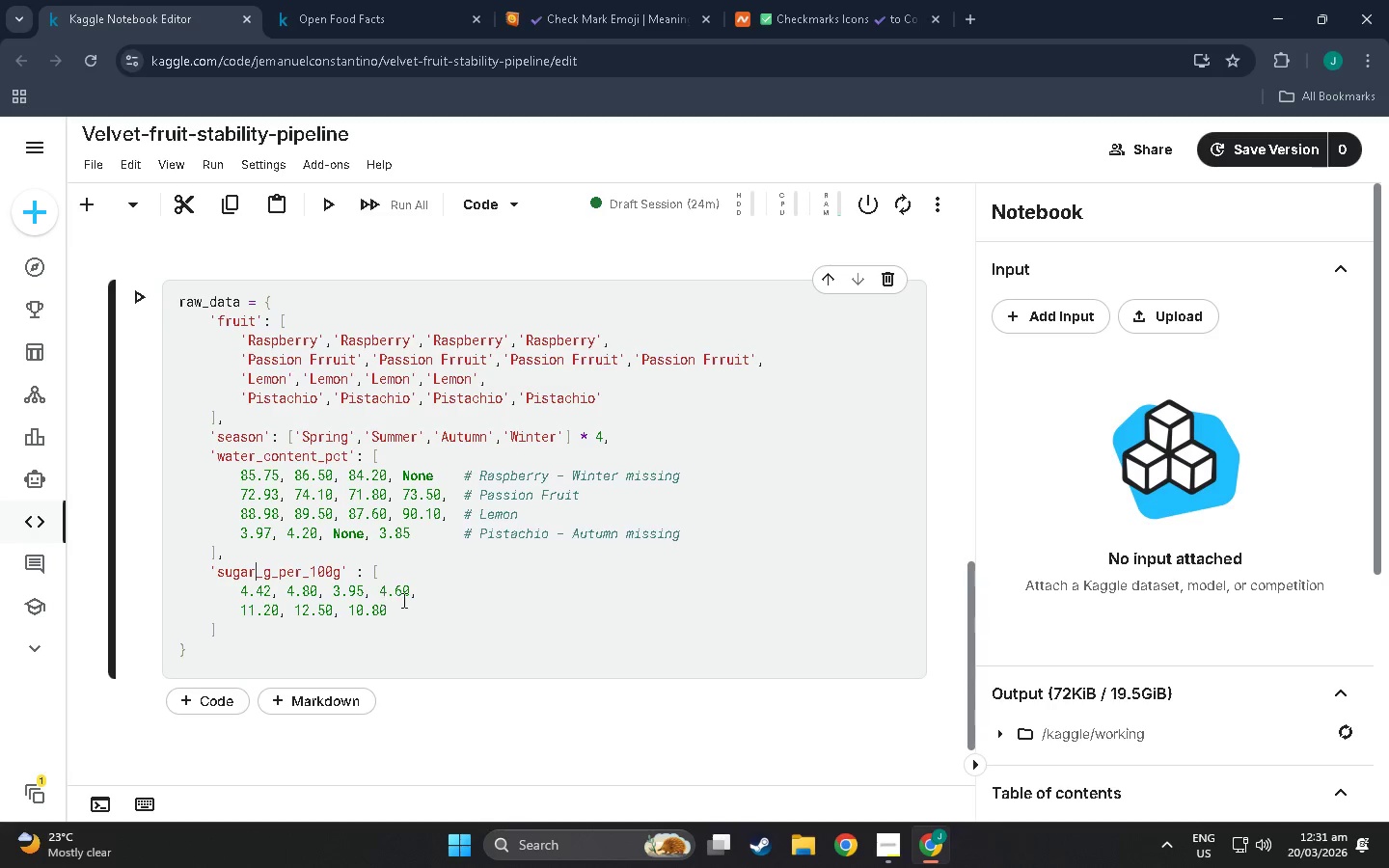 
wait(10.64)
 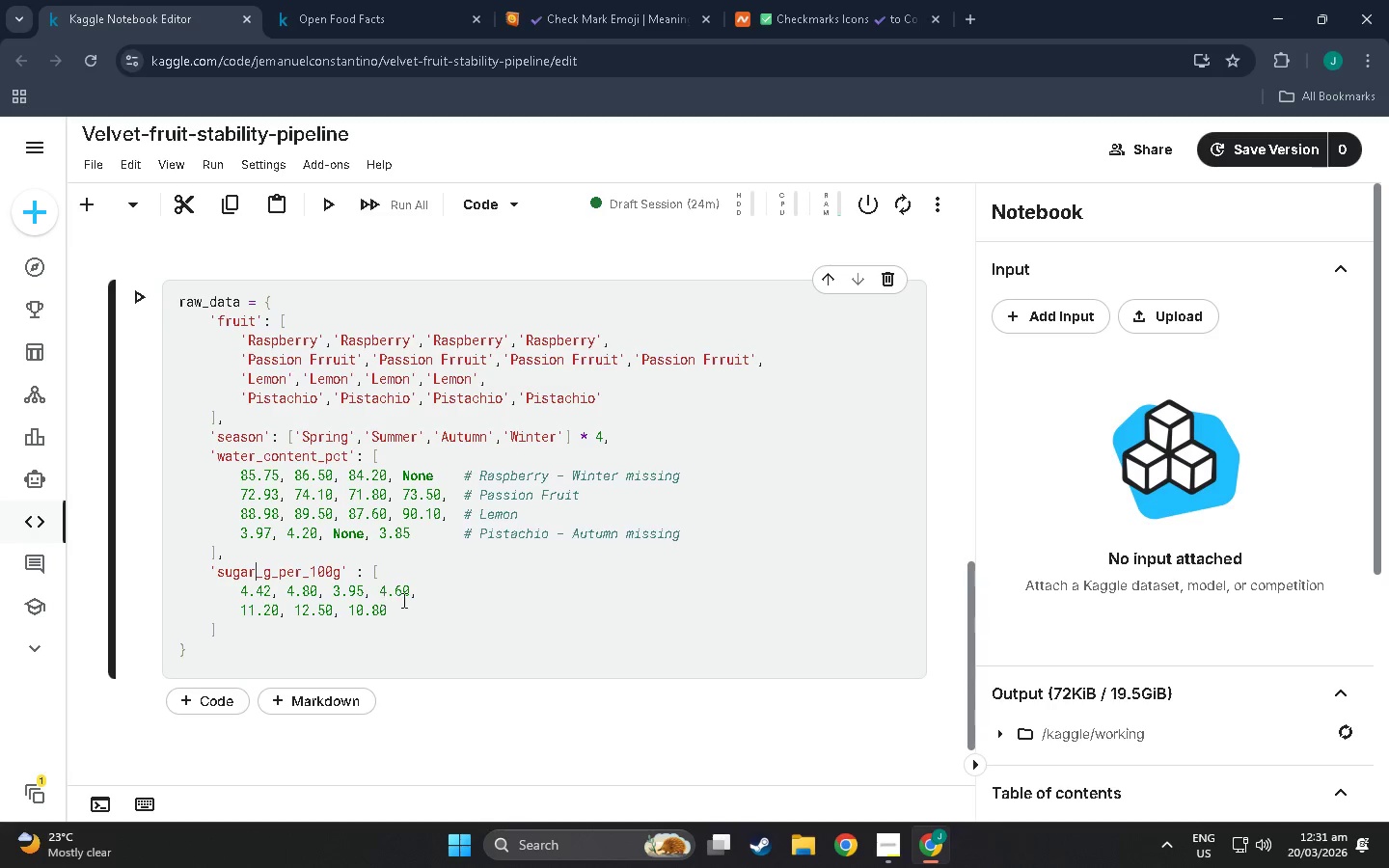 
left_click([390, 611])
 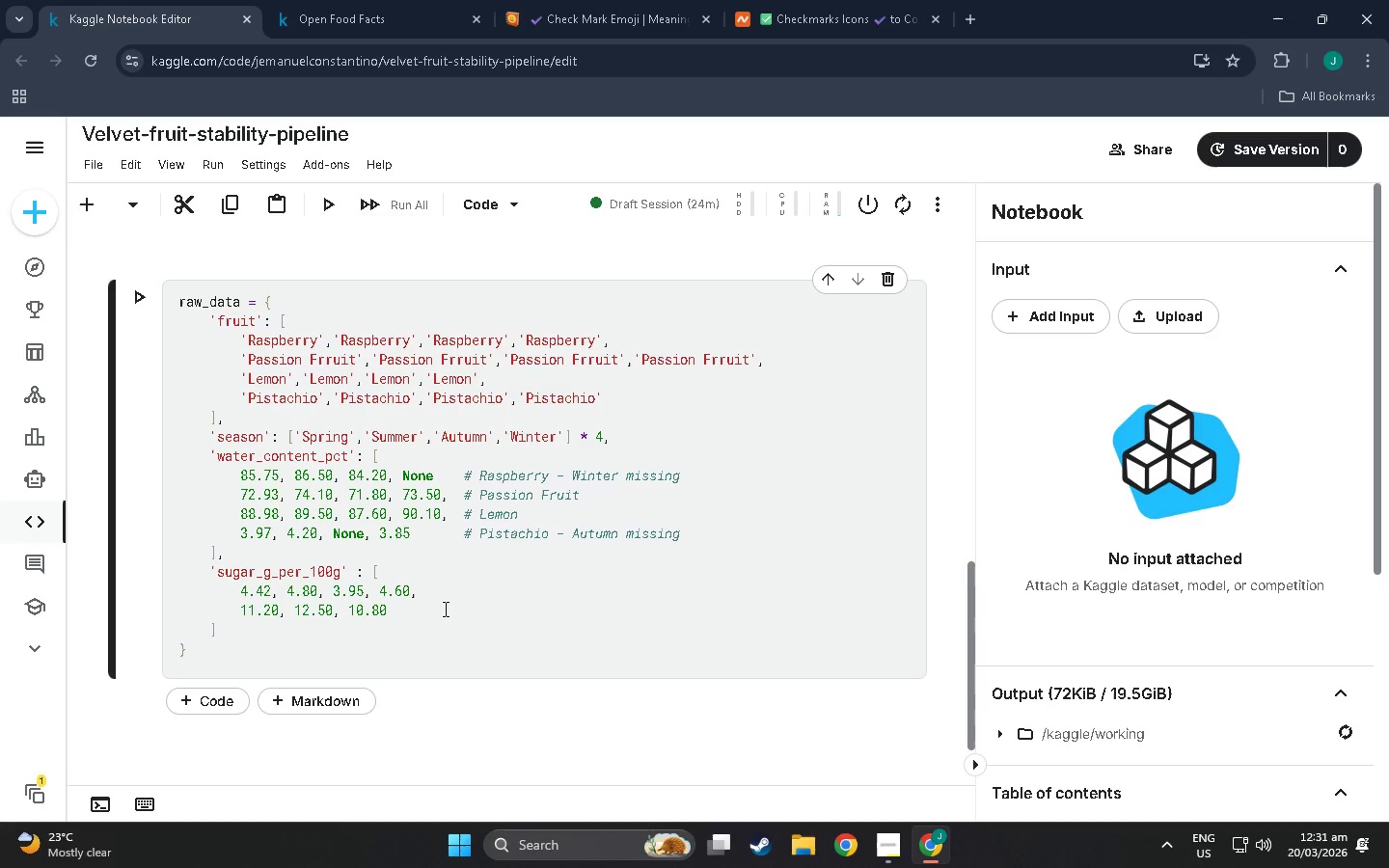 
key(Comma)
 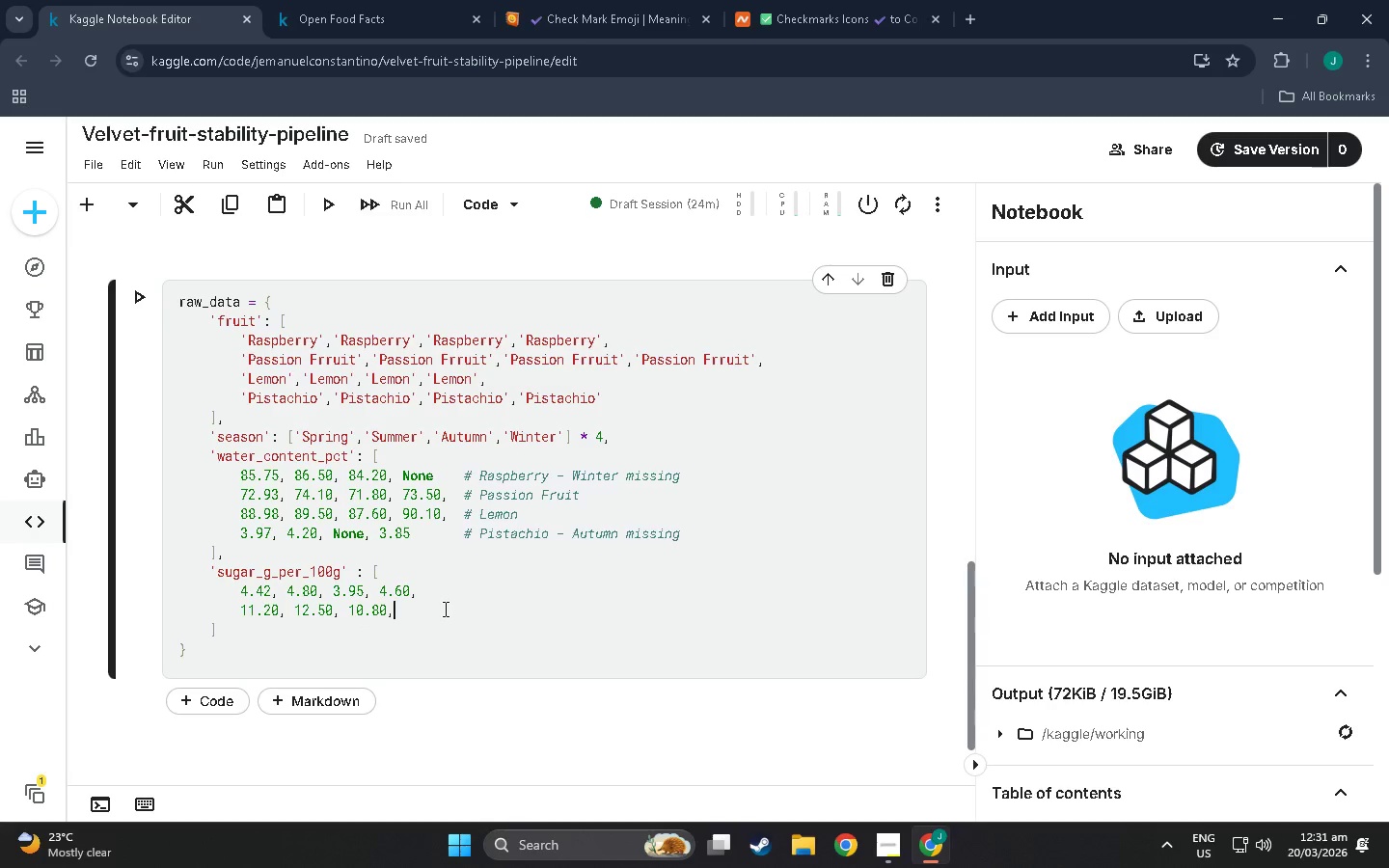 
type( 999,)
 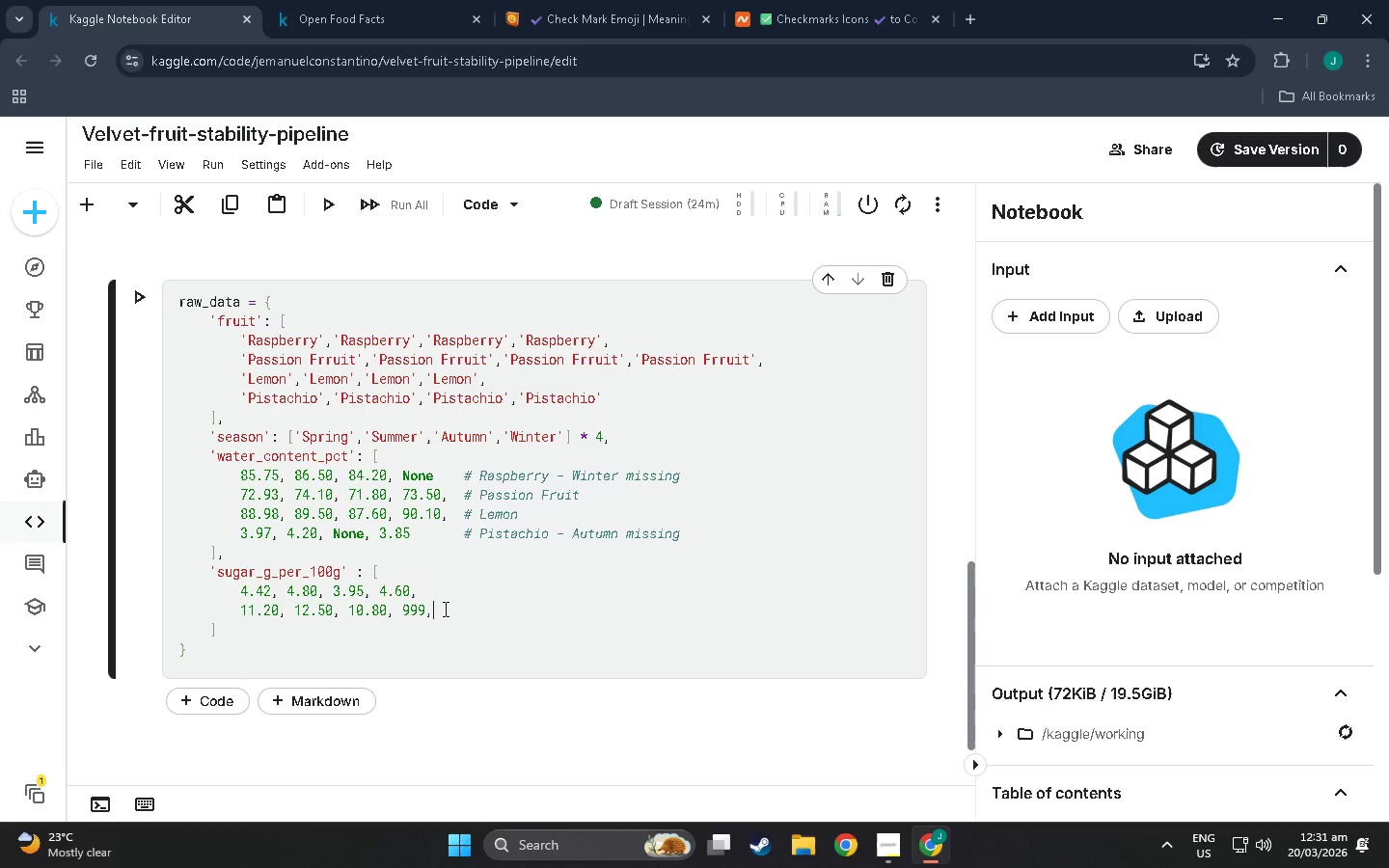 
wait(5.88)
 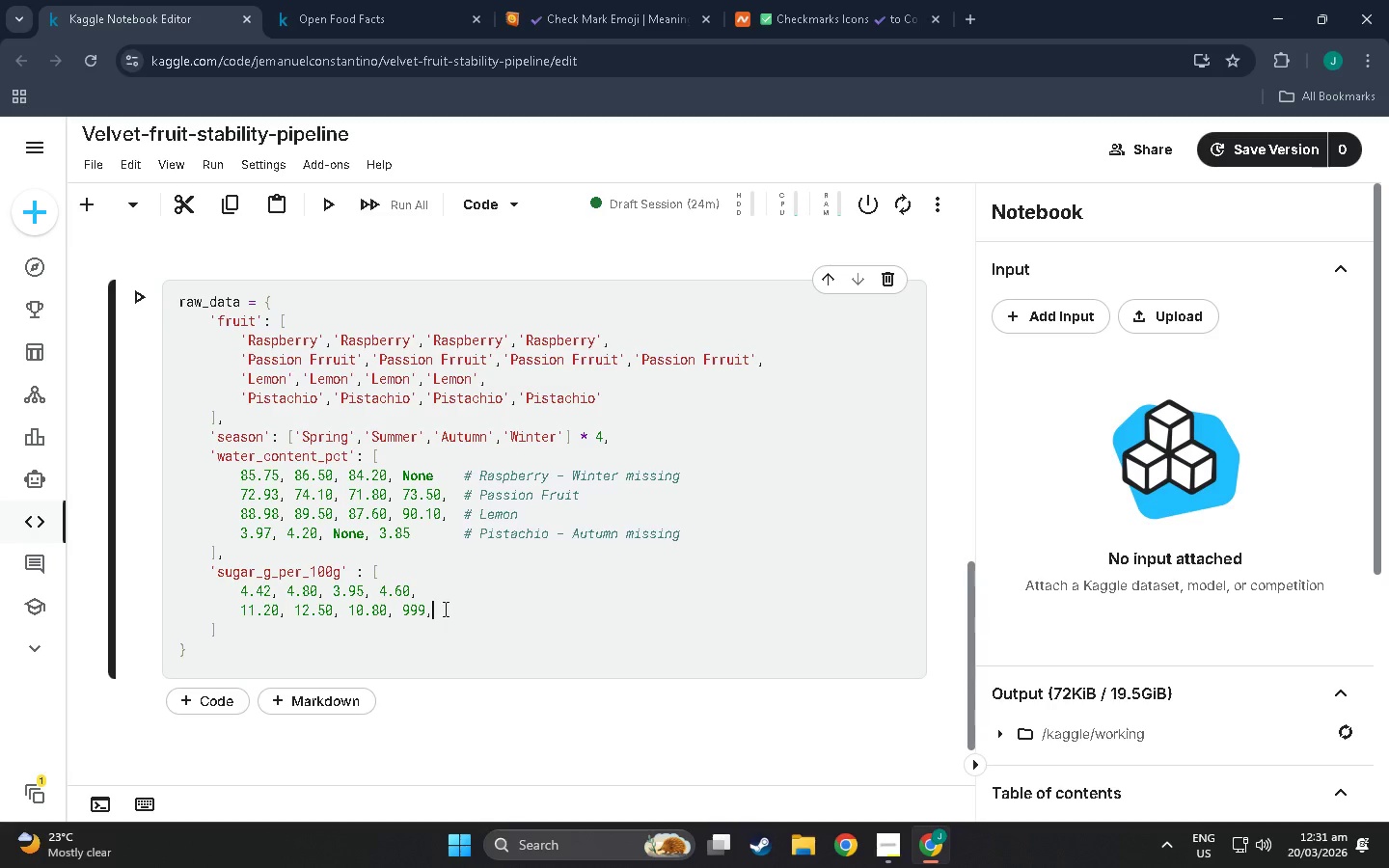 
type(    )
key(Backspace)
type(#Winter )
key(Backspace)
key(Backspace)
key(Backspace)
key(Backspace)
key(Backspace)
key(Backspace)
key(Backspace)
key(Backspace)
type( # Winter outlier (lab entry error)
 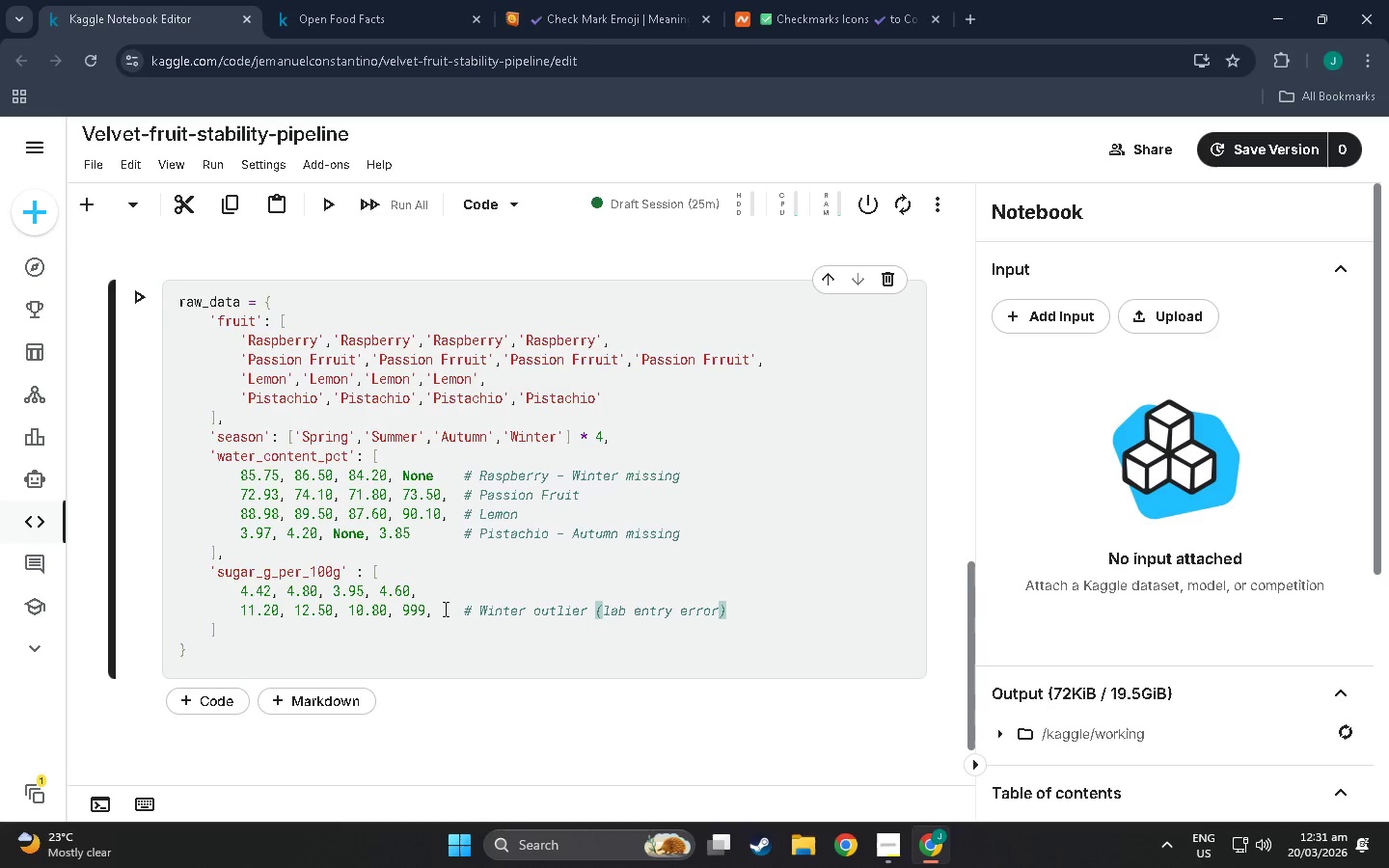 
key(ArrowRight)
 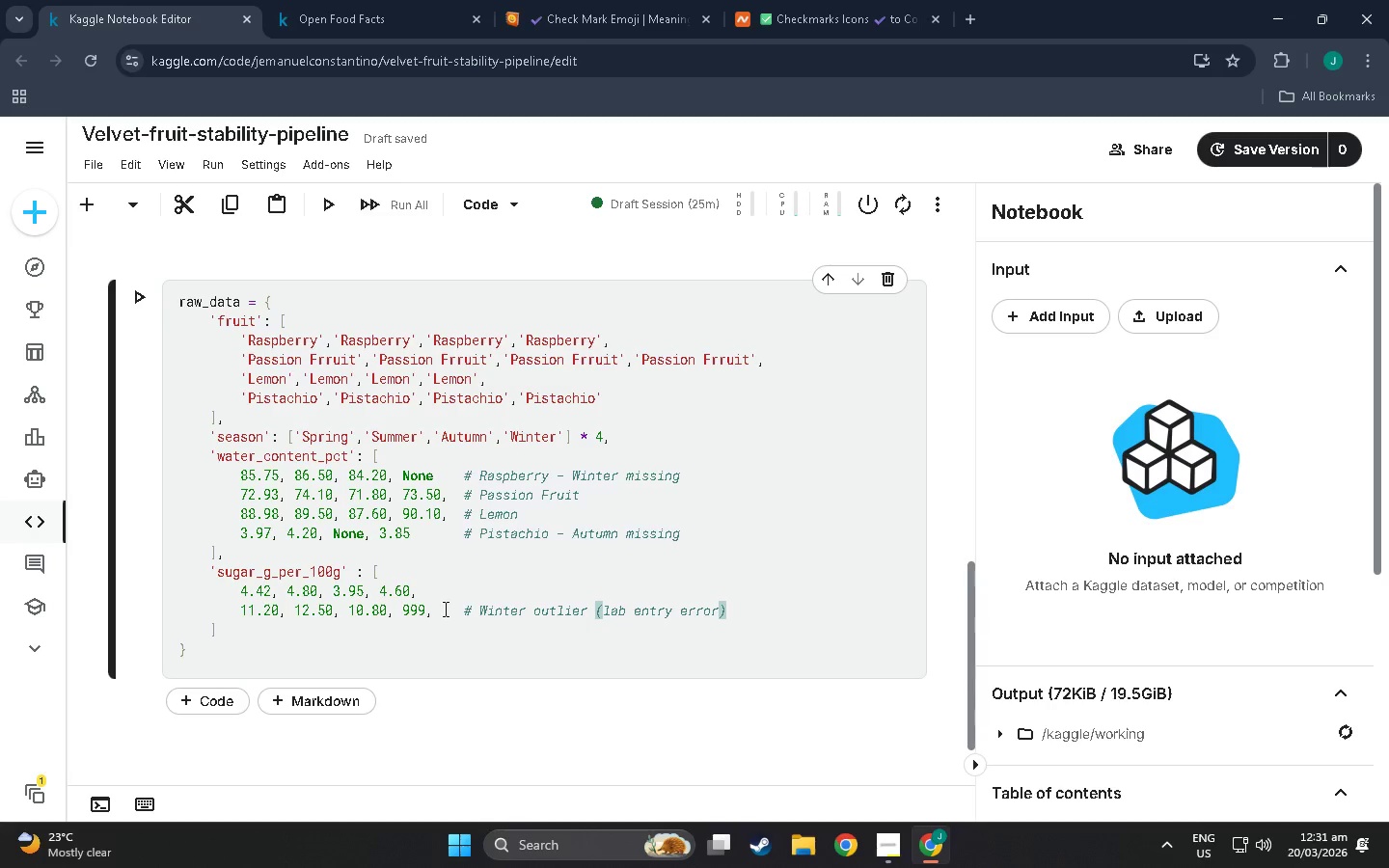 
key(Enter)
 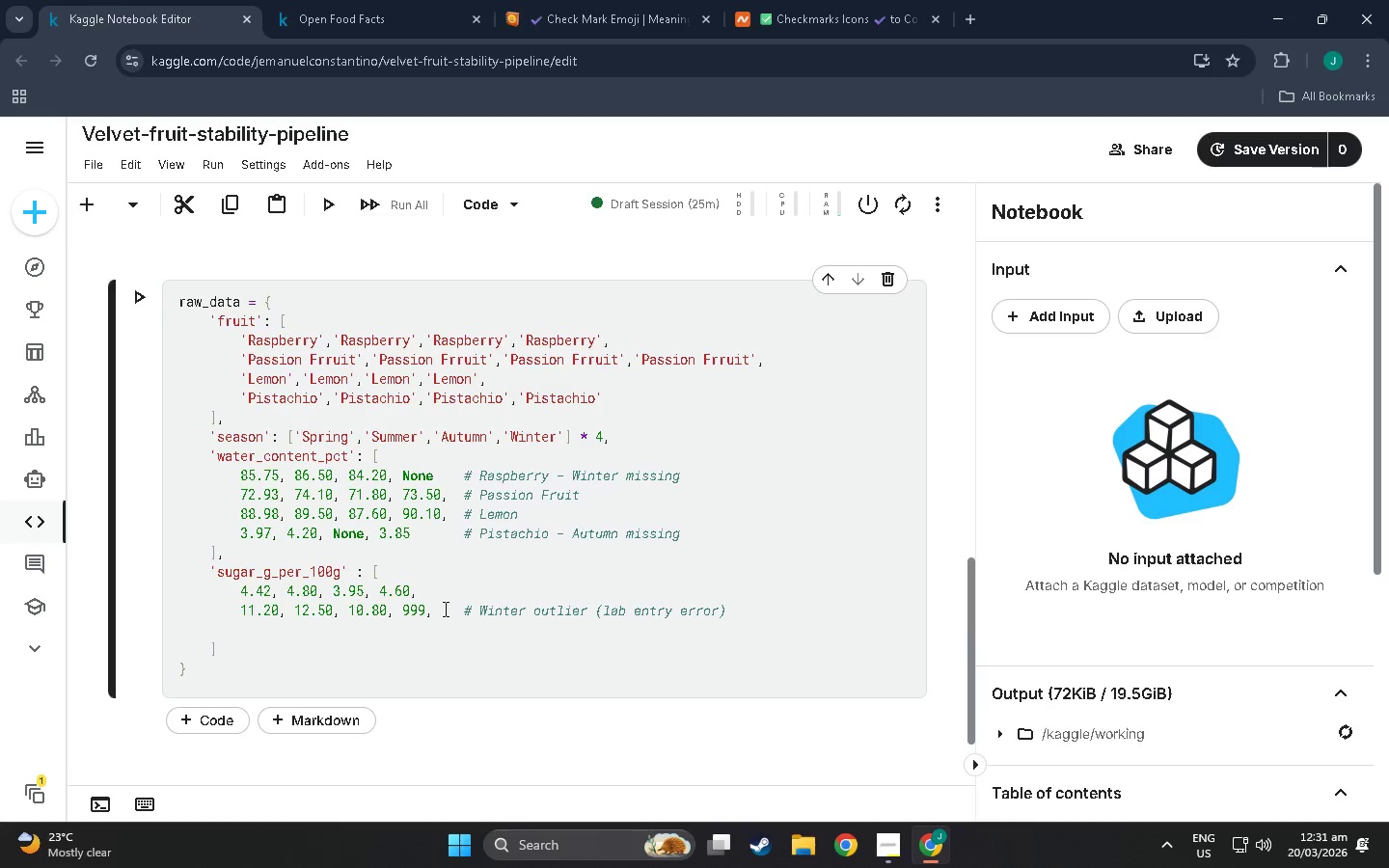 
type(2,)
key(Backspace)
type(.50, 2.70,2.30,)
key(Backspace)
key(Backspace)
key(Backspace)
key(Backspace)
key(Backspace)
type( 2.30, 2.60)
 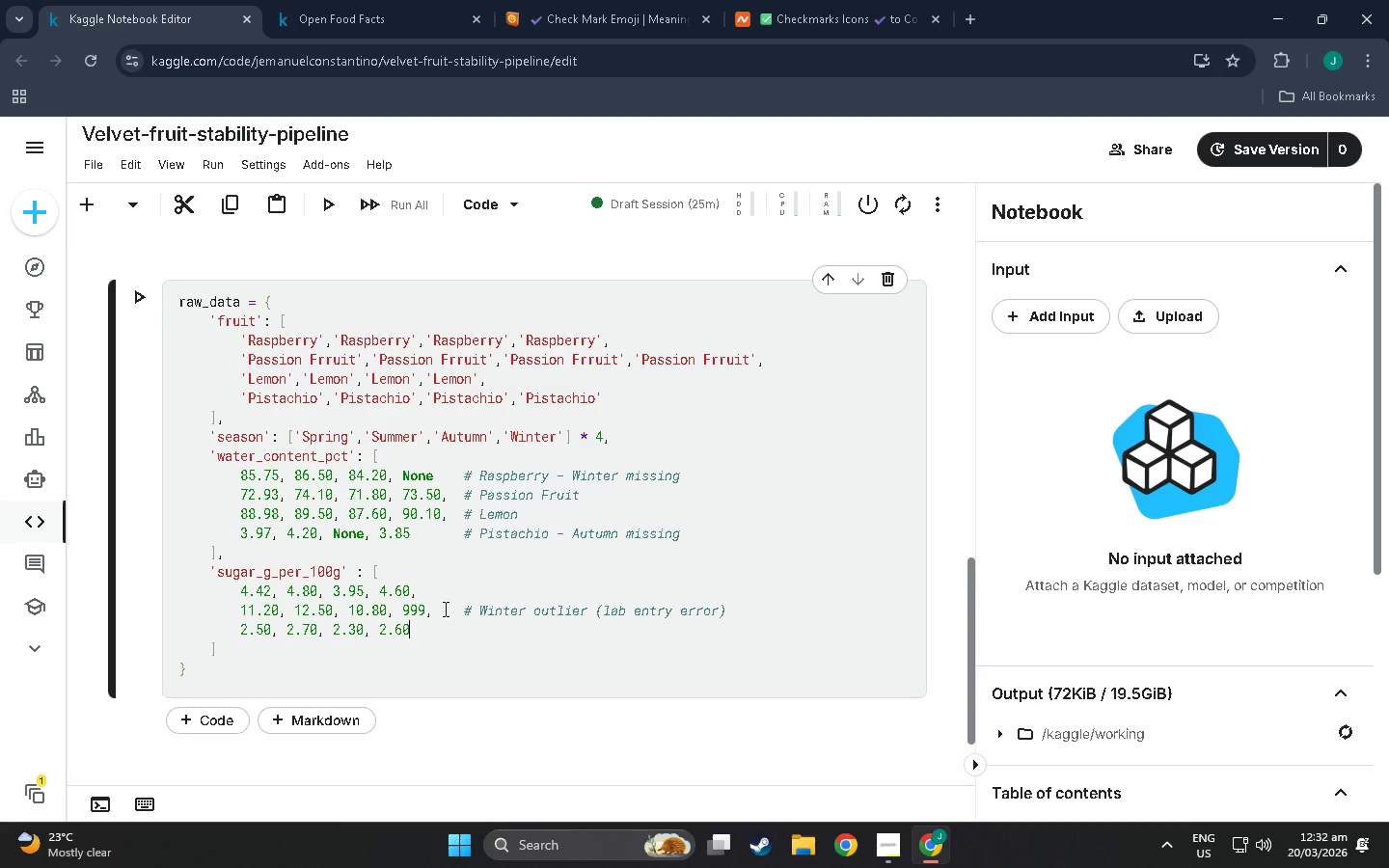 
key(Comma)
 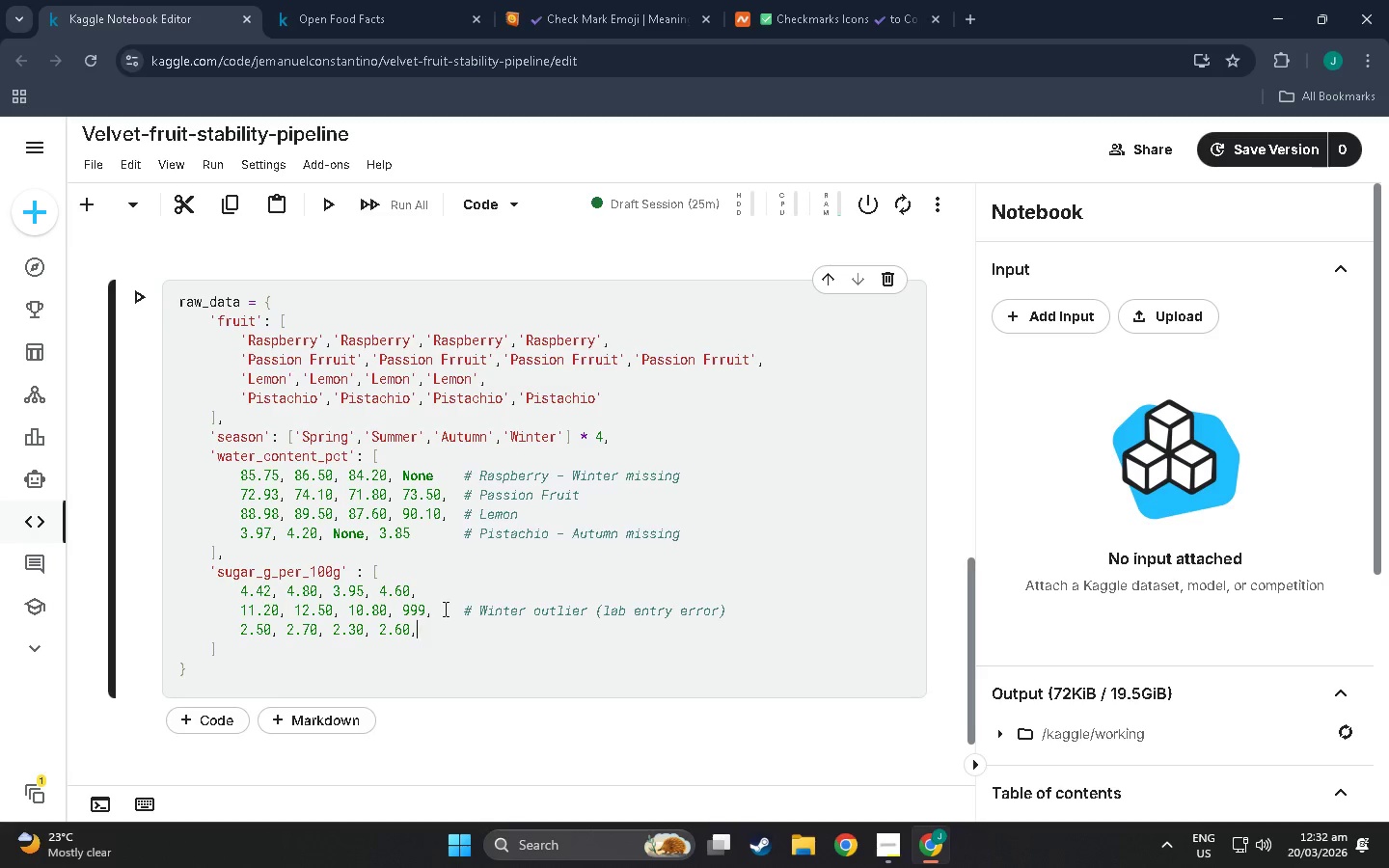 
key(Enter)
 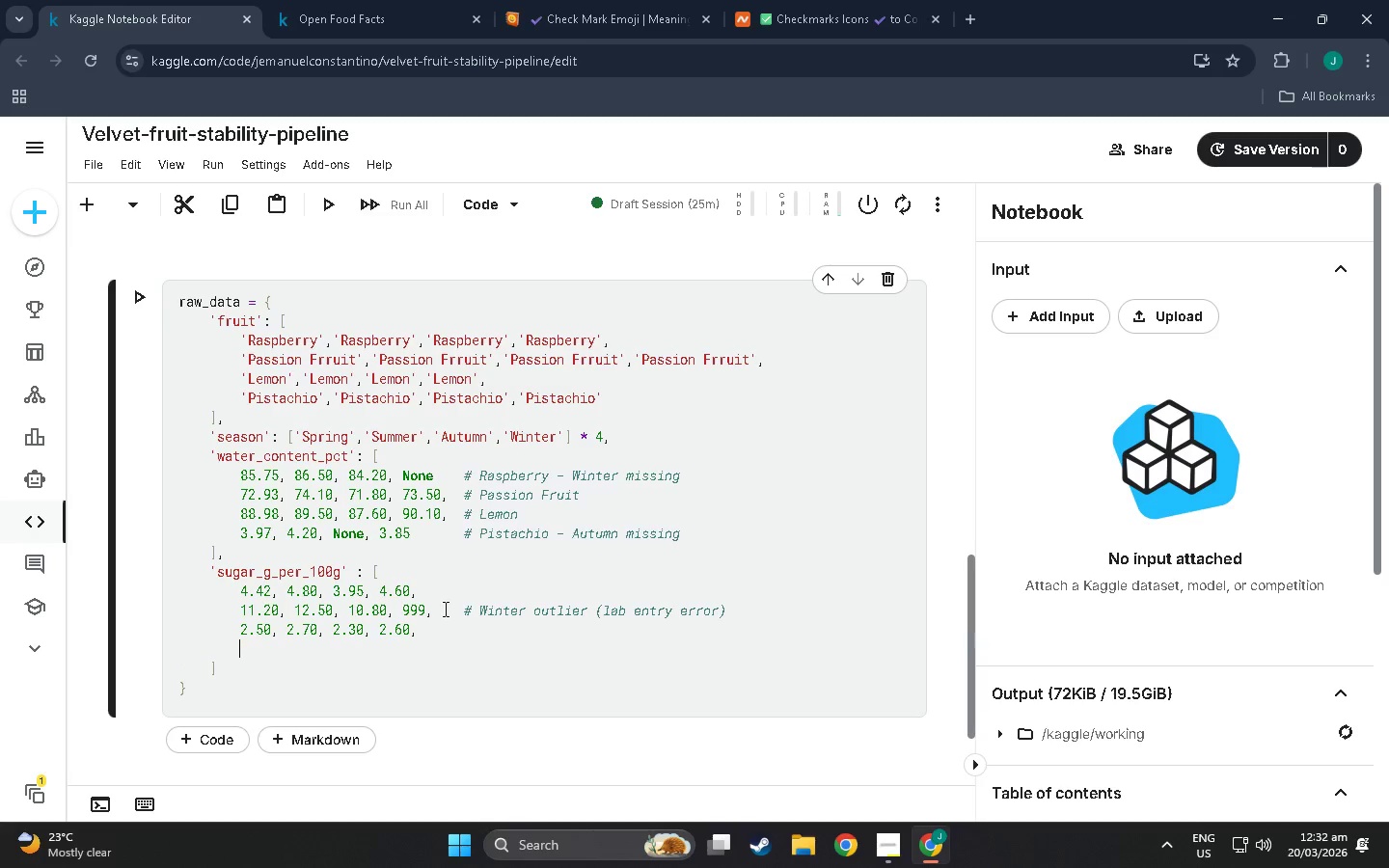 
type(7.66, 9)
key(Backspace)
type(87)
key(Backspace)
type(.10, 7.90, 7.50)
 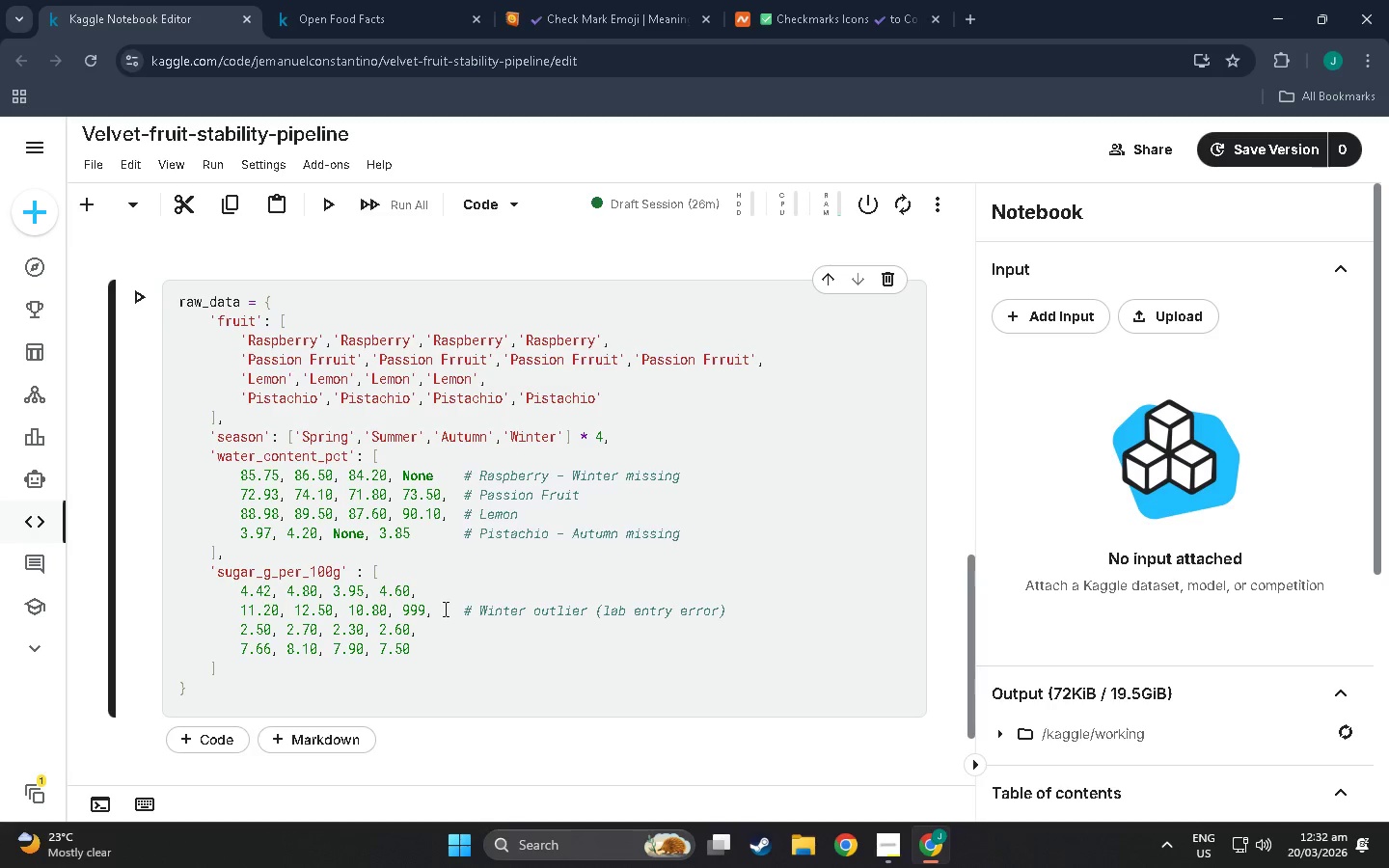 
wait(8.05)
 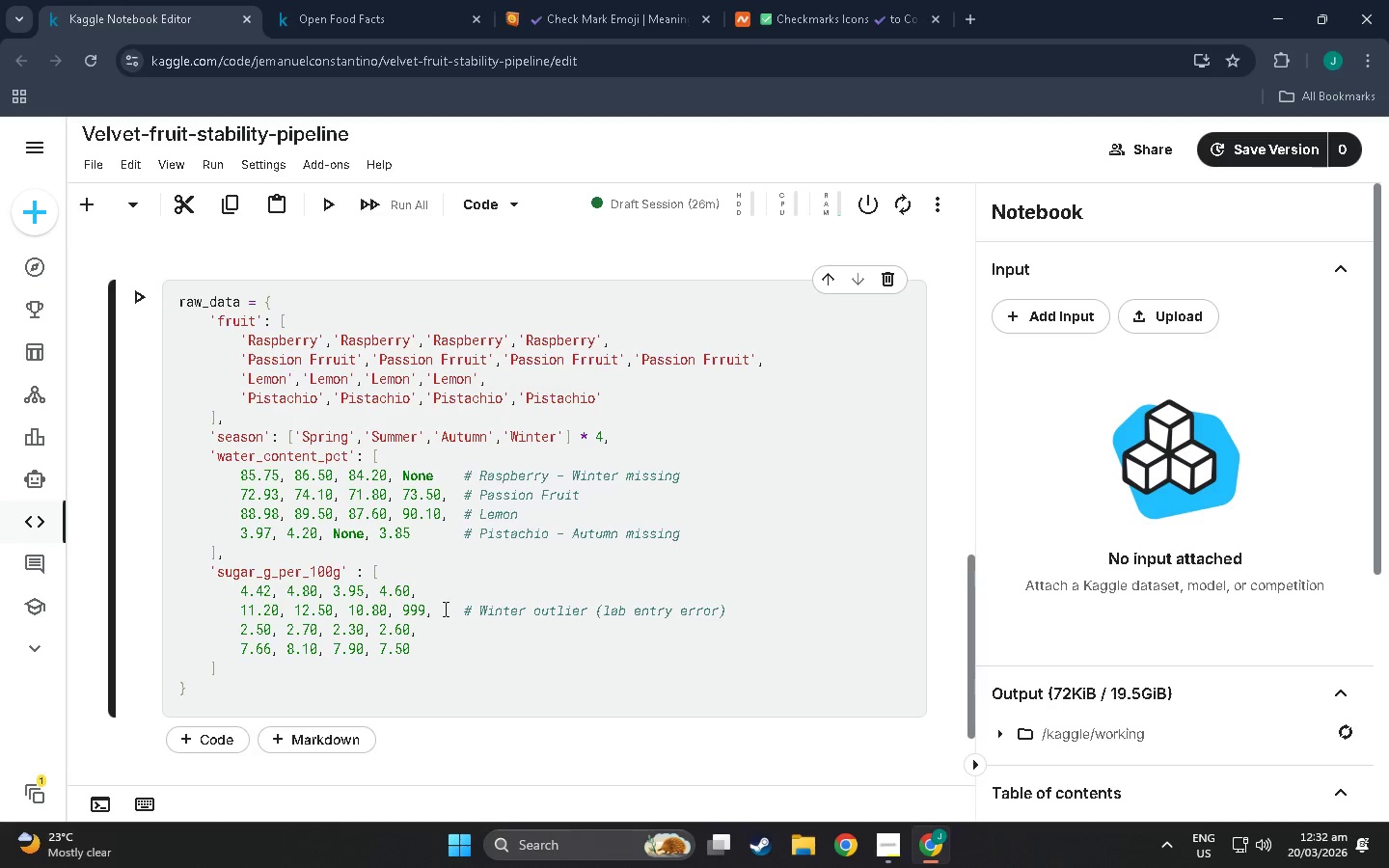 
key(ArrowDown)
 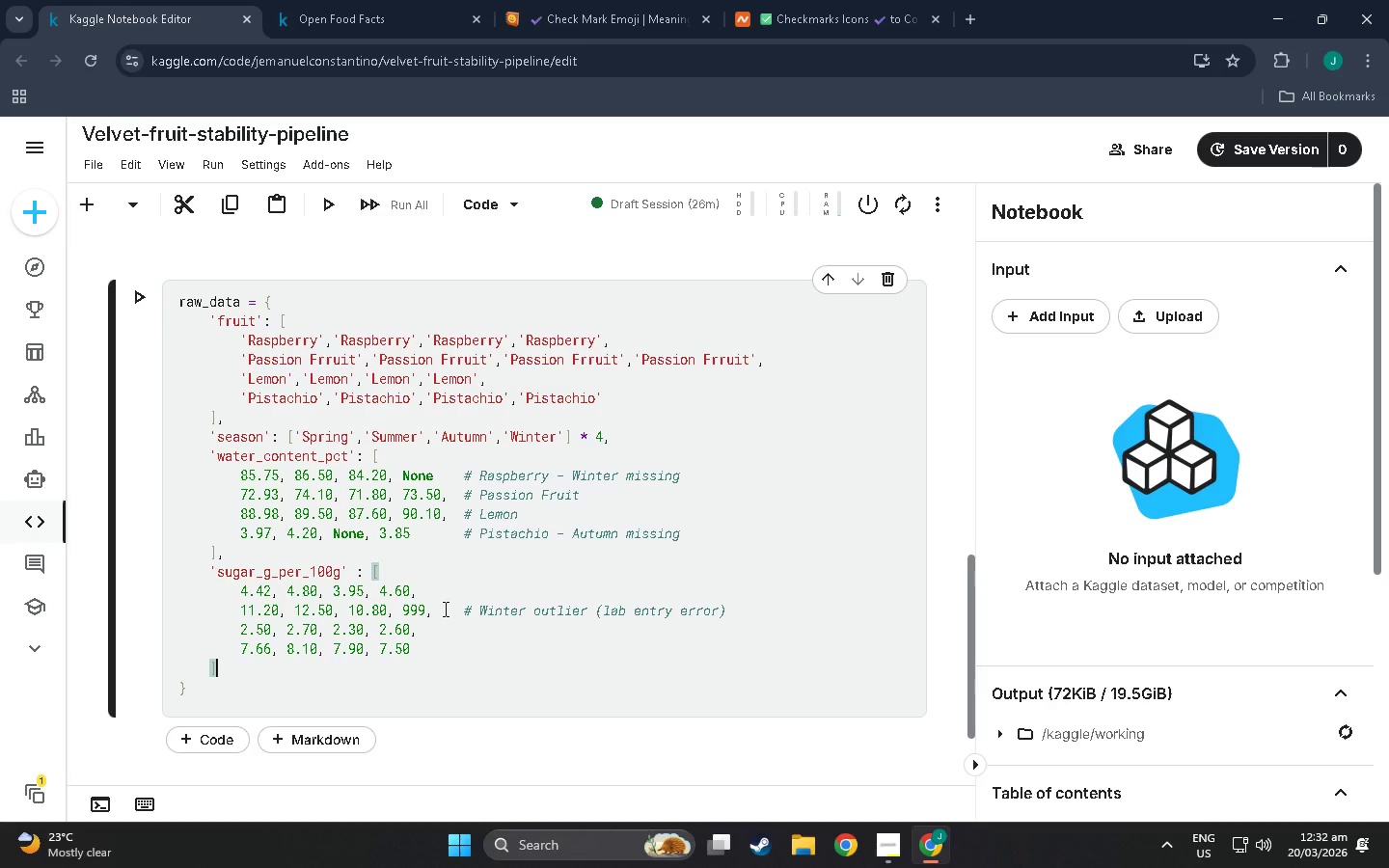 
key(Comma)
 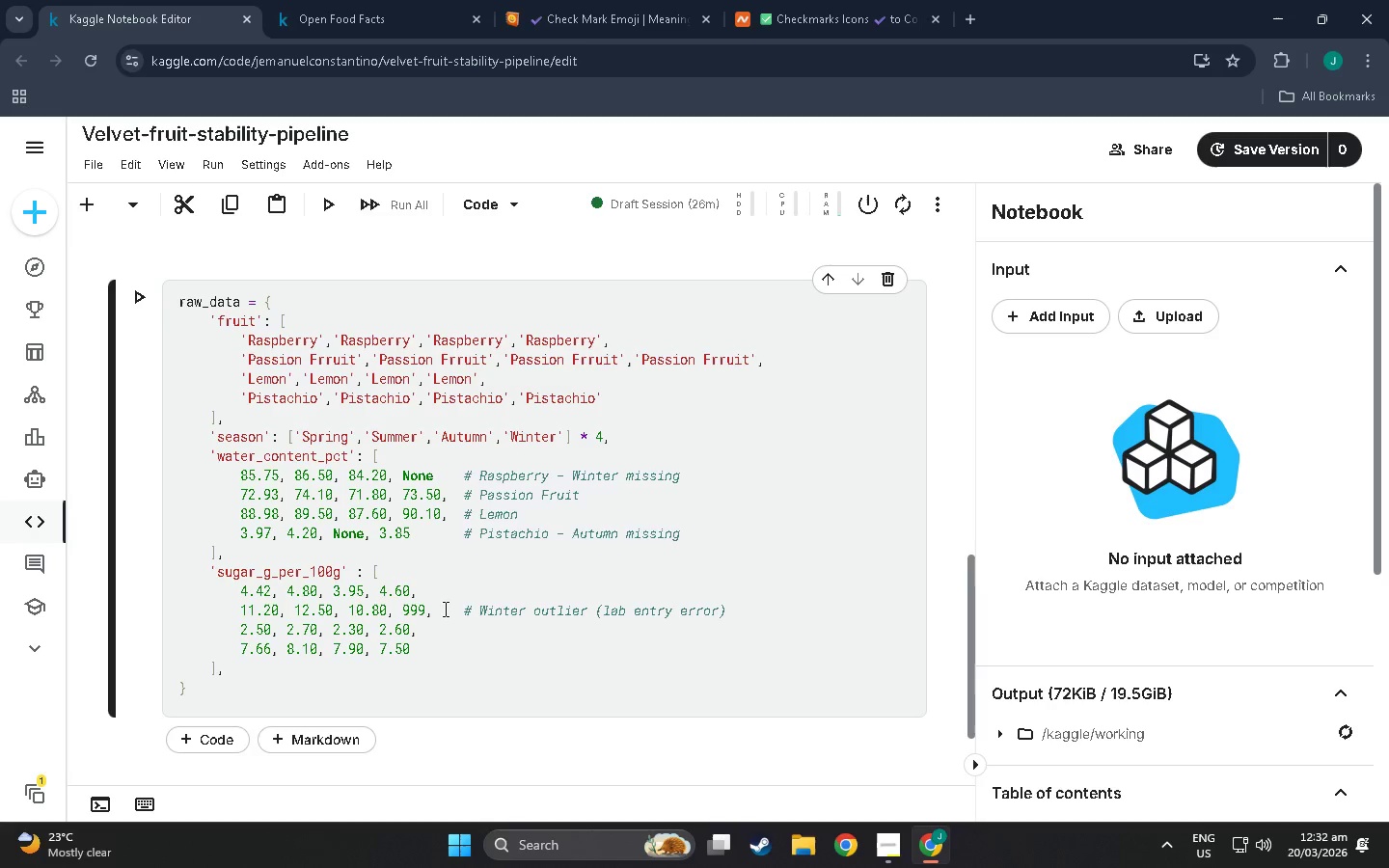 
key(Enter)
 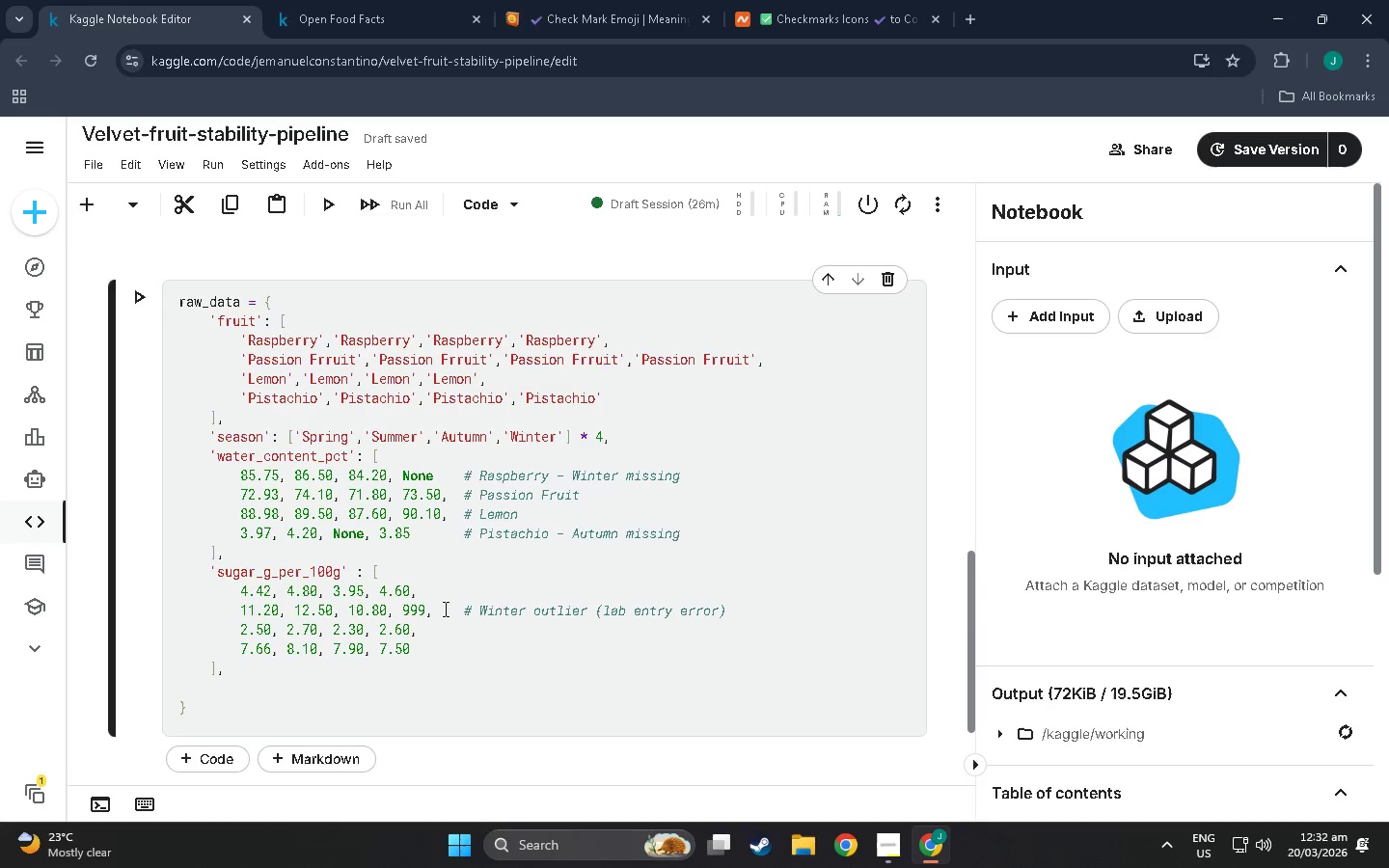 
type('fiber_g_per_)
 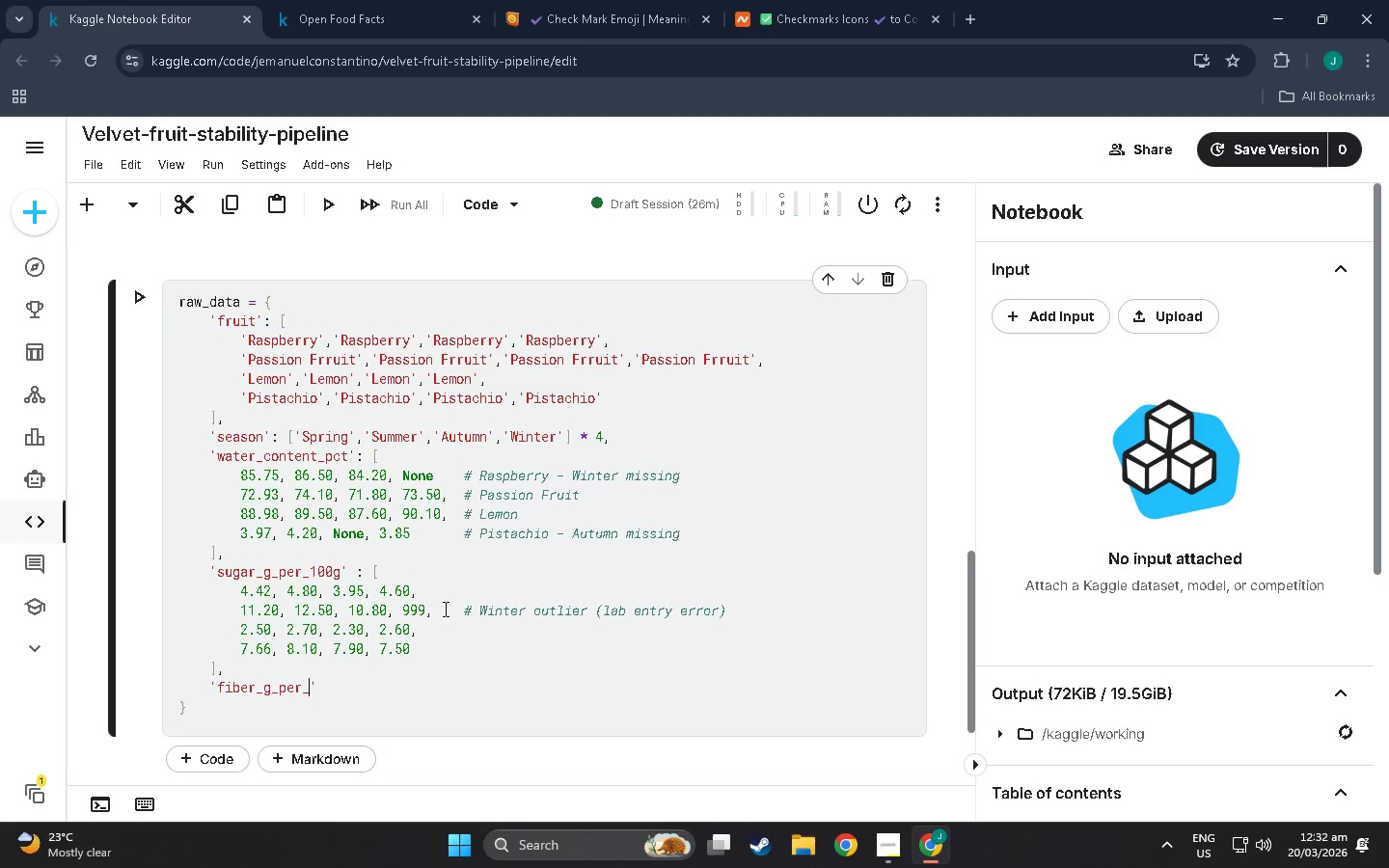 
type(100)
 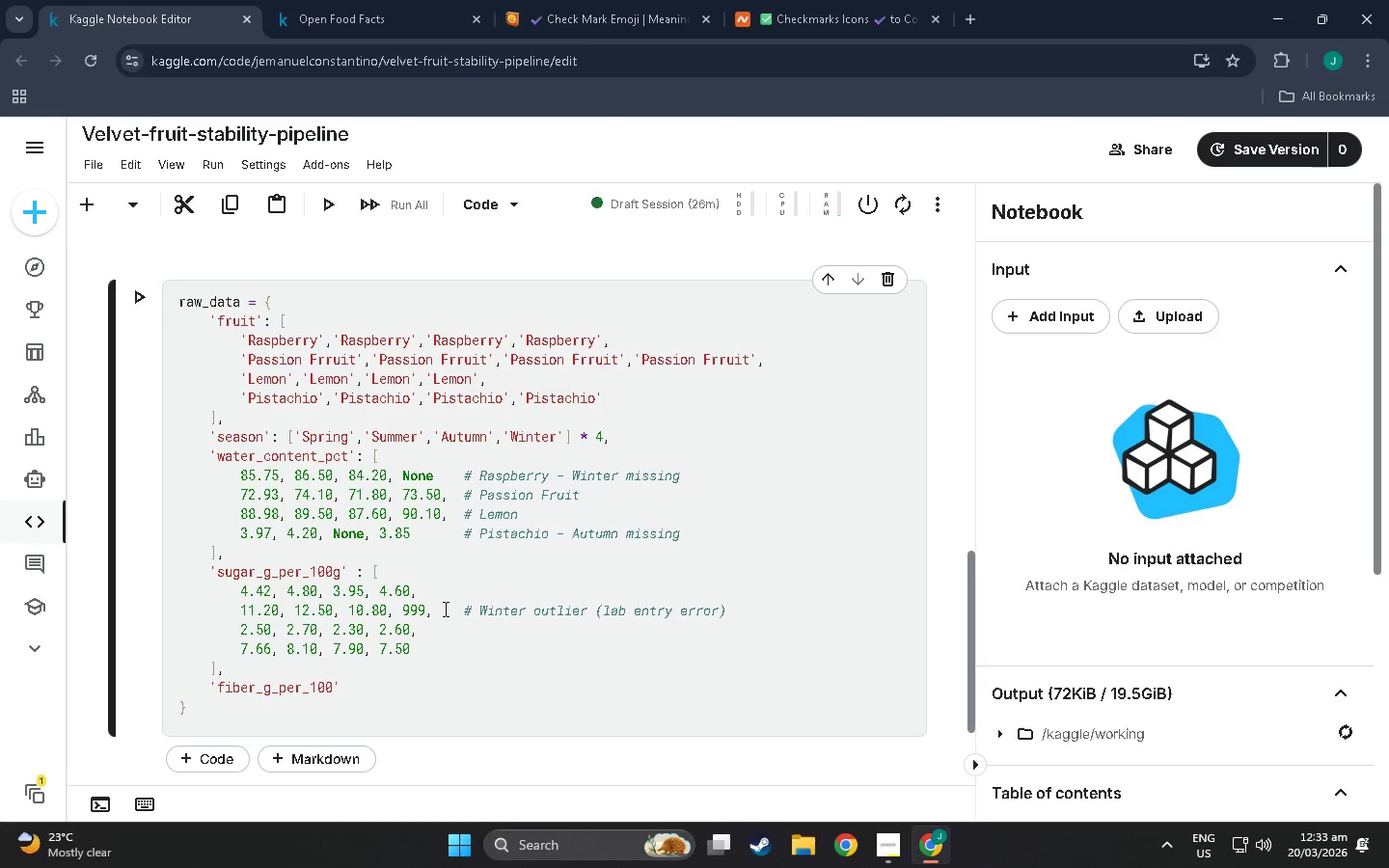 
key(G)
 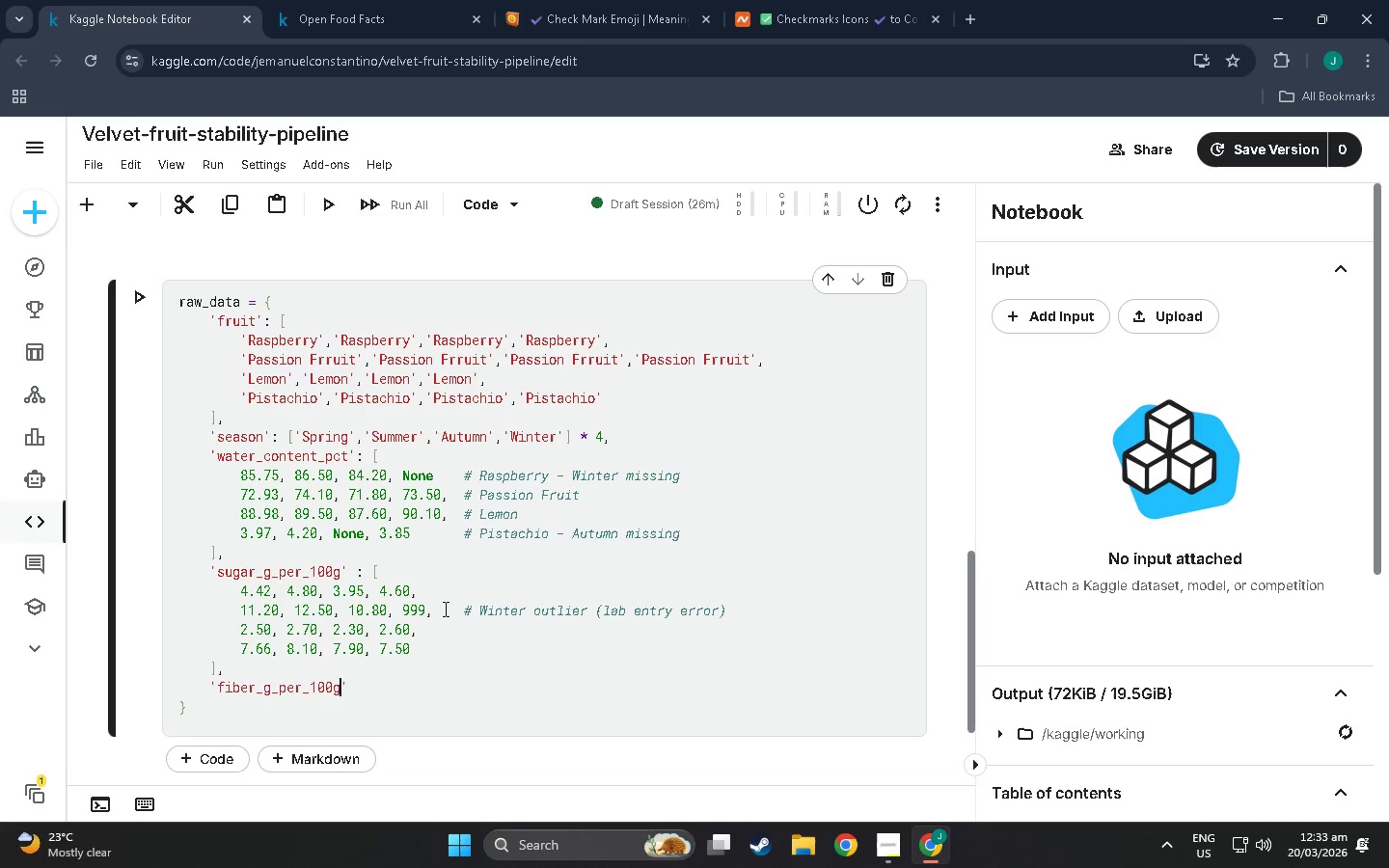 
wait(12.72)
 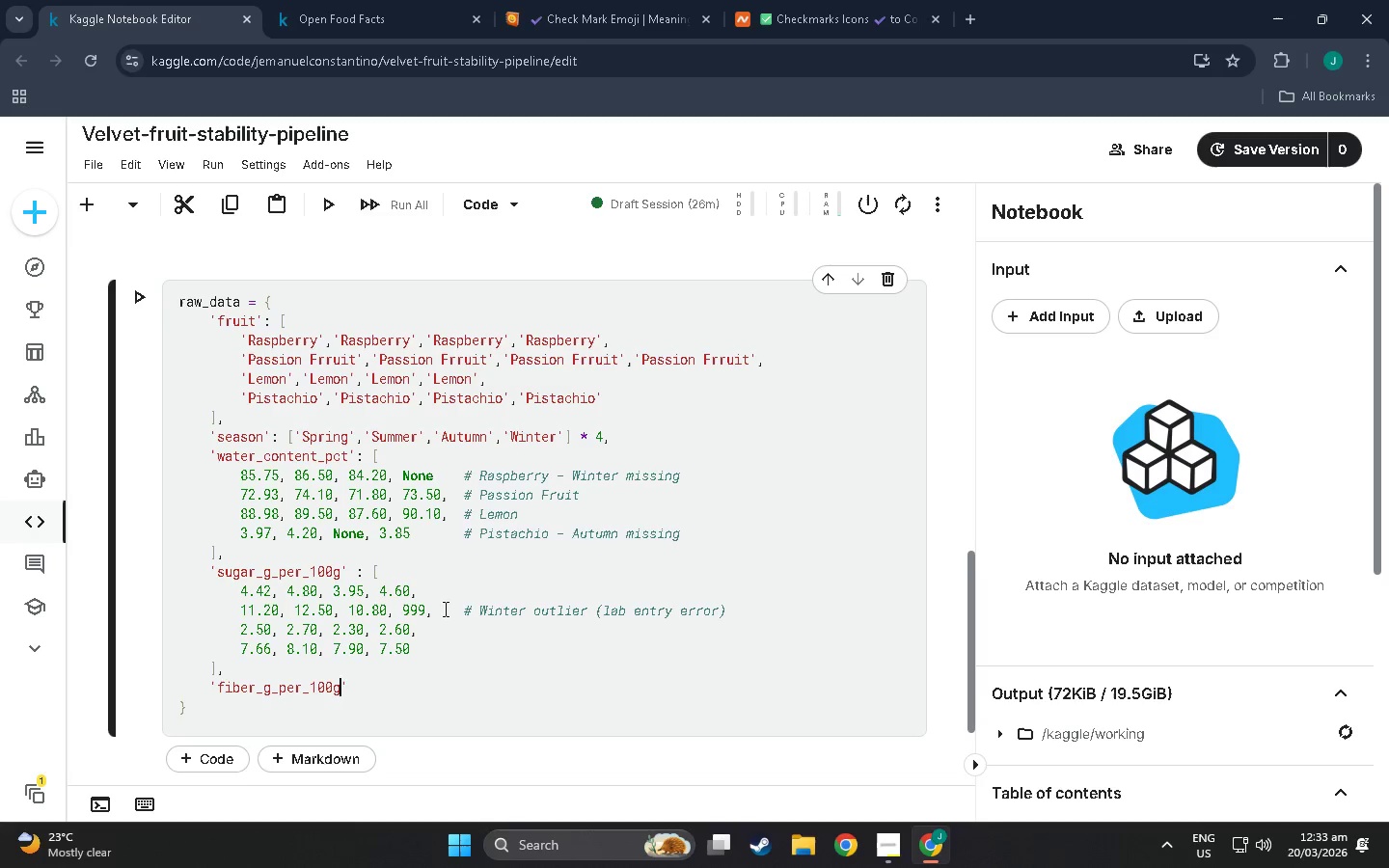 
key(ArrowRight)
 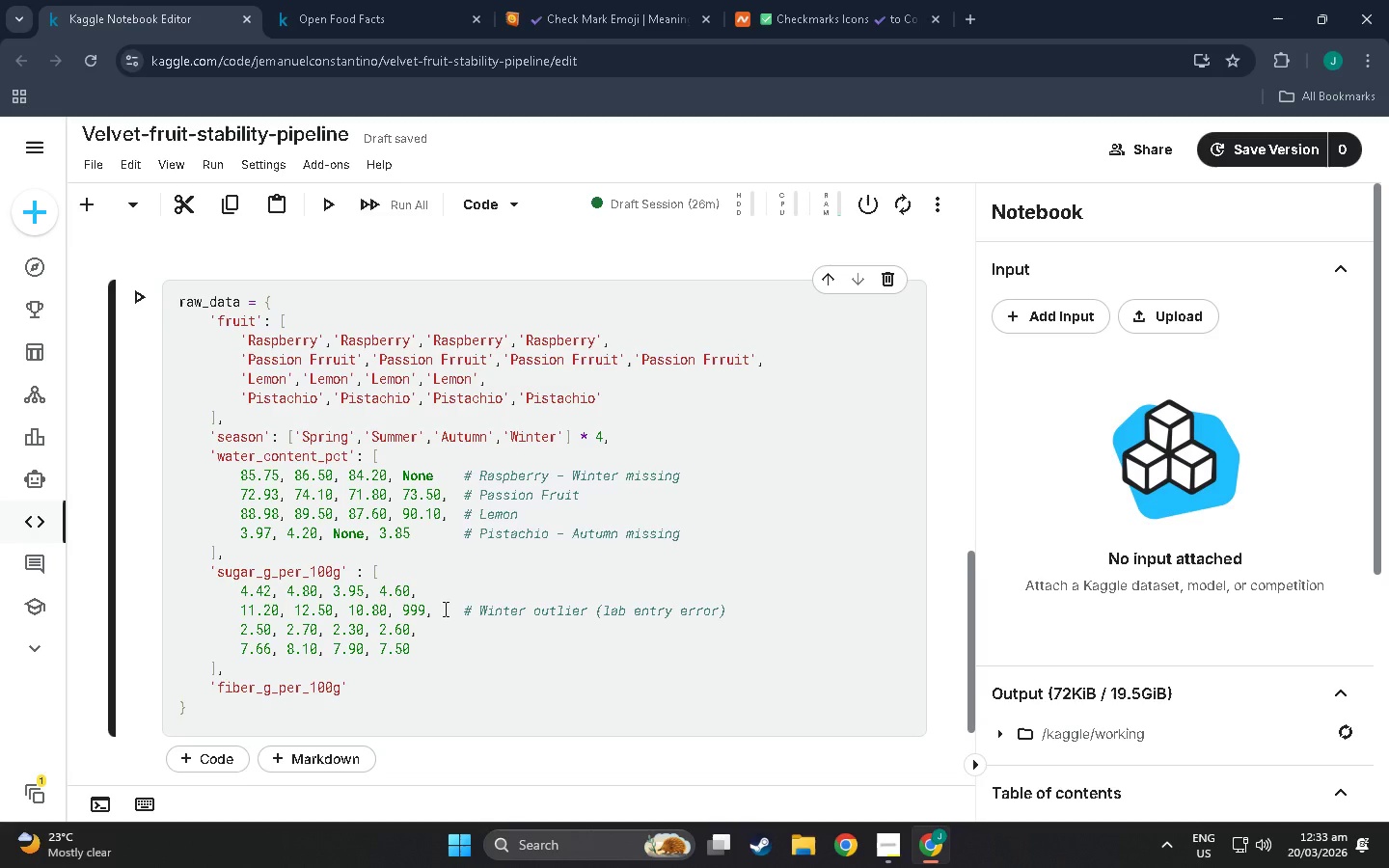 
key(Space)
 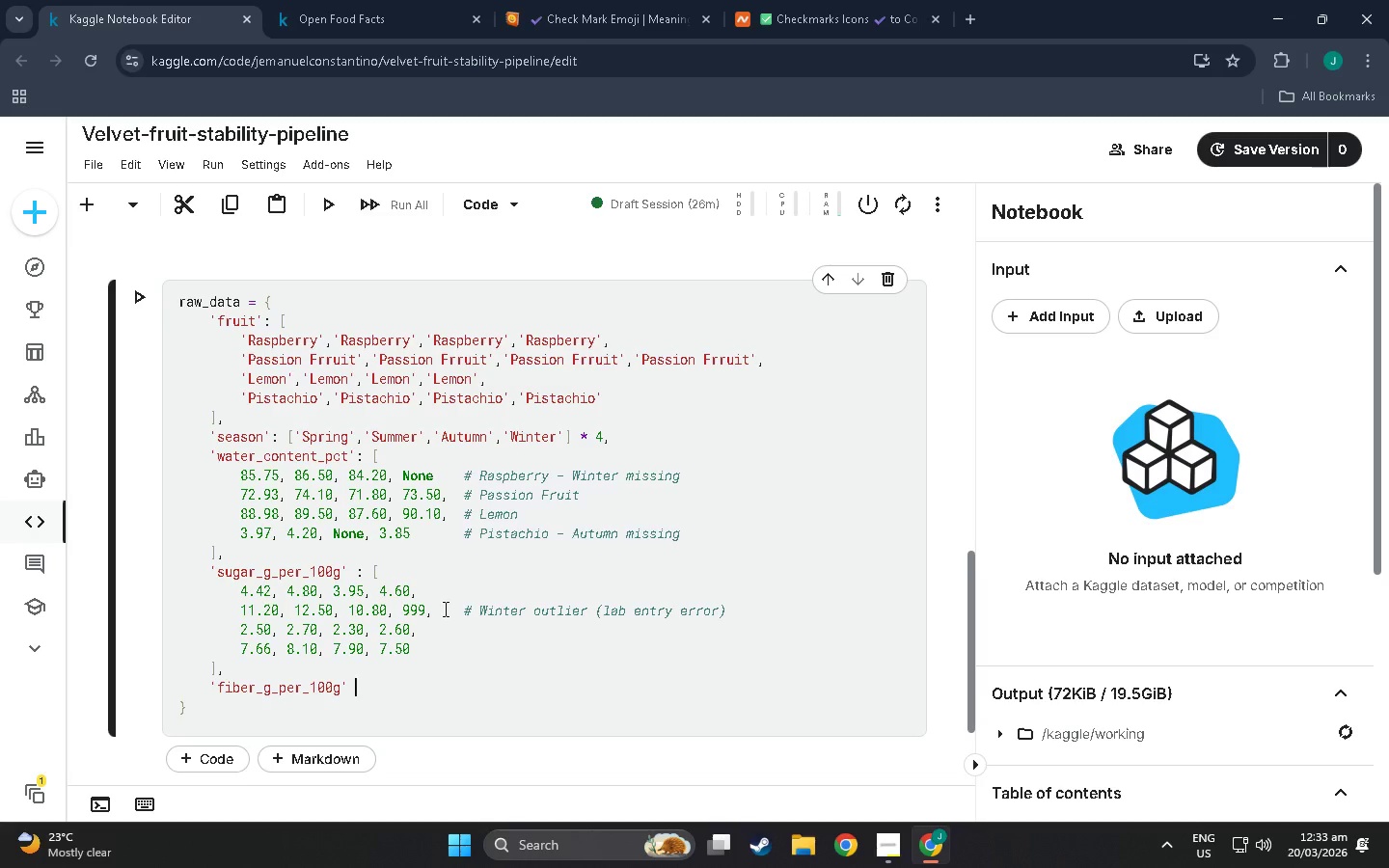 
key(Shift+Semicolon)
 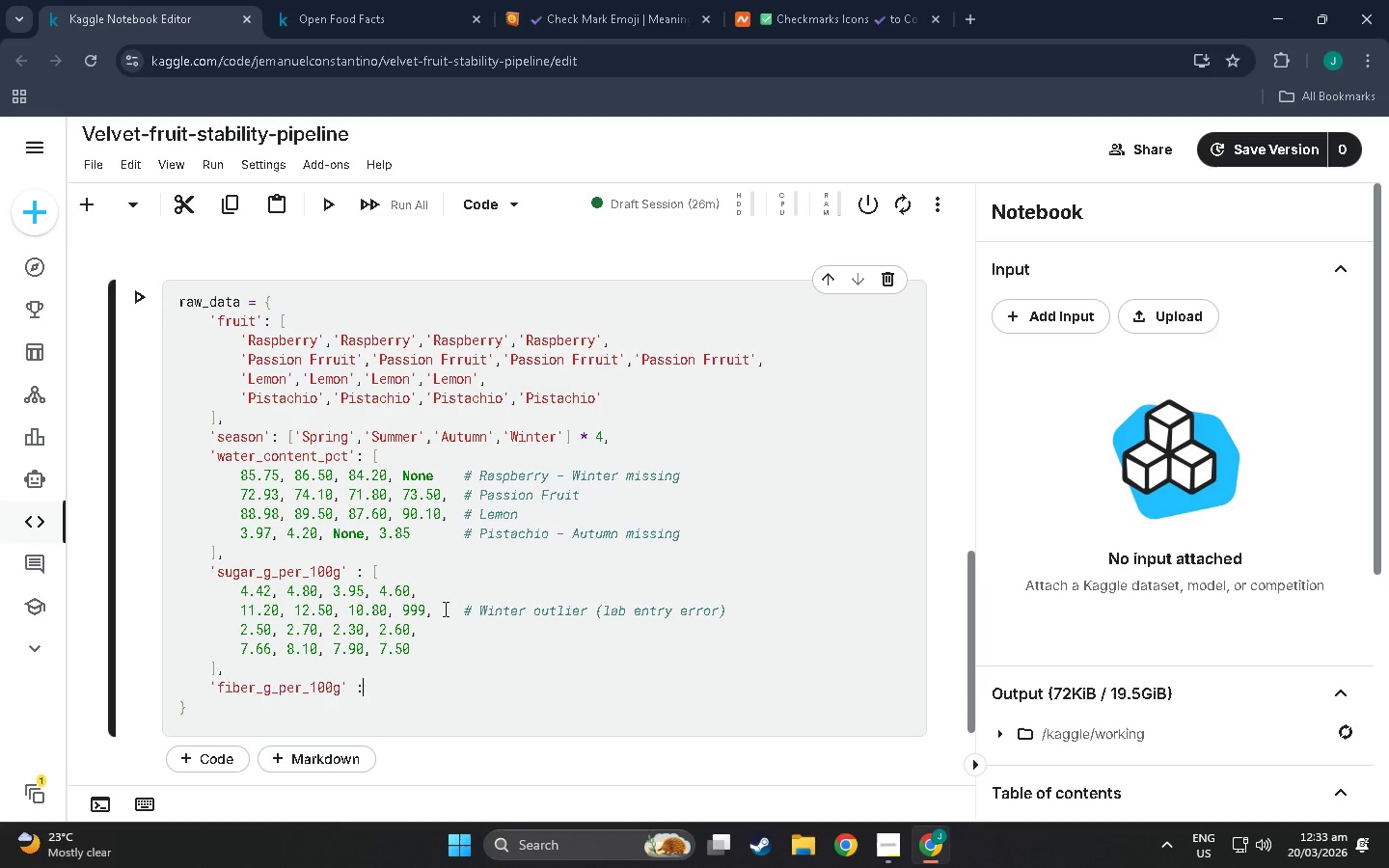 
key(Shift+Space)
 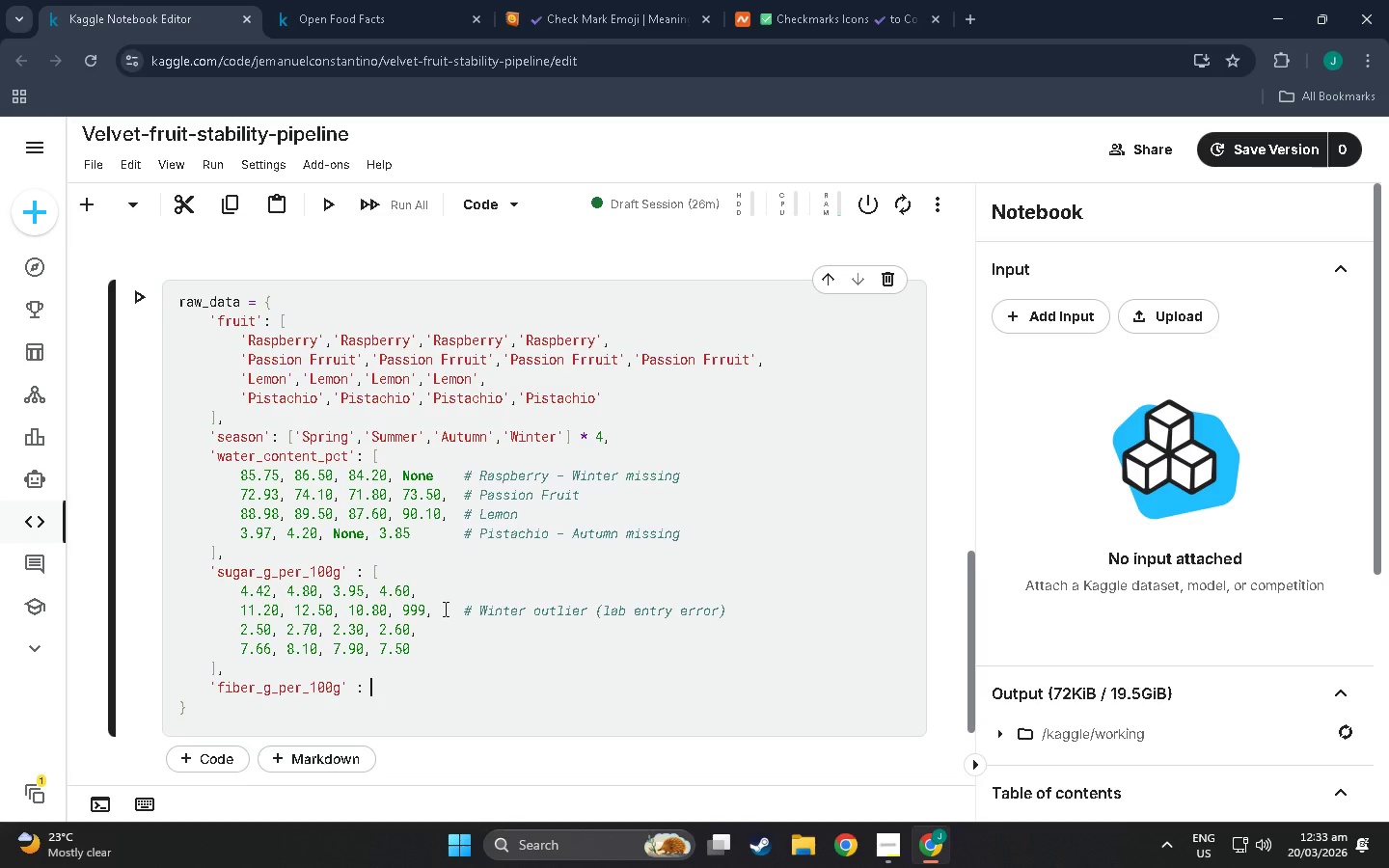 
key(Shift+BracketLeft)
 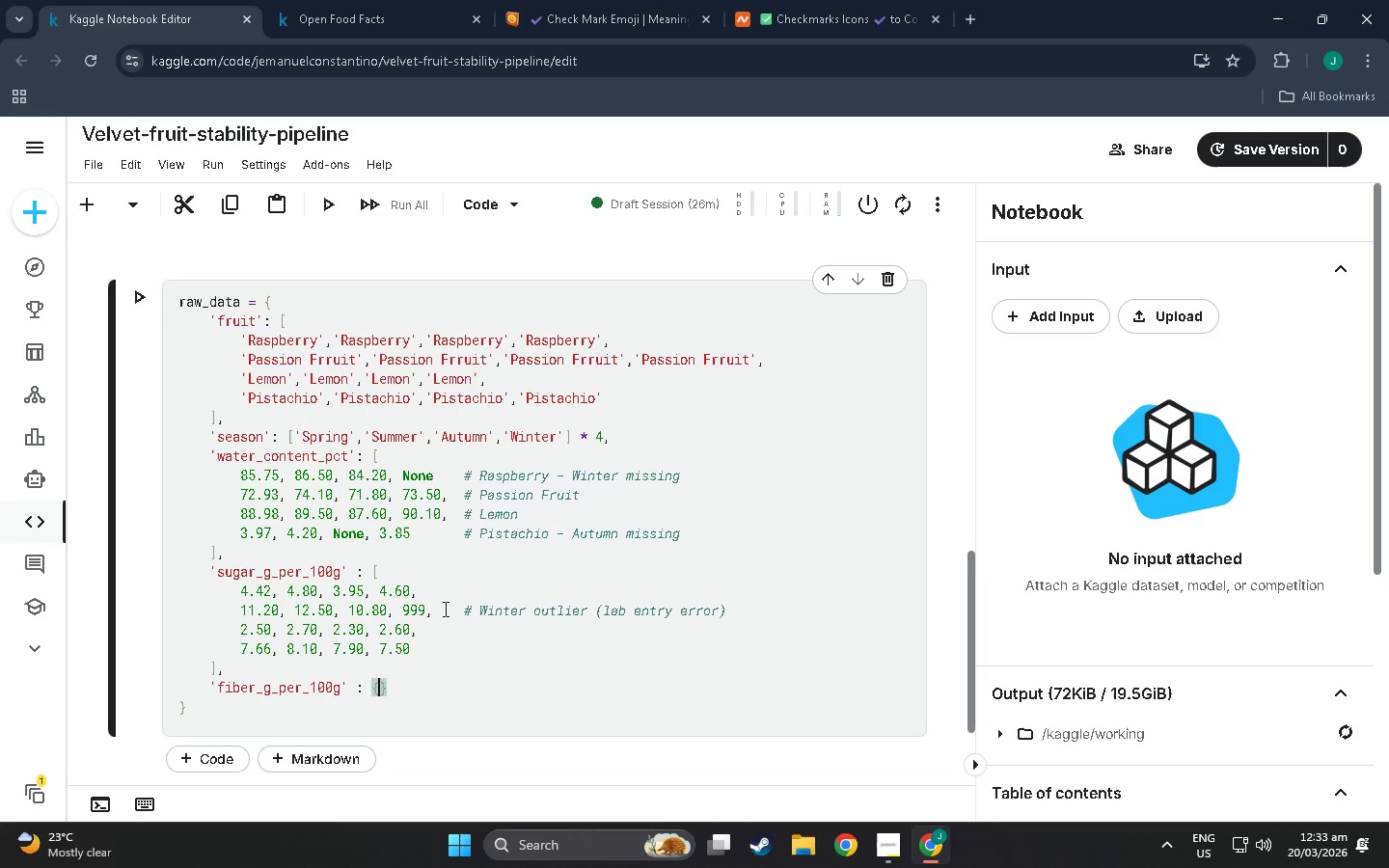 
key(Backspace)
 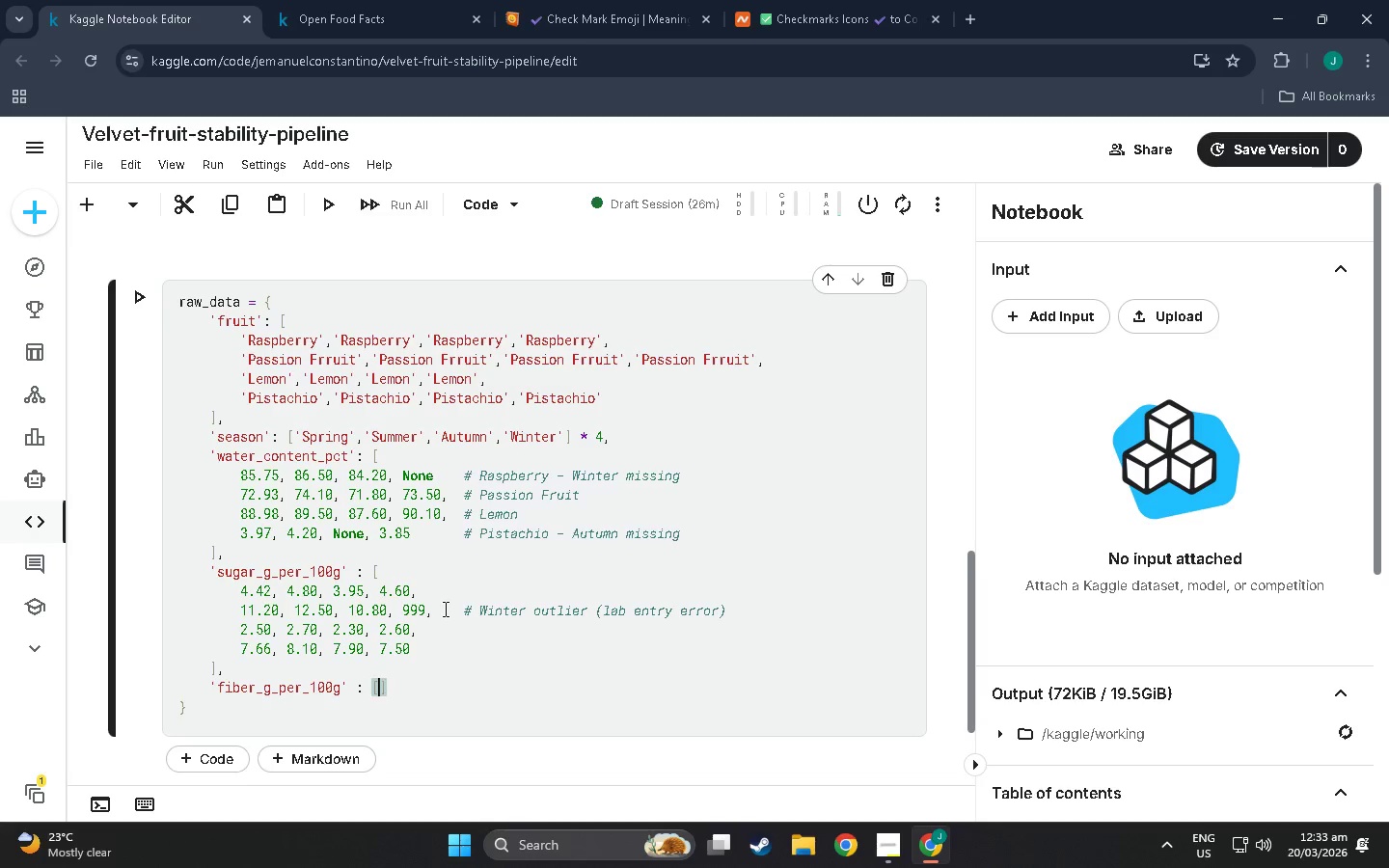 
key(BracketLeft)
 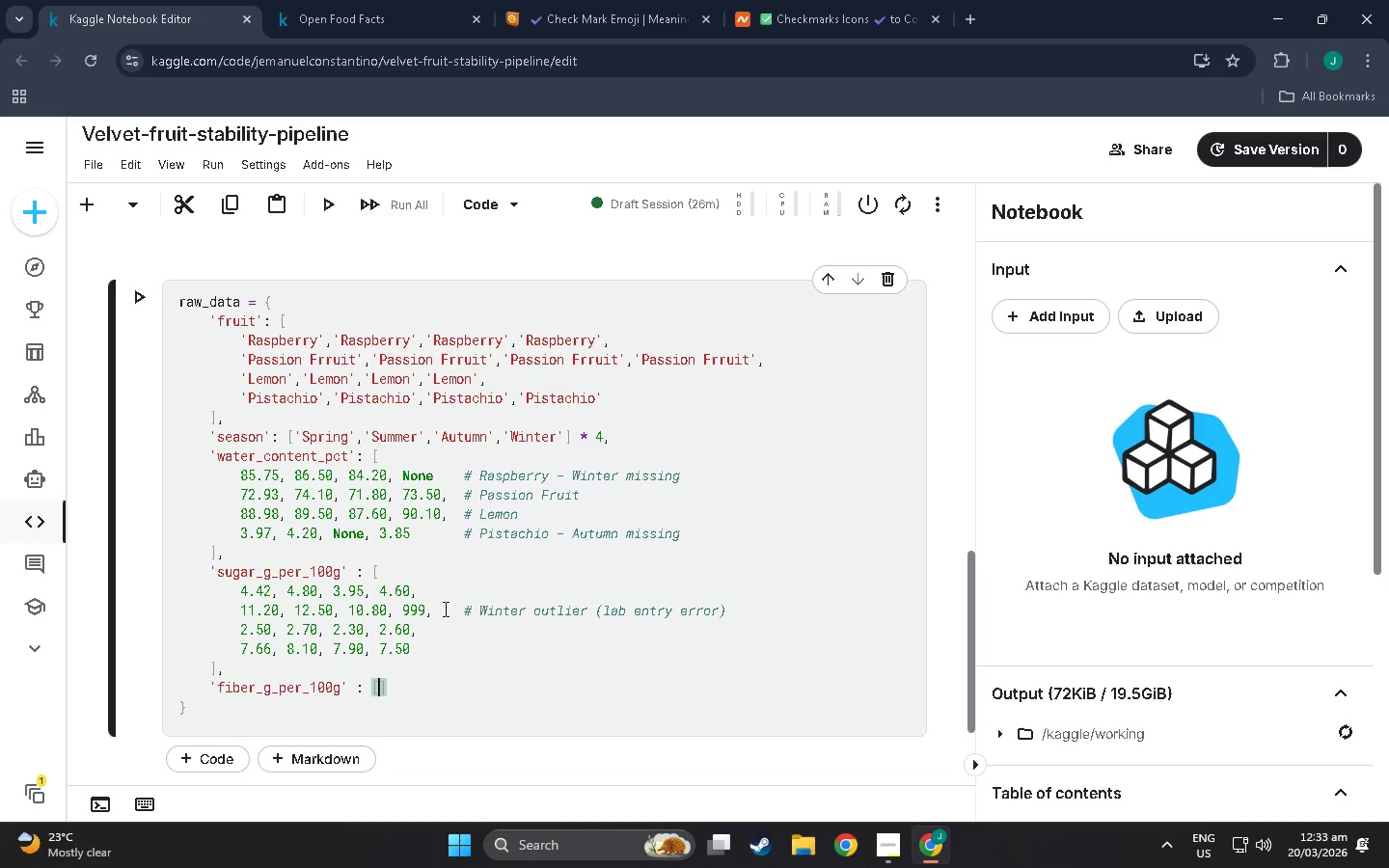 
key(Enter)
 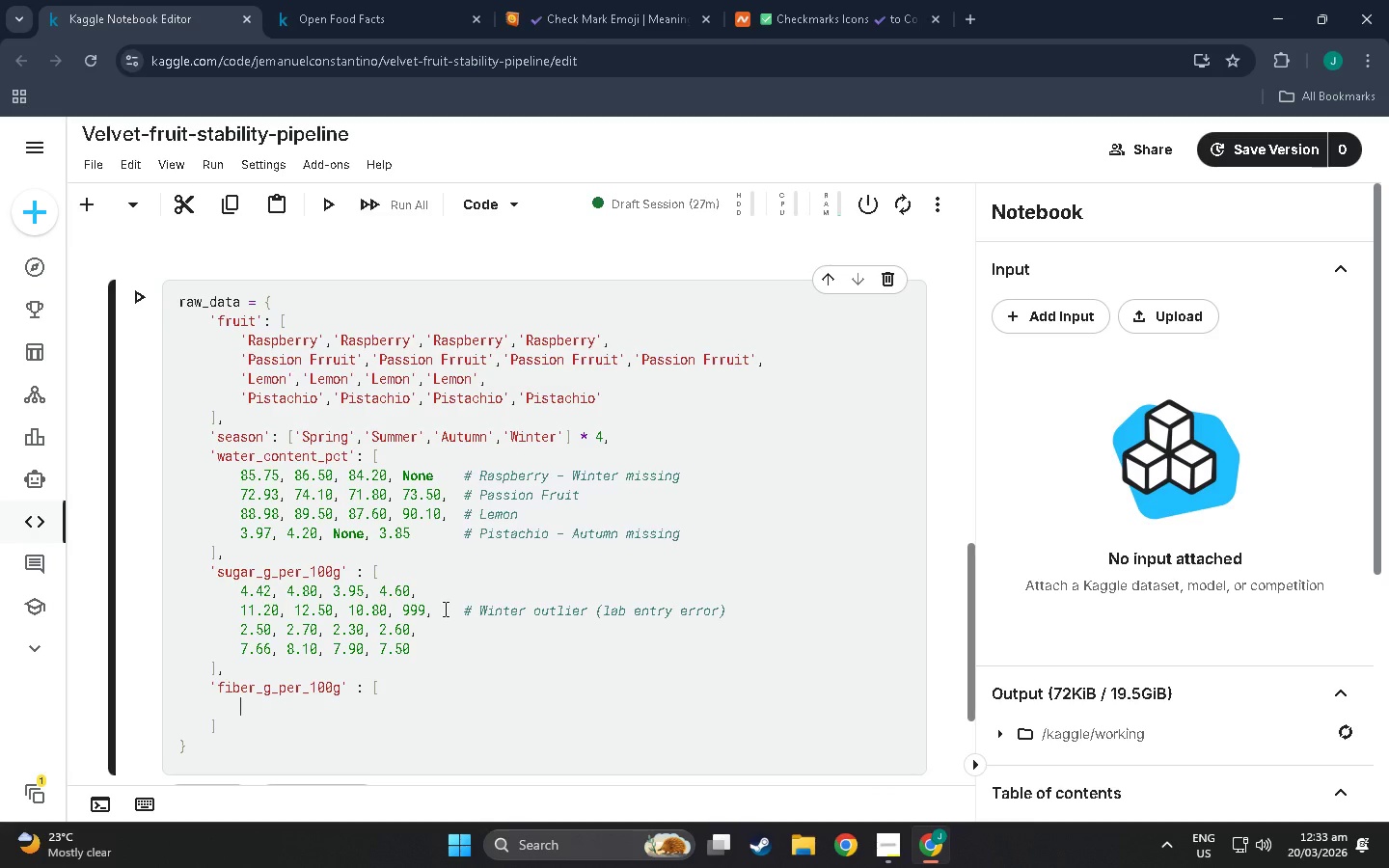 
type(6.50, 6.80, )
 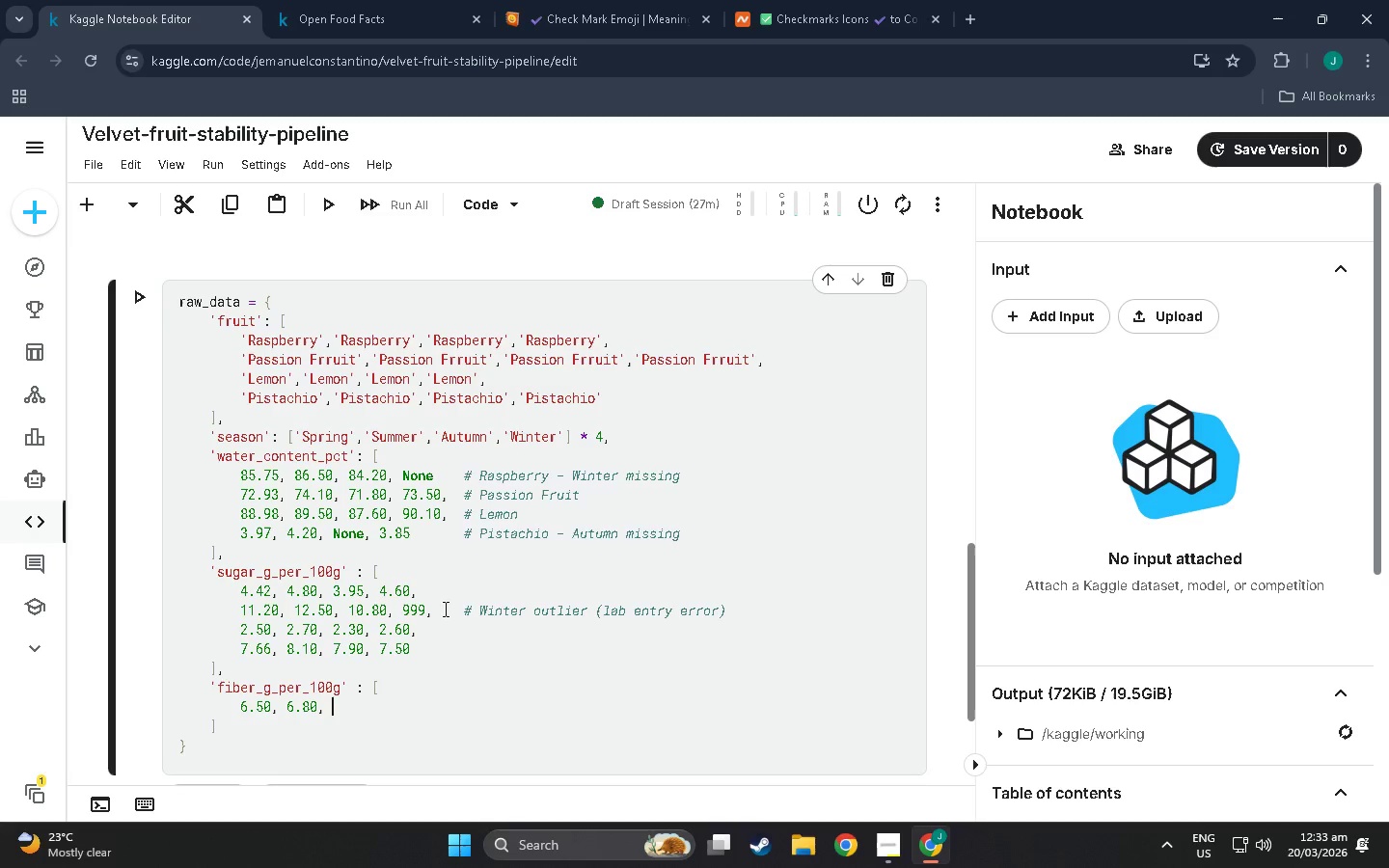 
type(9)
key(Backspace)
type(2.)
key(Backspace)
key(Backspace)
type(6.20)
 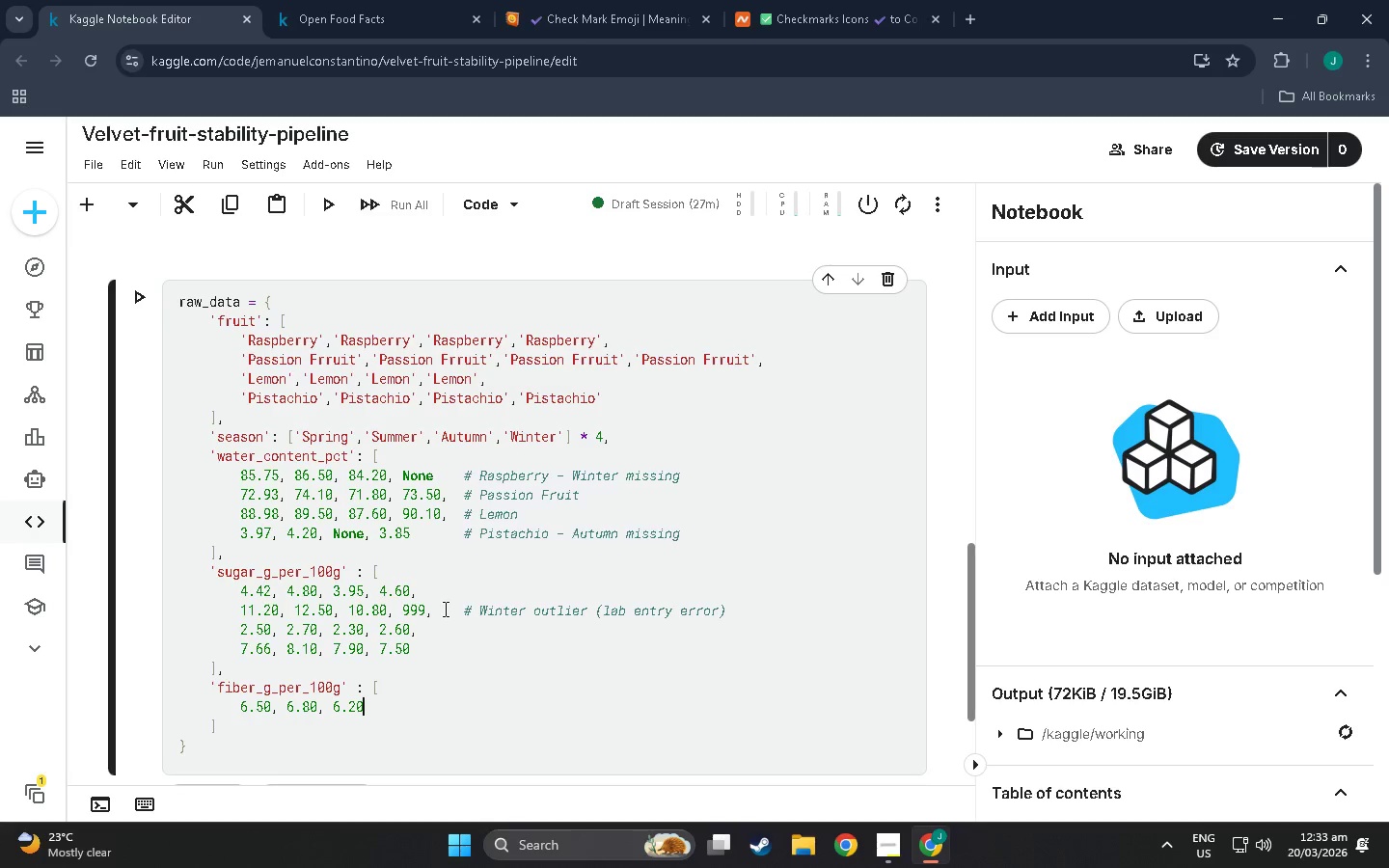 
key(Comma)
 